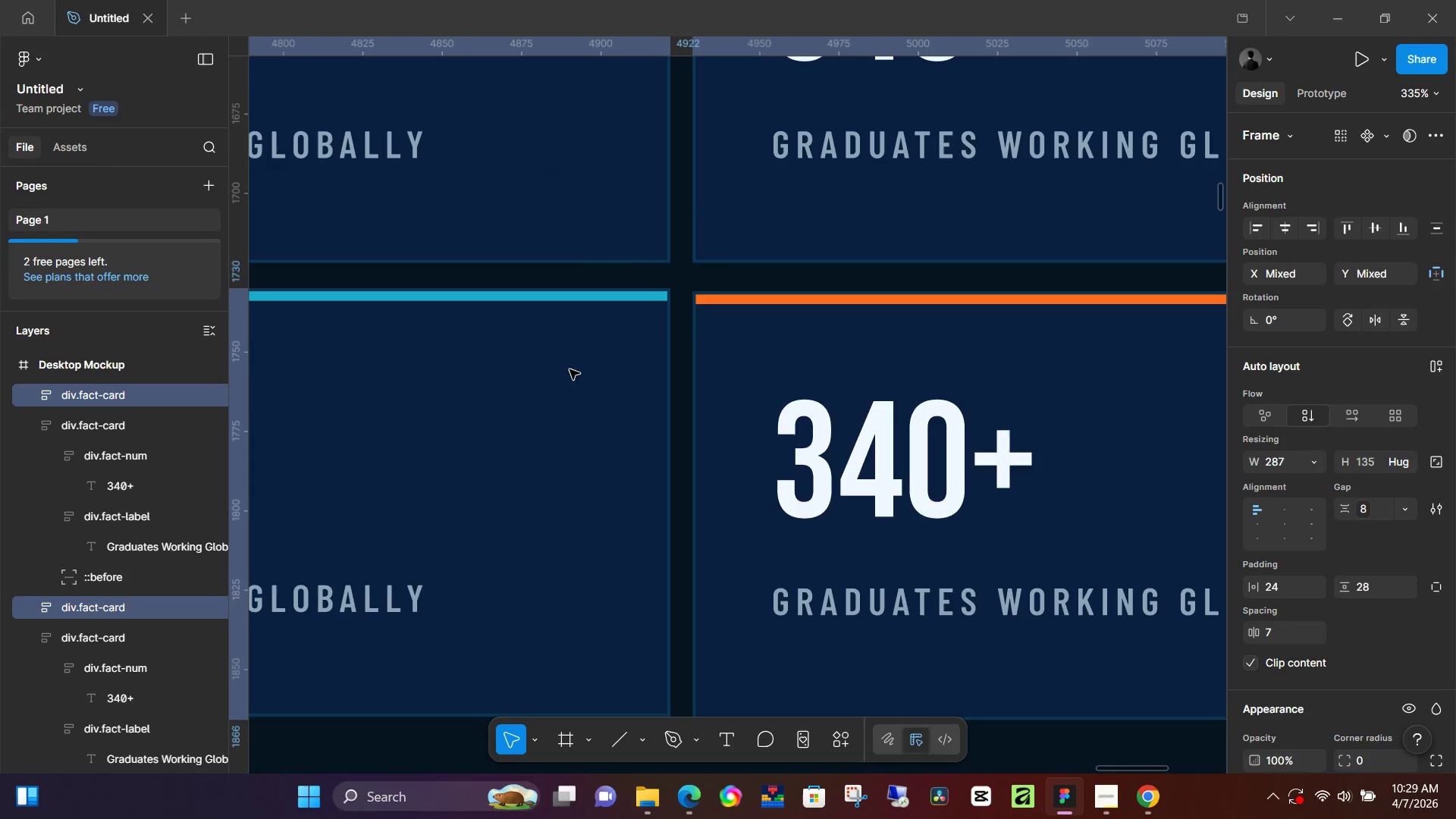 
key(ArrowUp)
 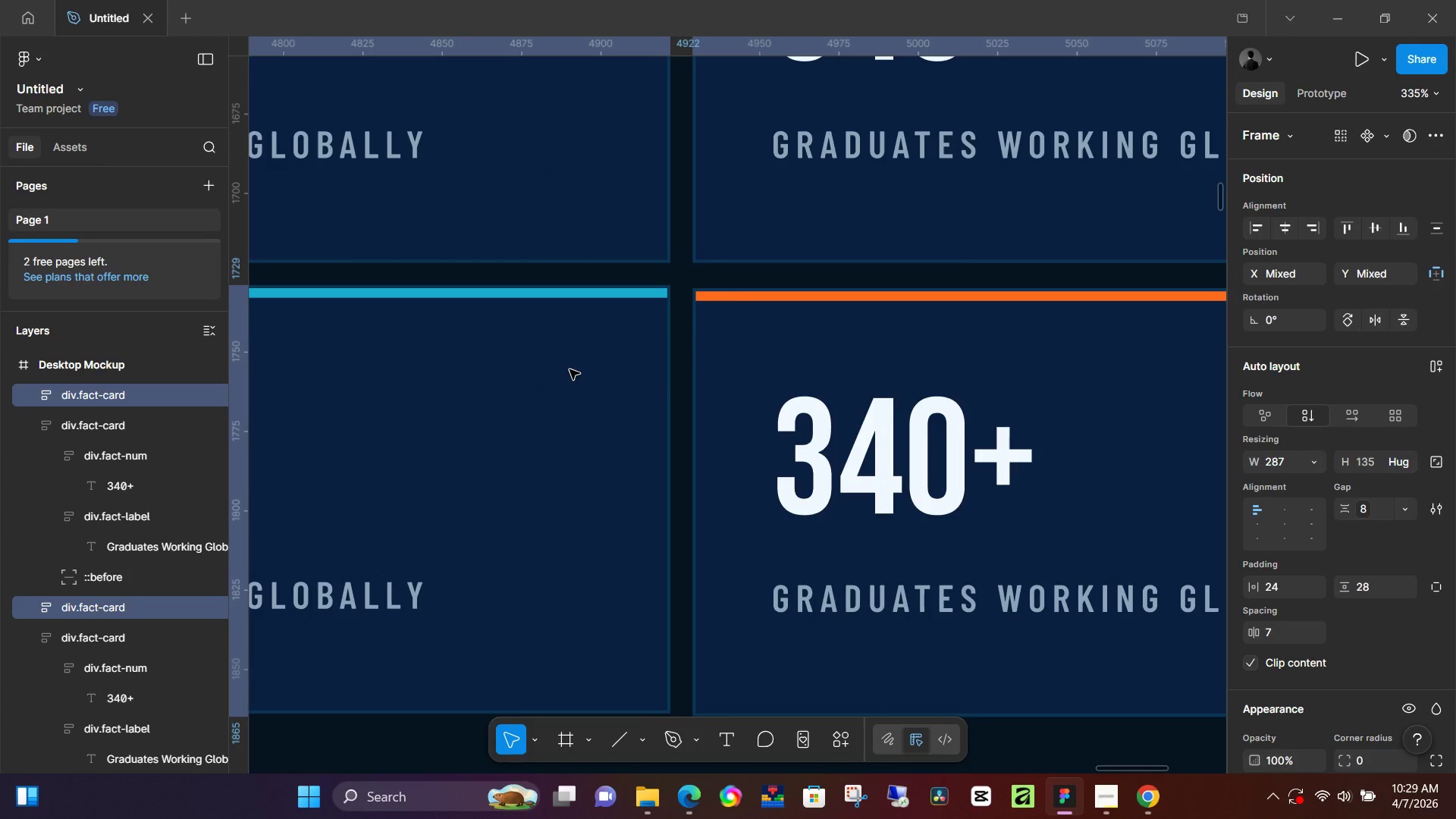 
key(ArrowUp)
 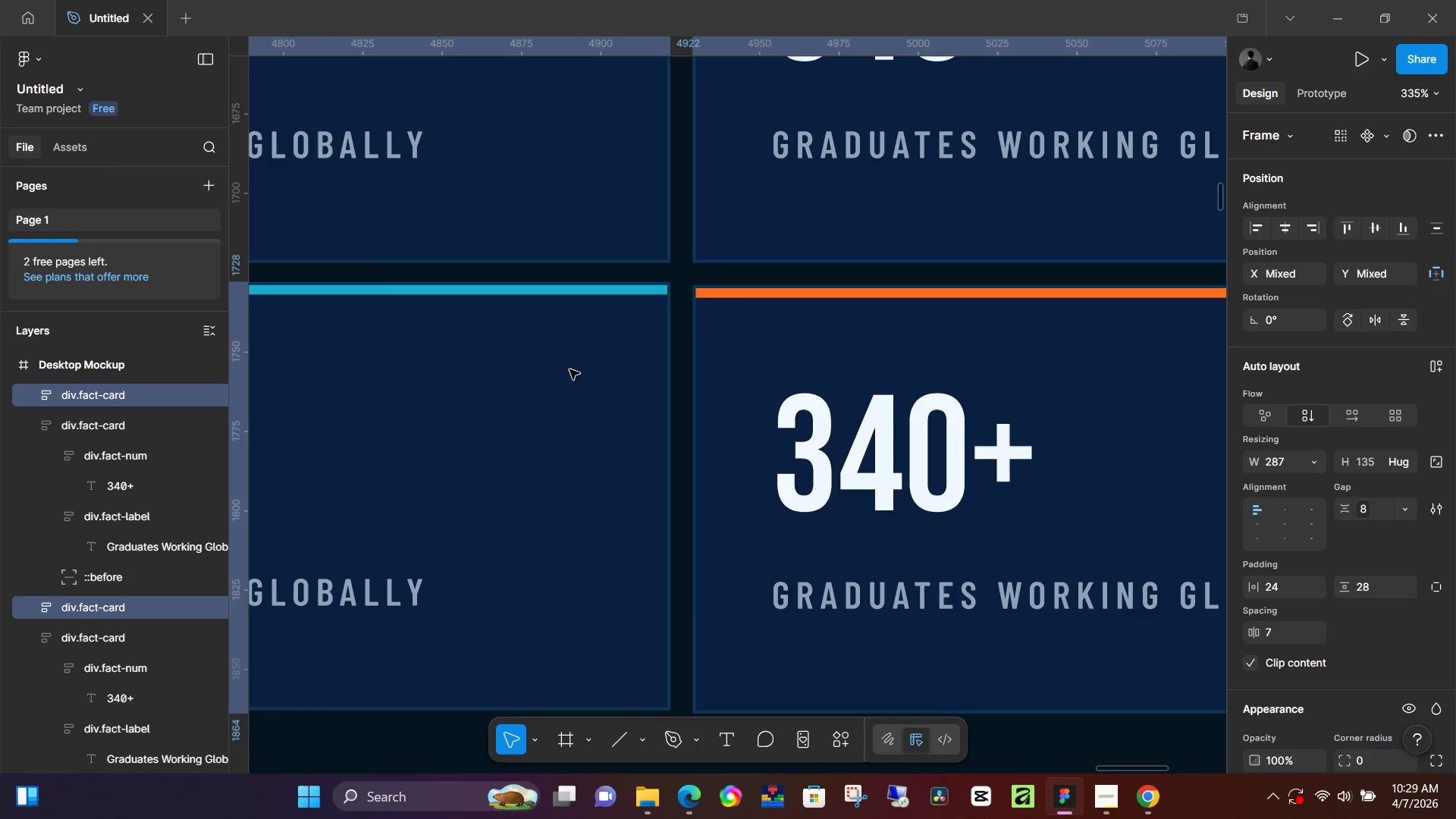 
key(ArrowUp)
 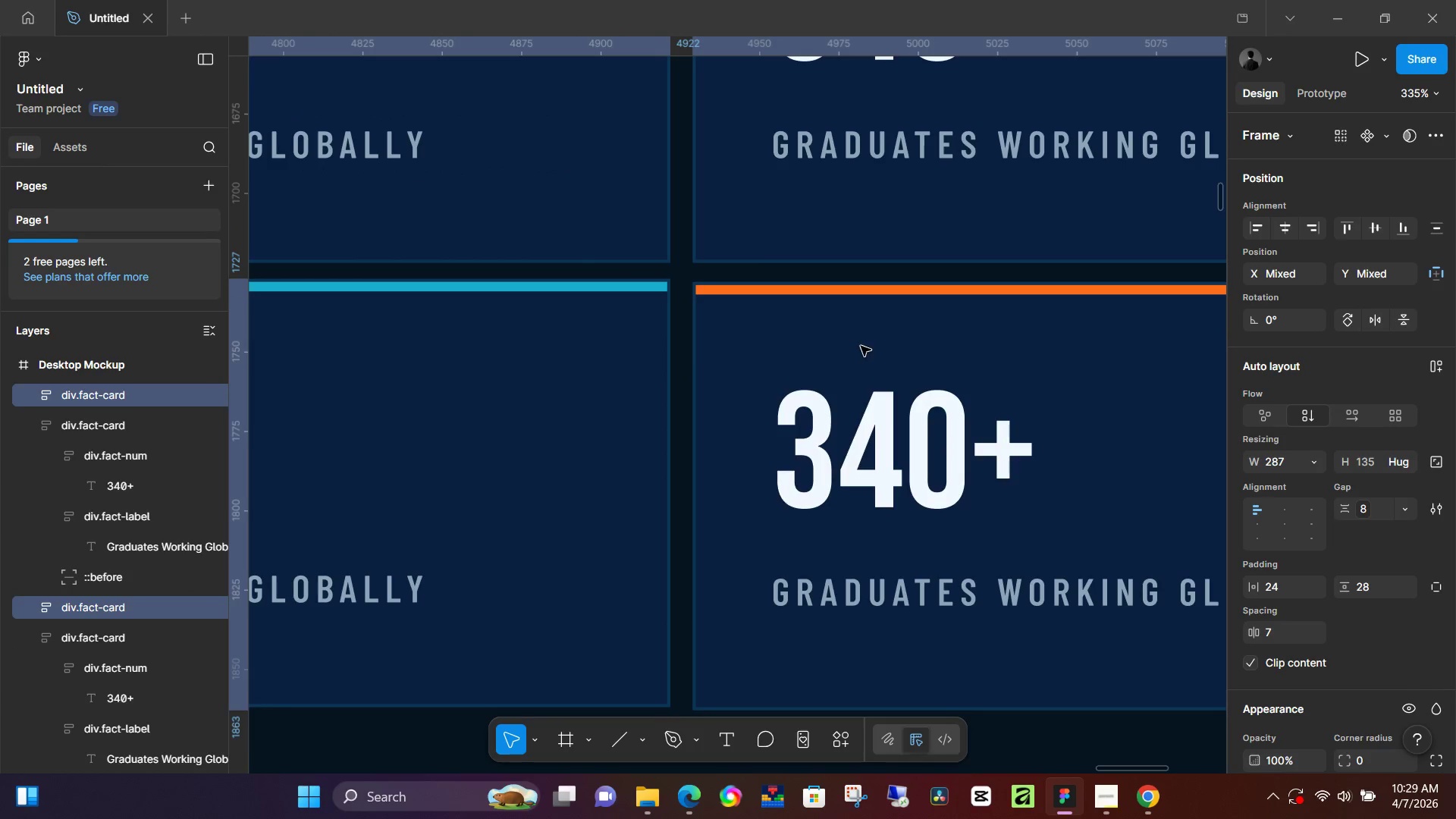 
left_click([861, 346])
 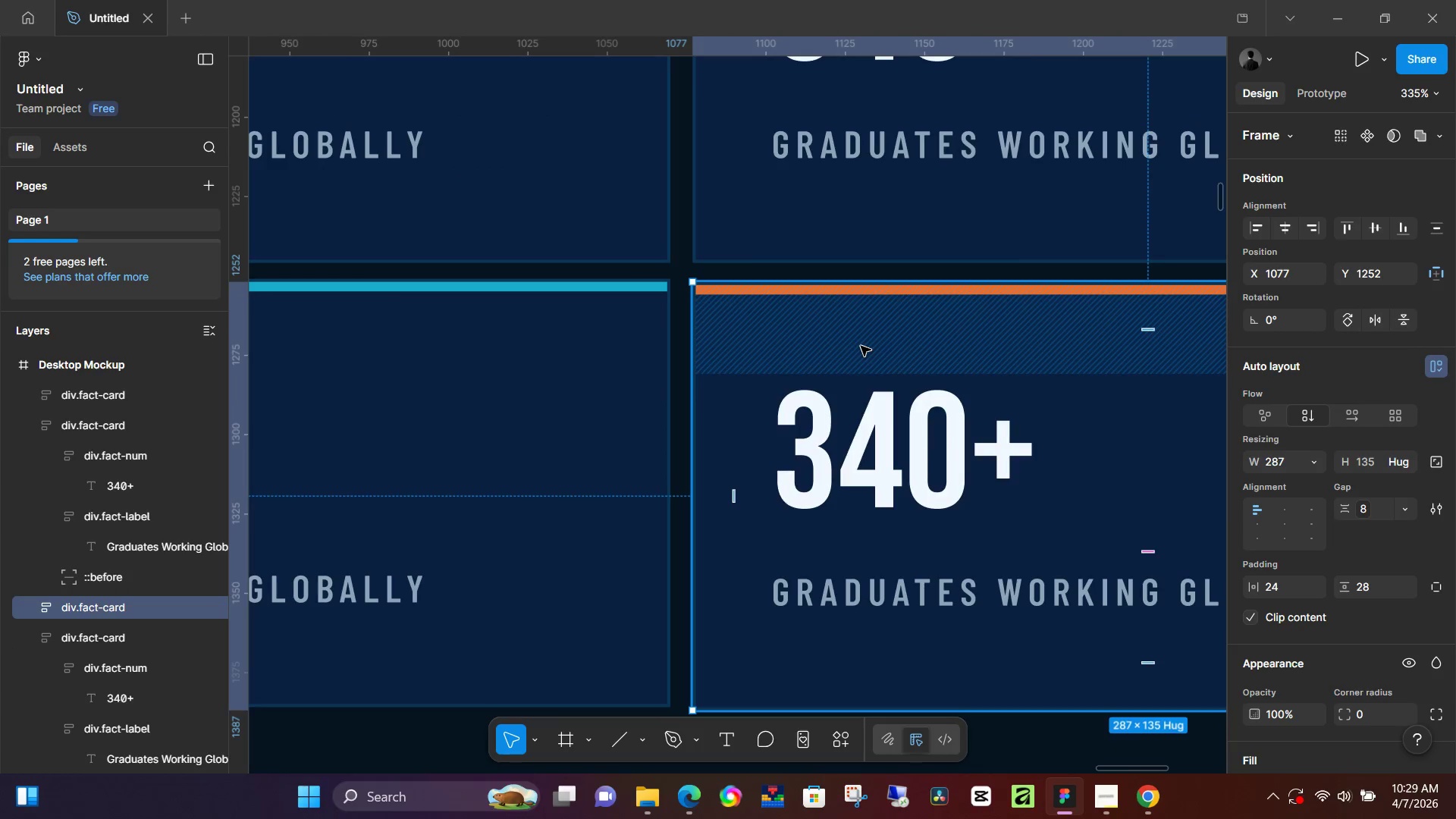 
key(ArrowUp)
 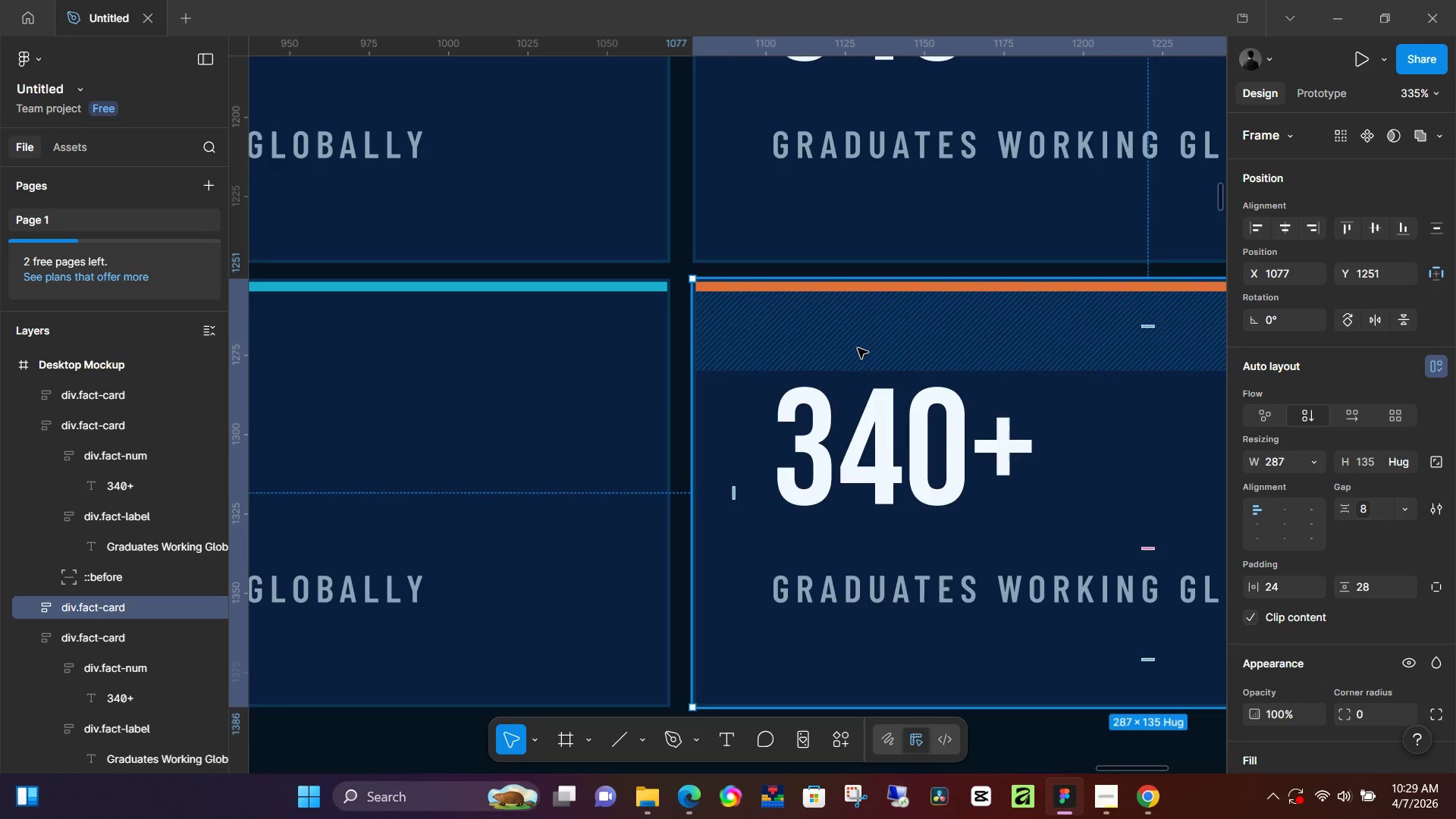 
key(ArrowDown)
 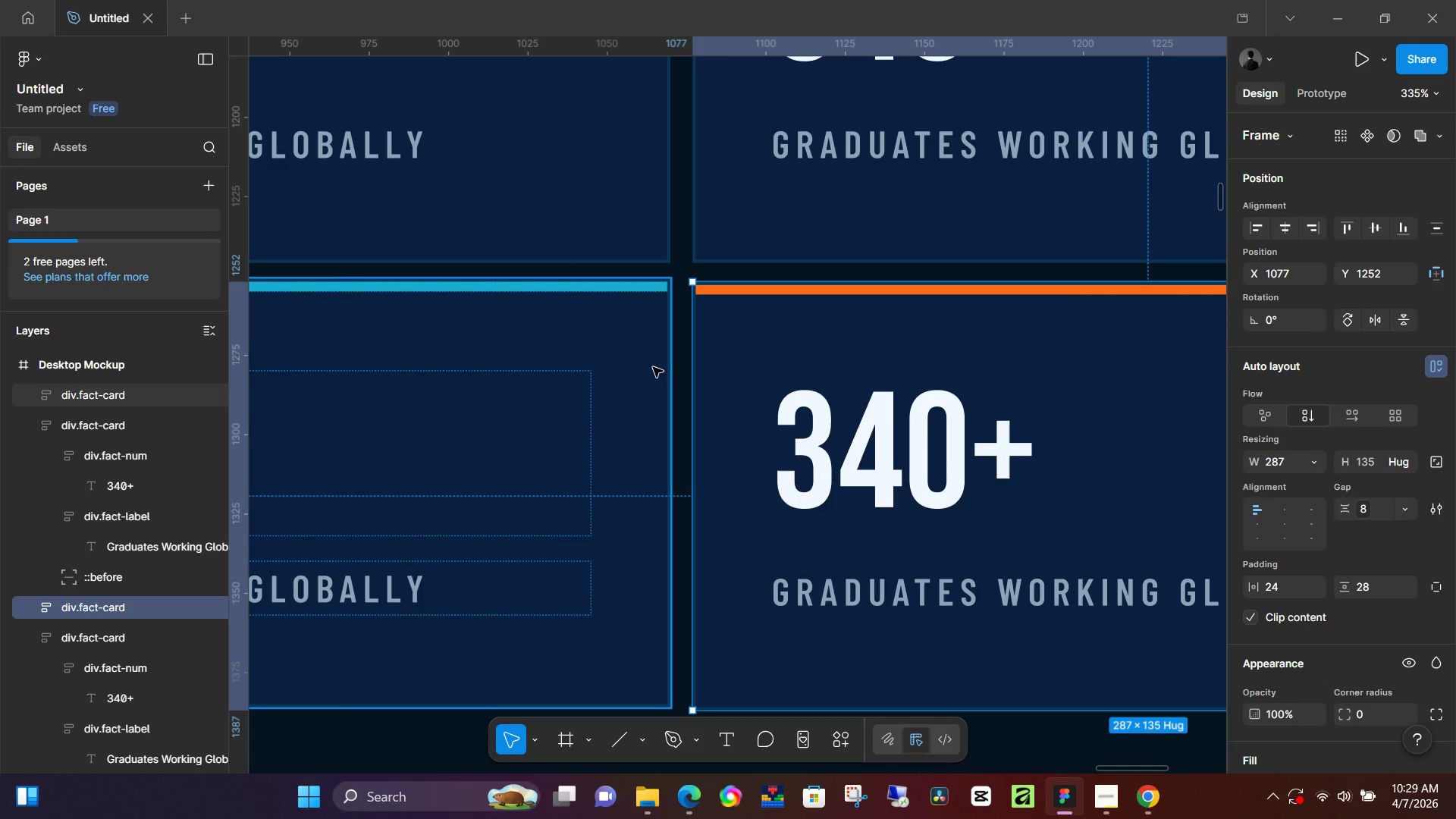 
left_click([620, 367])
 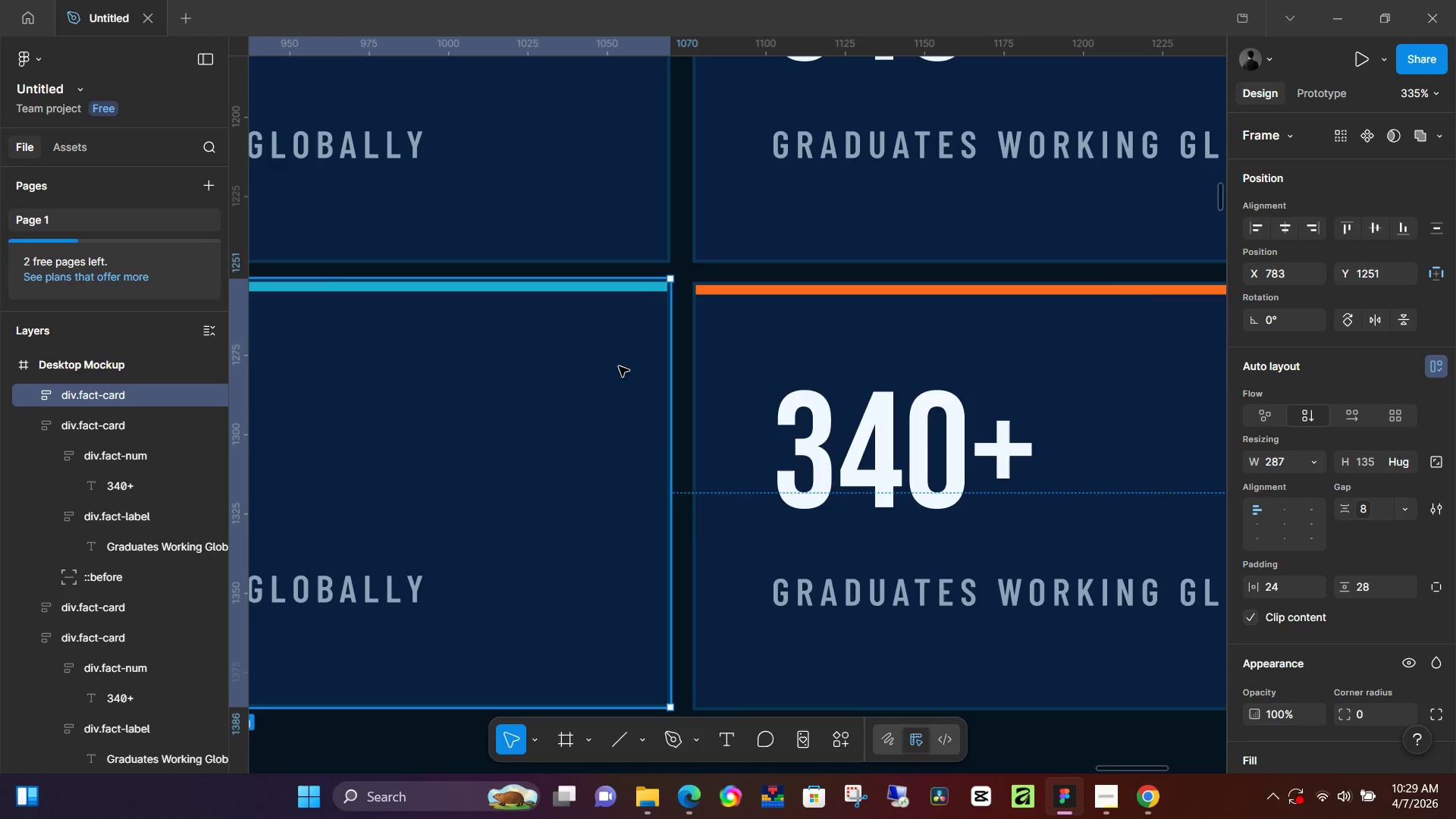 
key(ArrowDown)
 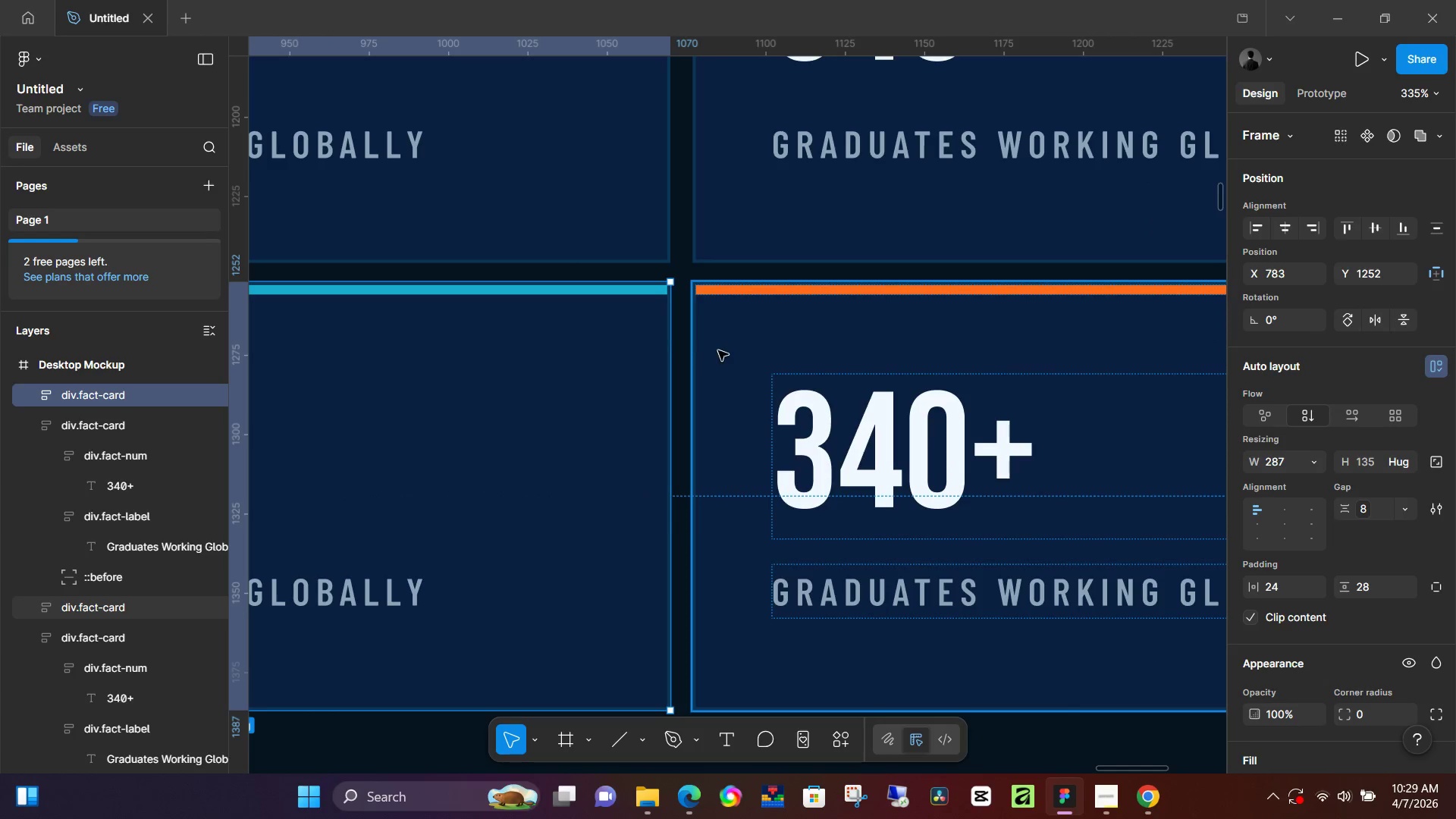 
hold_key(key=ShiftLeft, duration=0.52)
left_click([720, 350])
 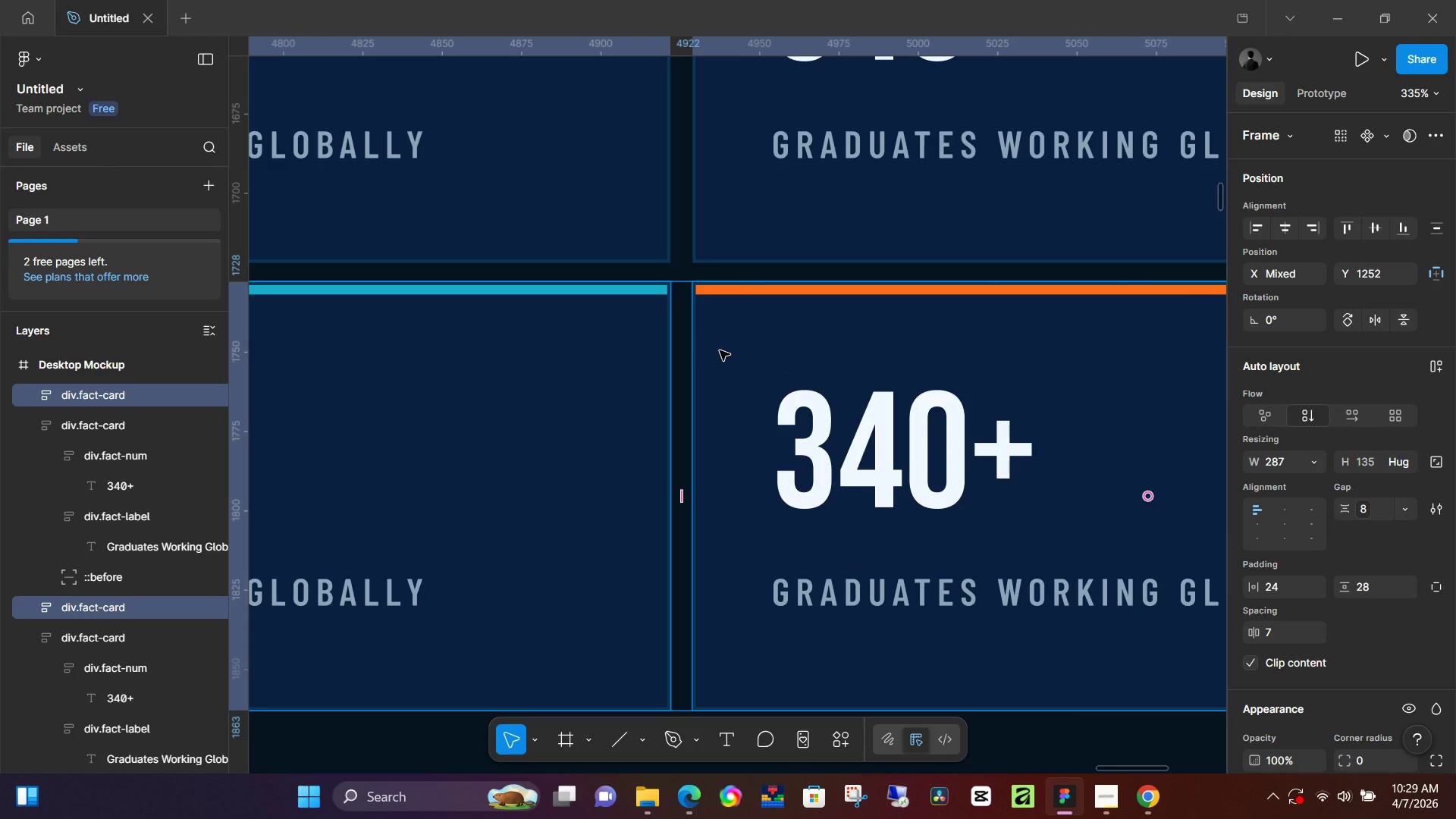 
key(ArrowUp)
 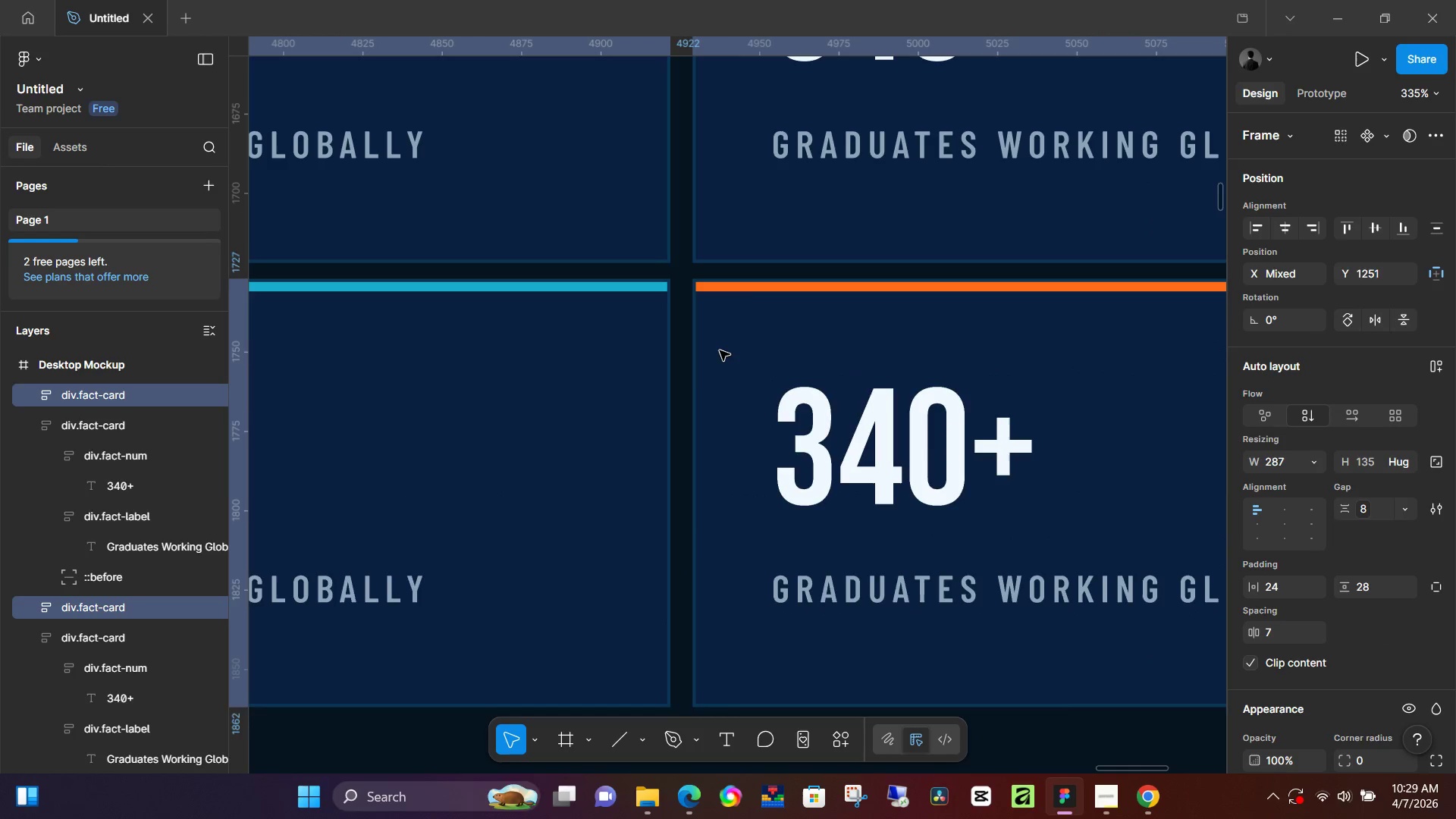 
key(ArrowUp)
 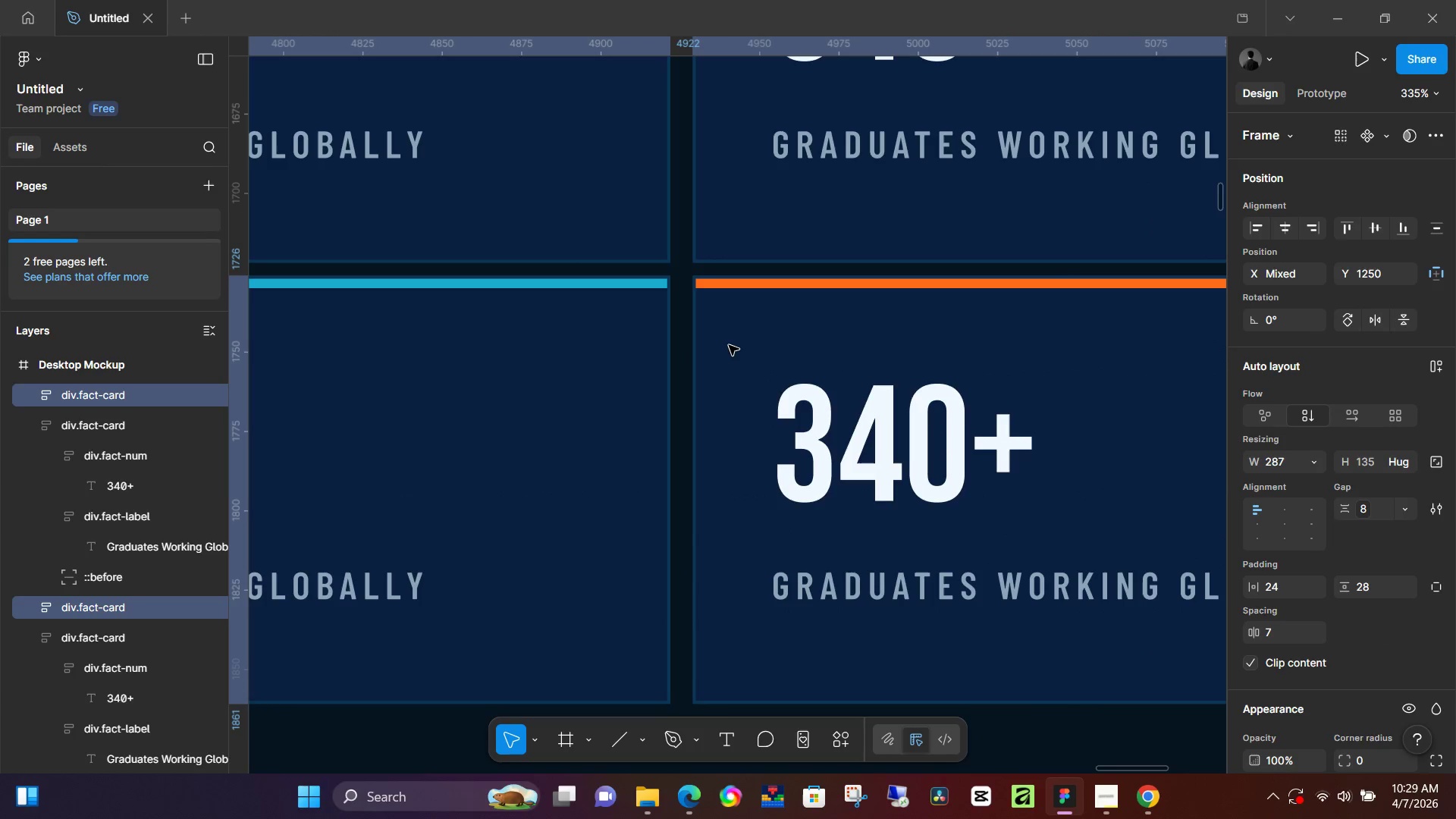 
hold_key(key=ControlLeft, duration=0.75)
 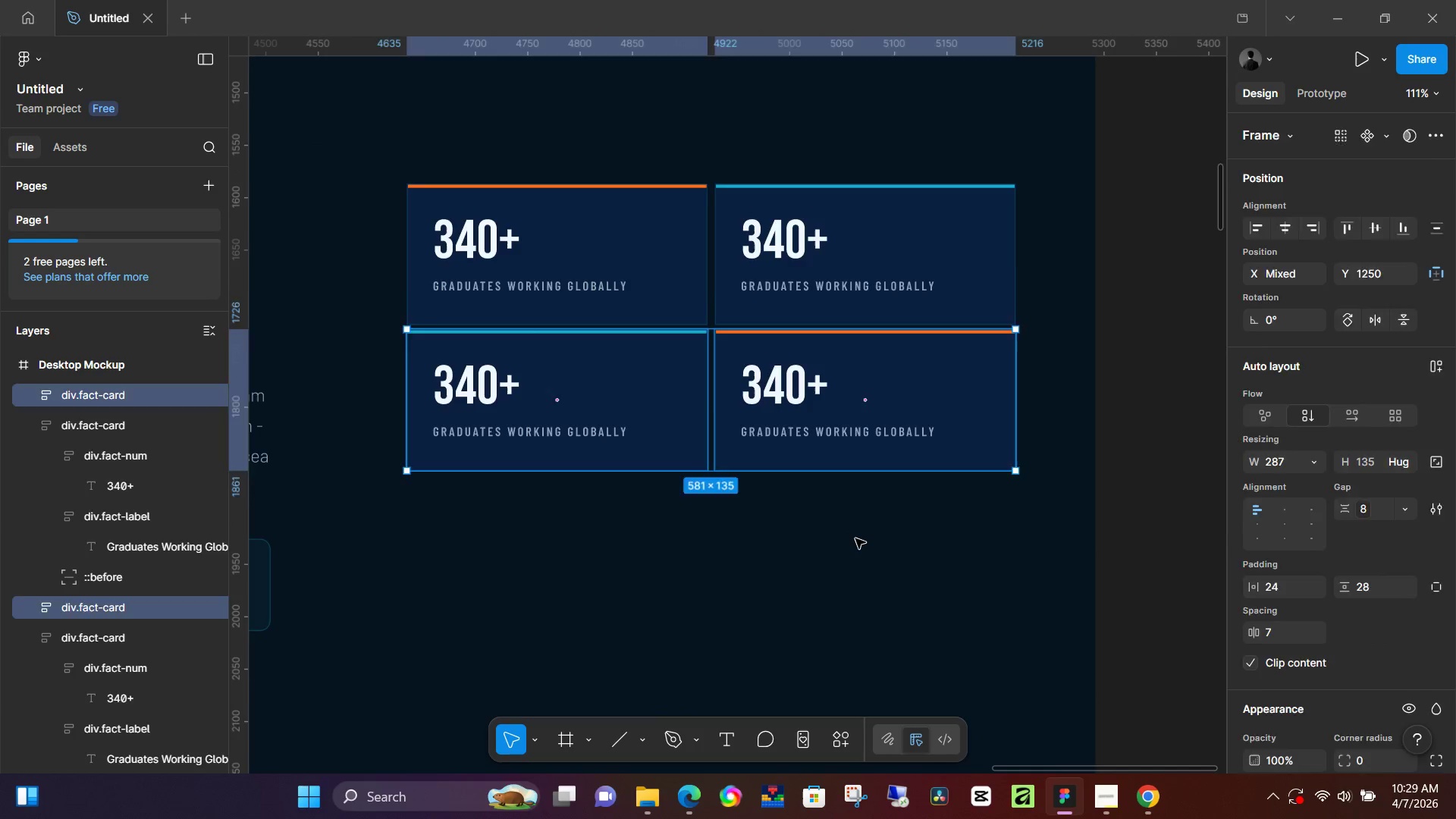 
hold_key(key=ControlLeft, duration=1.42)
 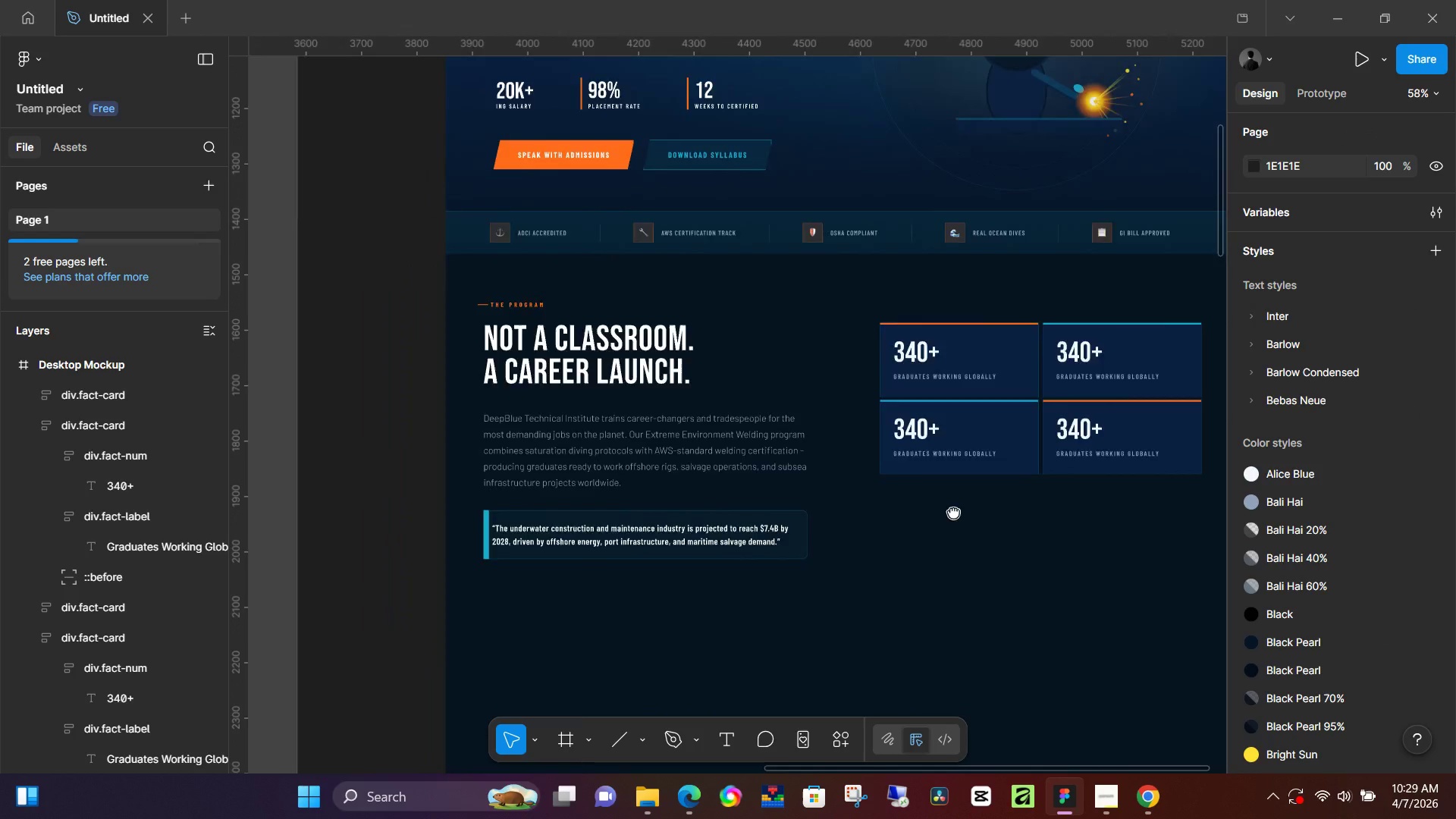 
scroll: coordinate [726, 364], scroll_direction: down, amount: 10.0
 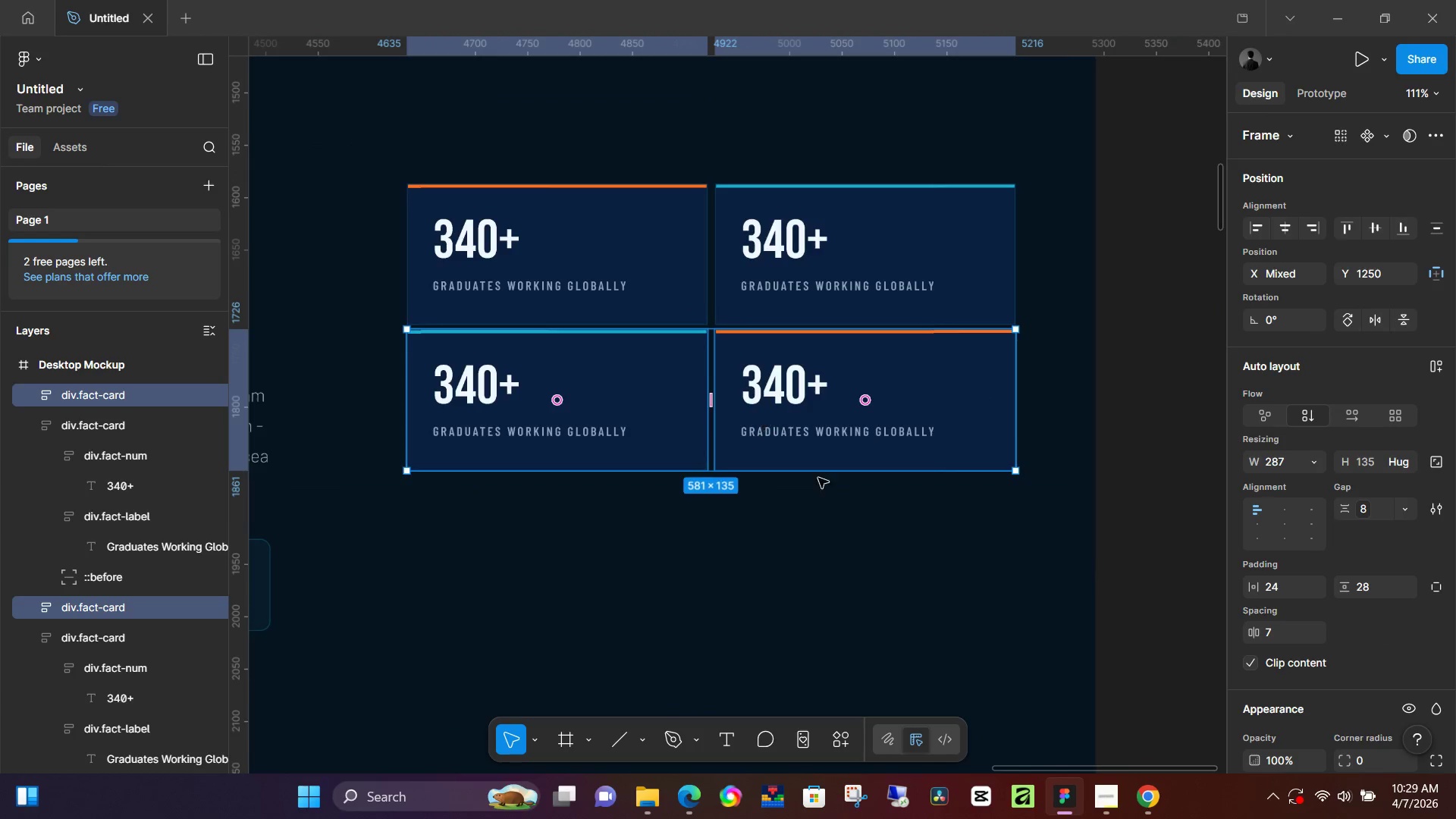 
left_click([855, 538])
 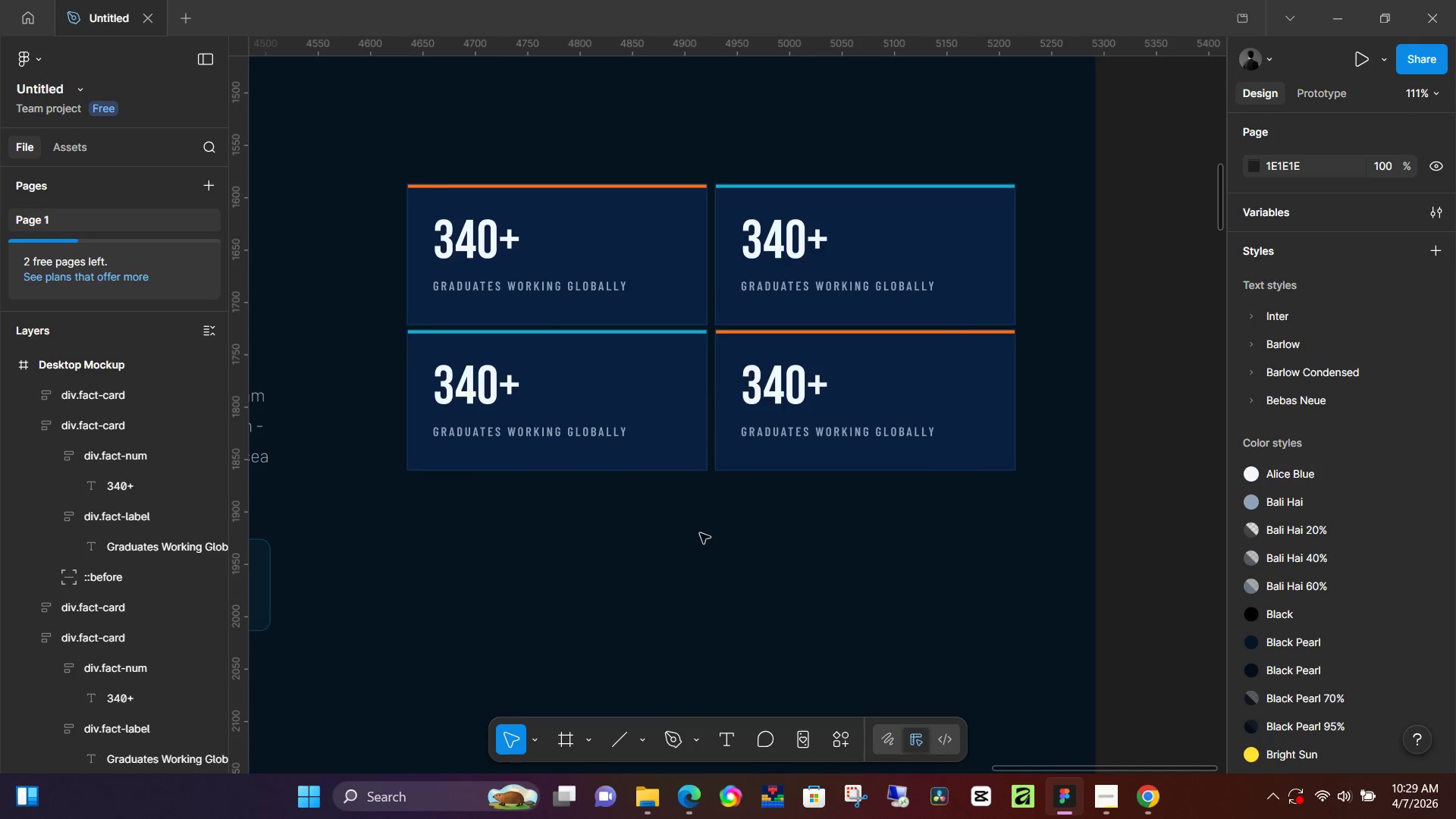 
hold_key(key=Space, duration=1.52)
 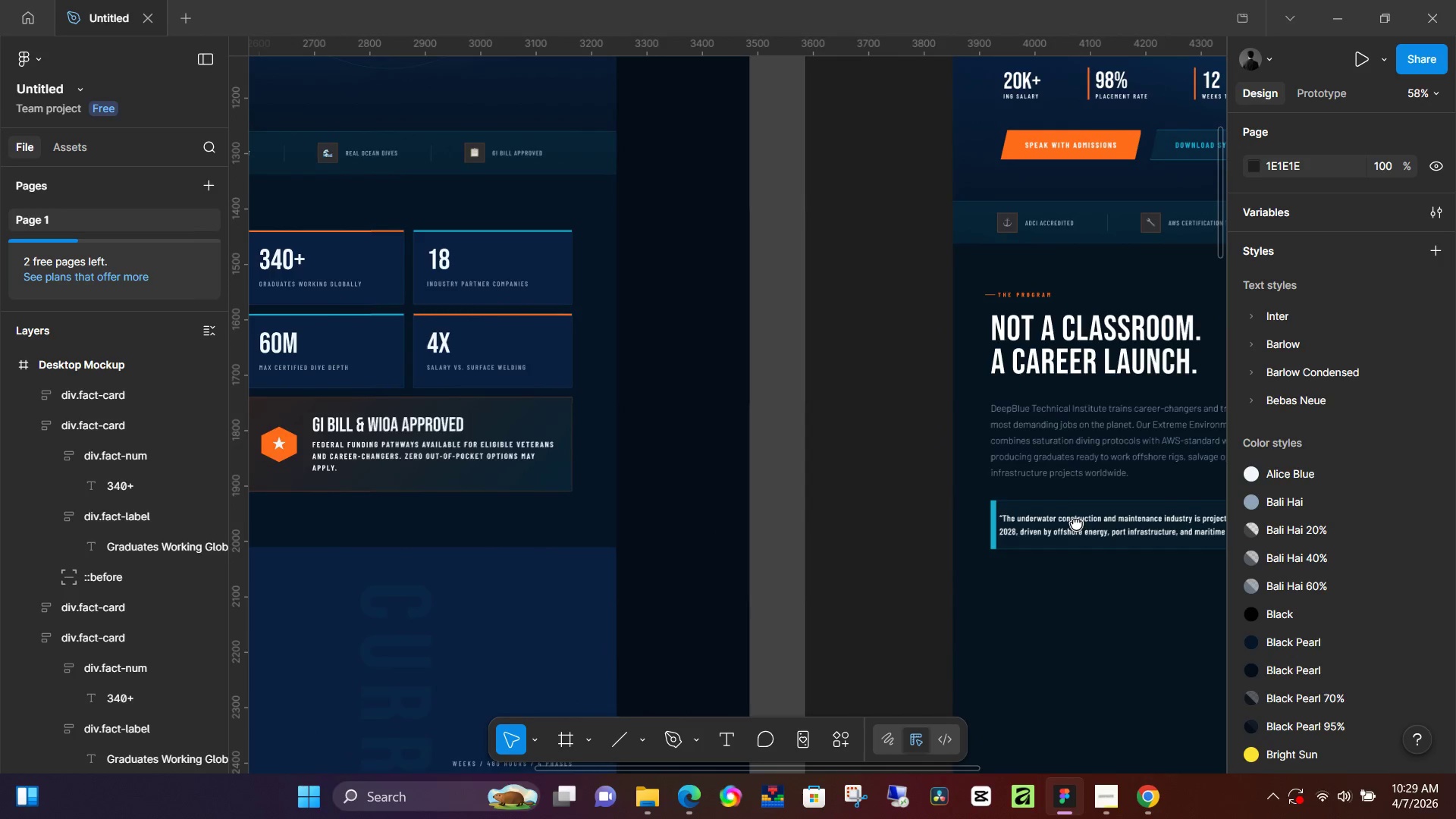 
left_click_drag(start_coordinate=[567, 544], to_coordinate=[1188, 521])
 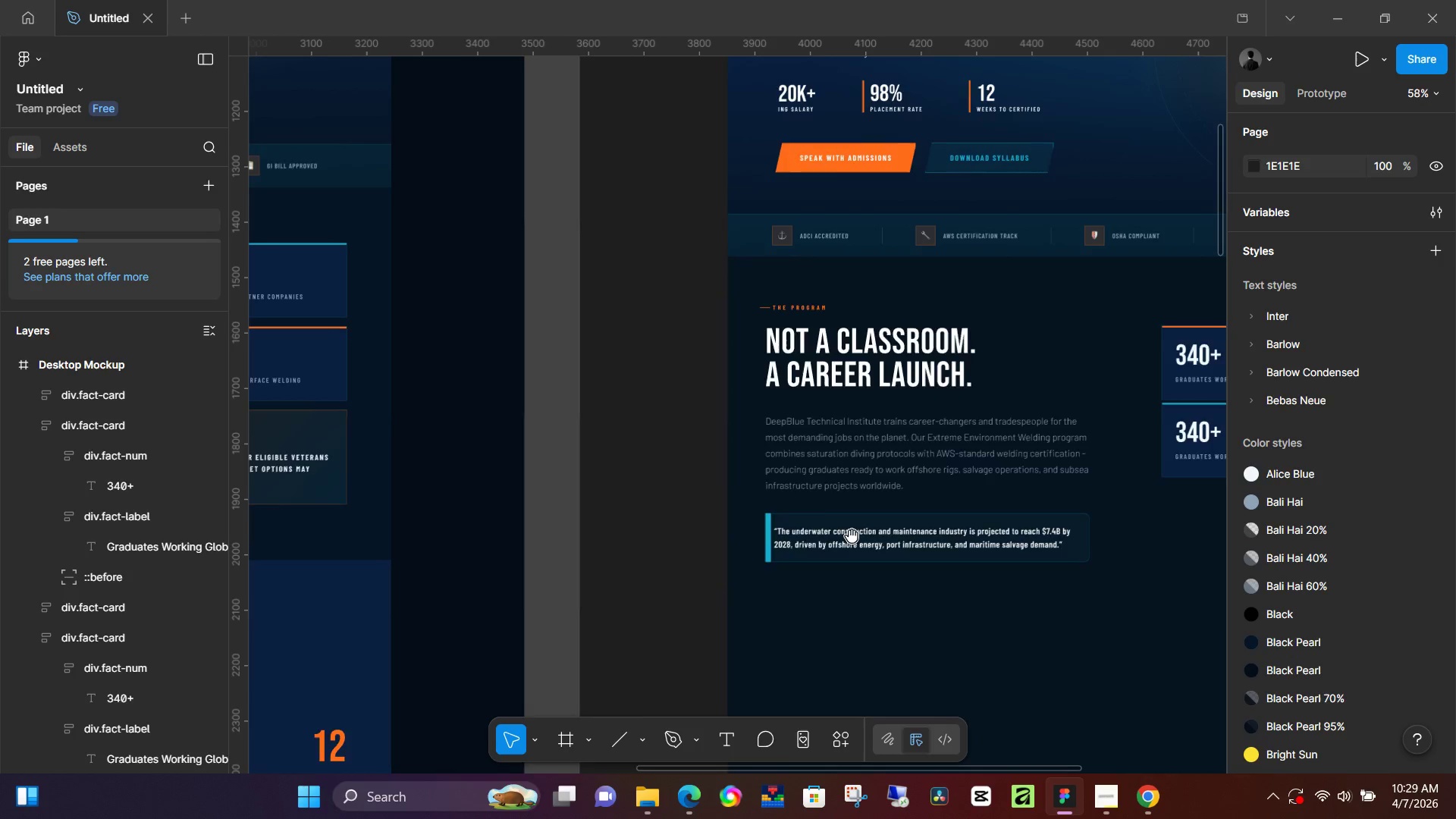 
scroll: coordinate [690, 532], scroll_direction: down, amount: 6.0
 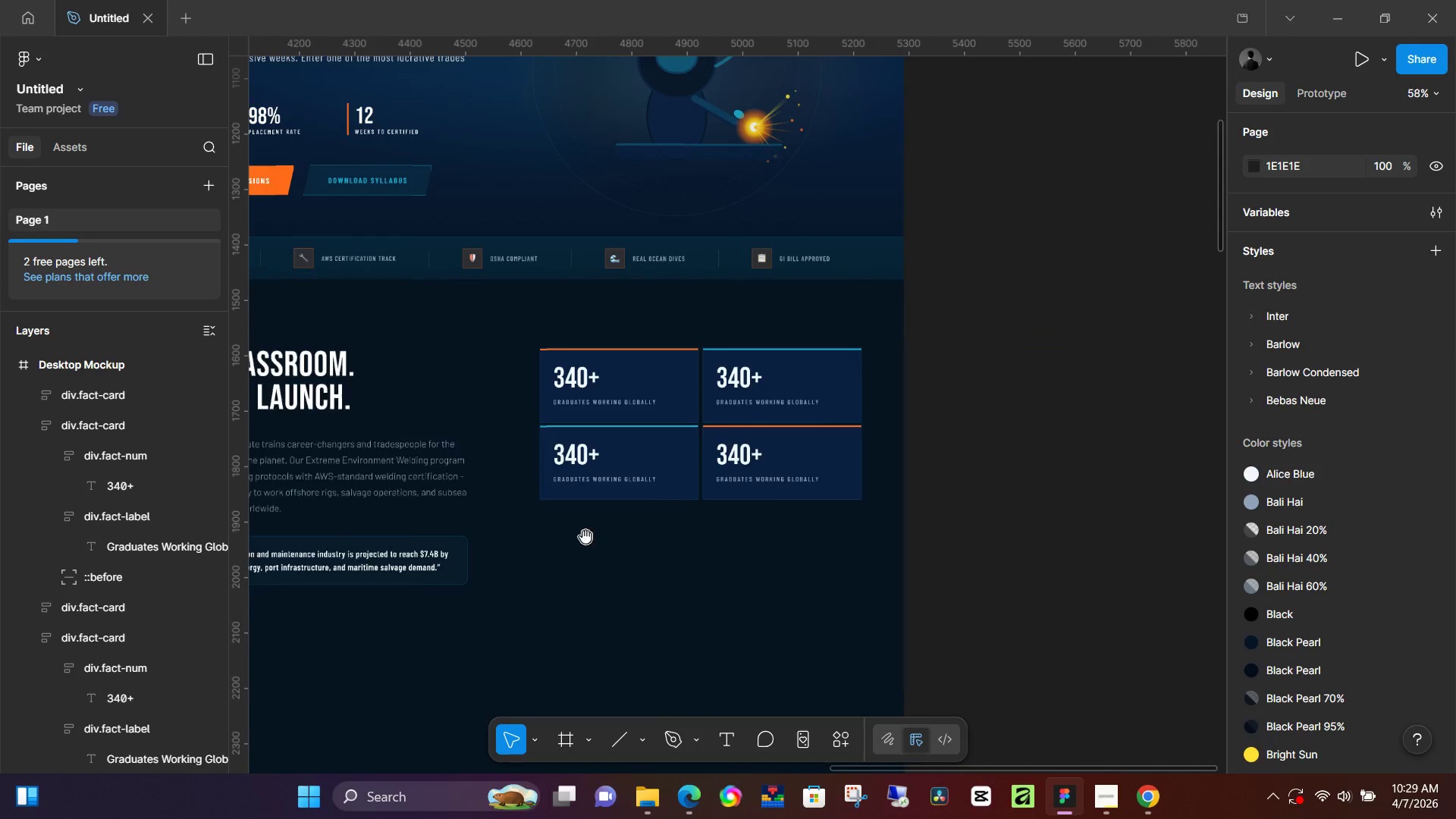 
left_click_drag(start_coordinate=[852, 536], to_coordinate=[514, 541])
 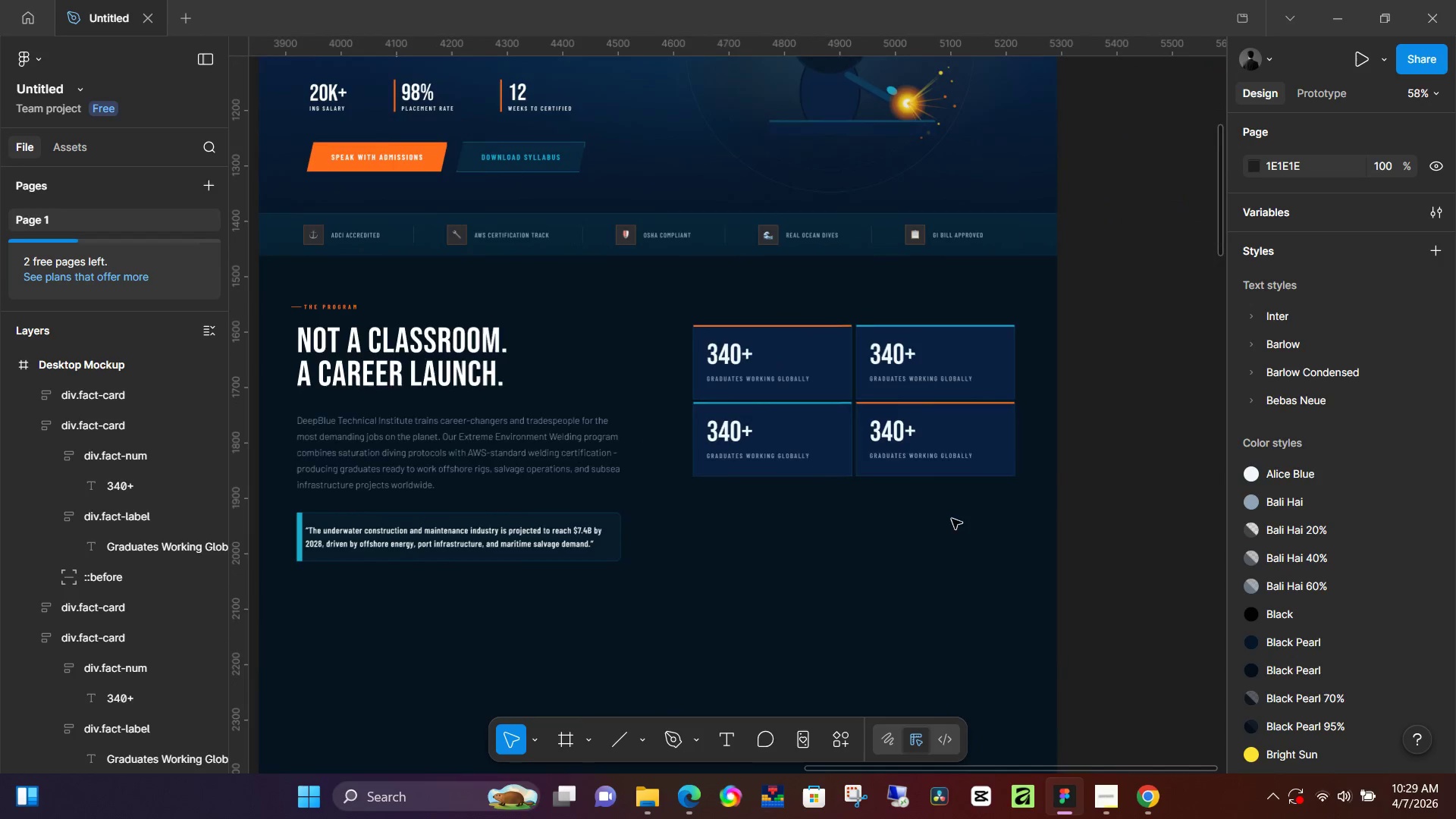 
hold_key(key=Space, duration=1.44)
 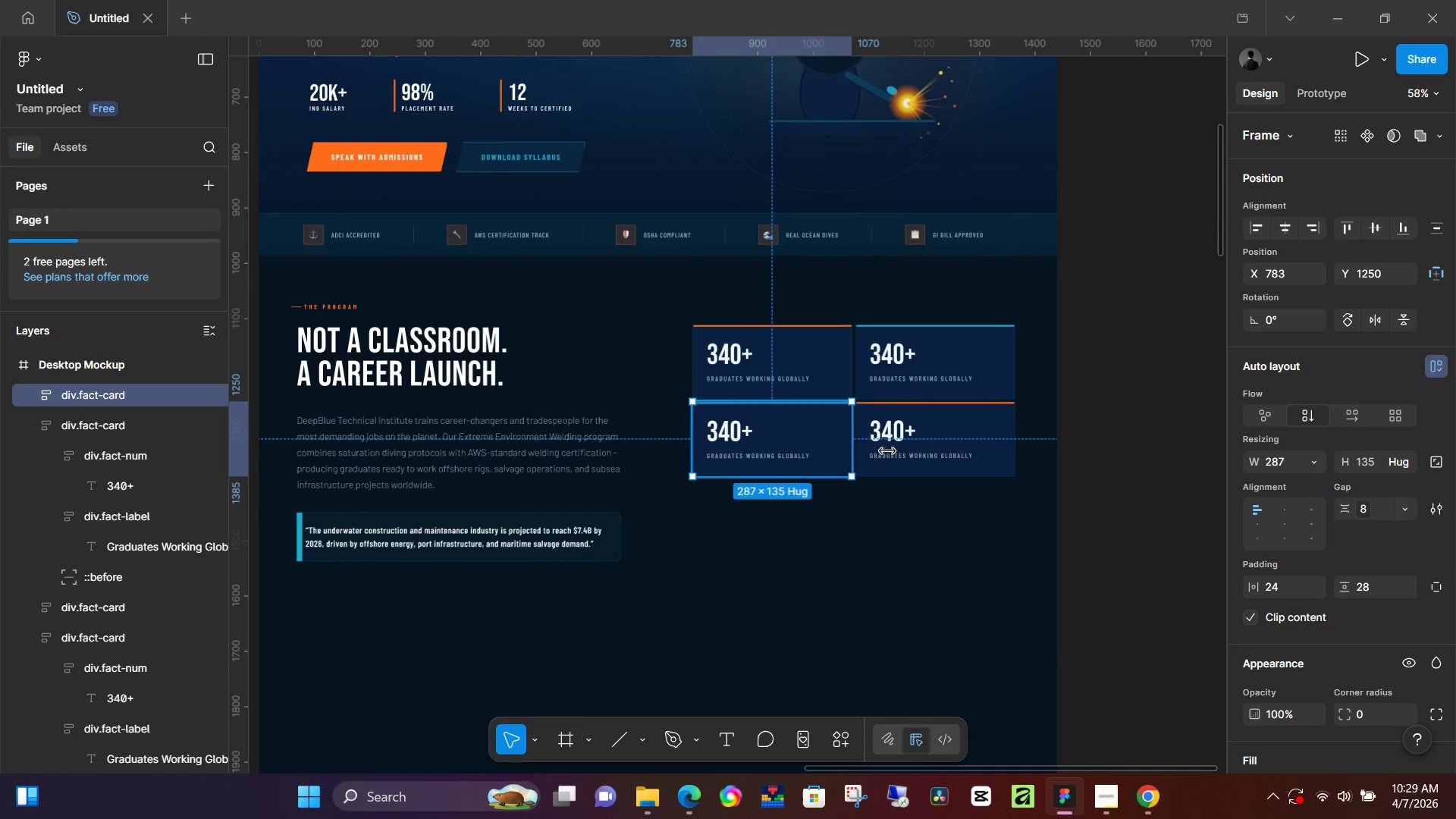 
left_click_drag(start_coordinate=[1122, 585], to_coordinate=[990, 579])
 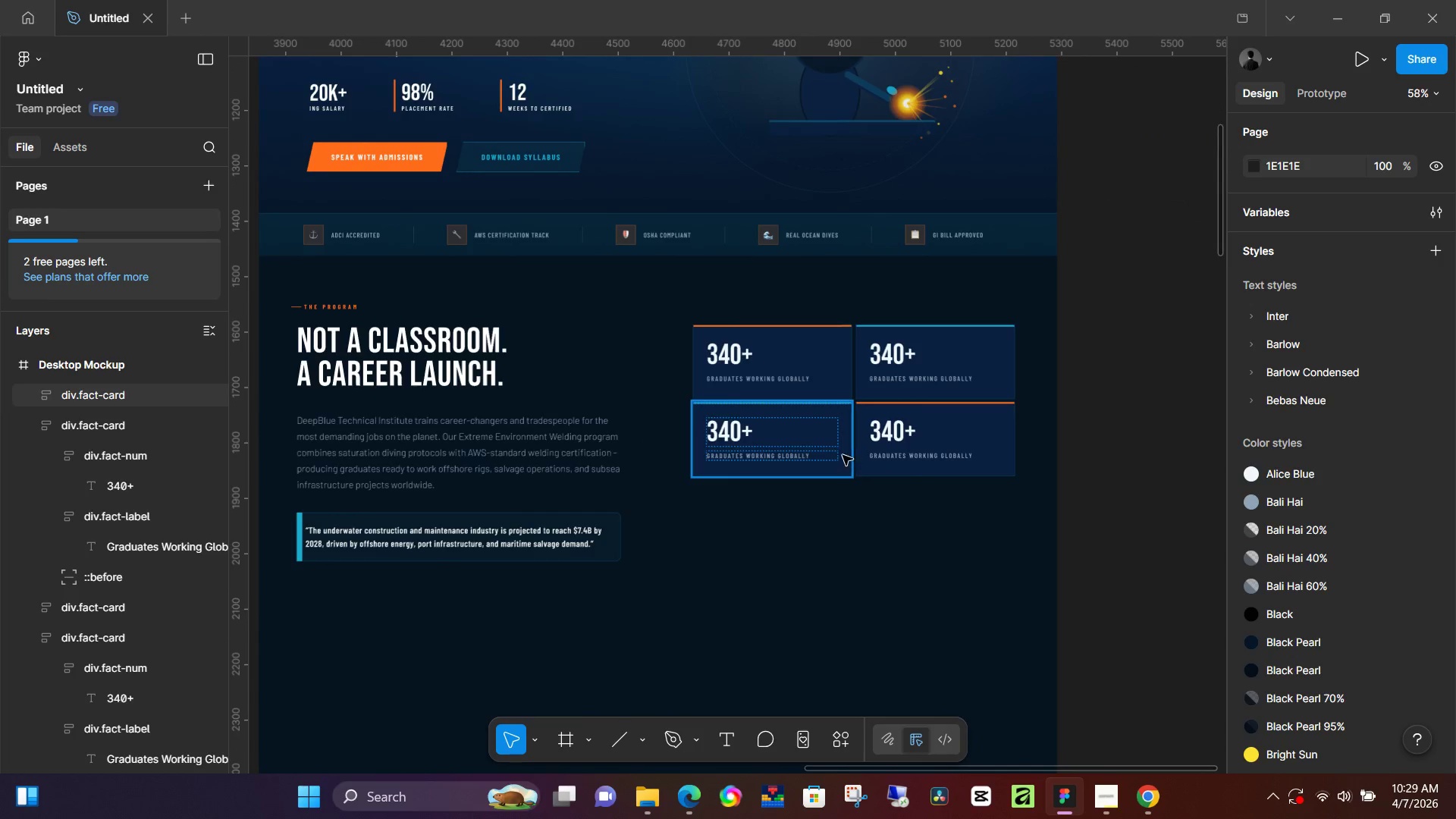 
left_click([842, 455])
 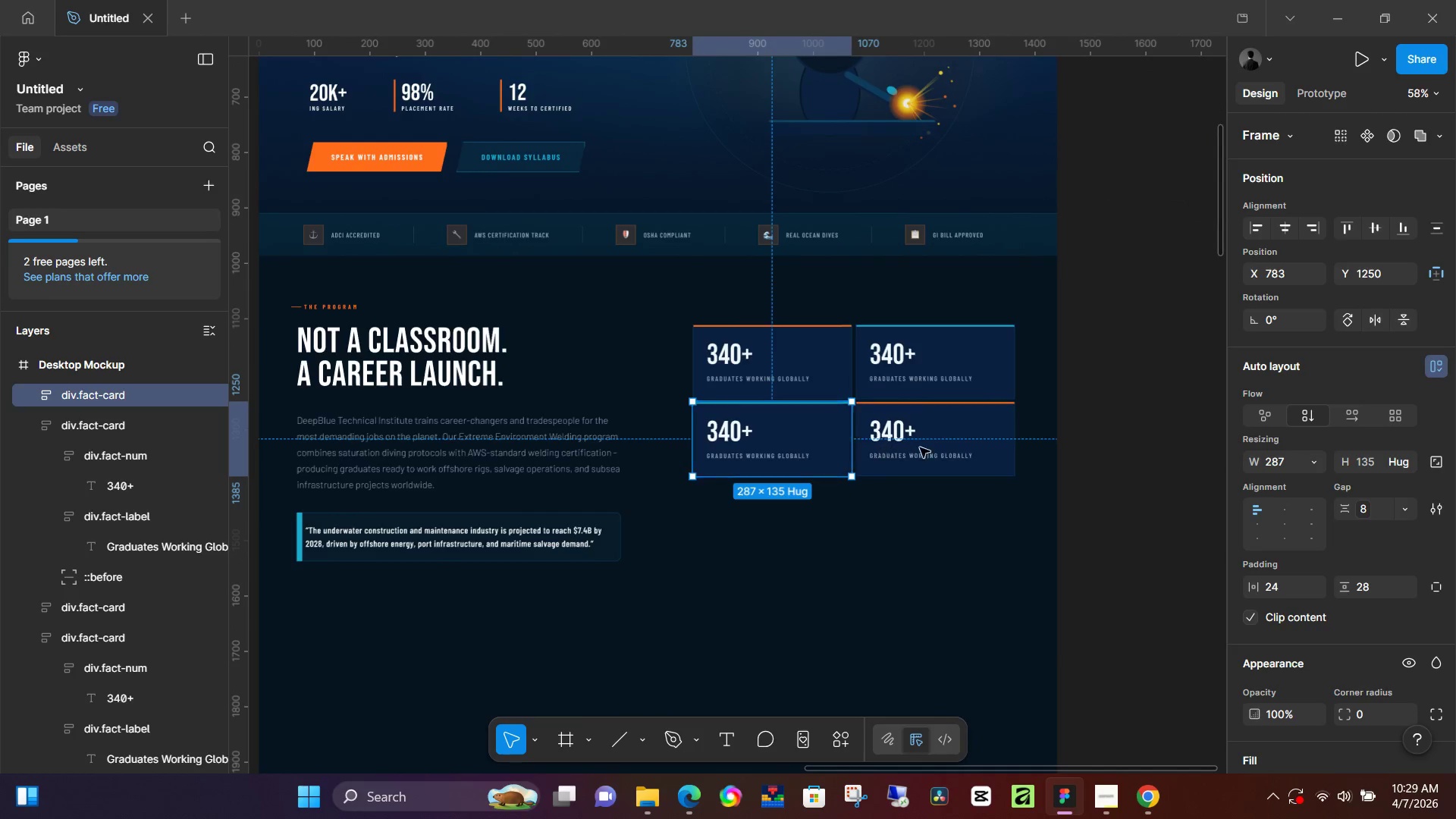 
hold_key(key=ShiftLeft, duration=0.36)
left_click([974, 447])
 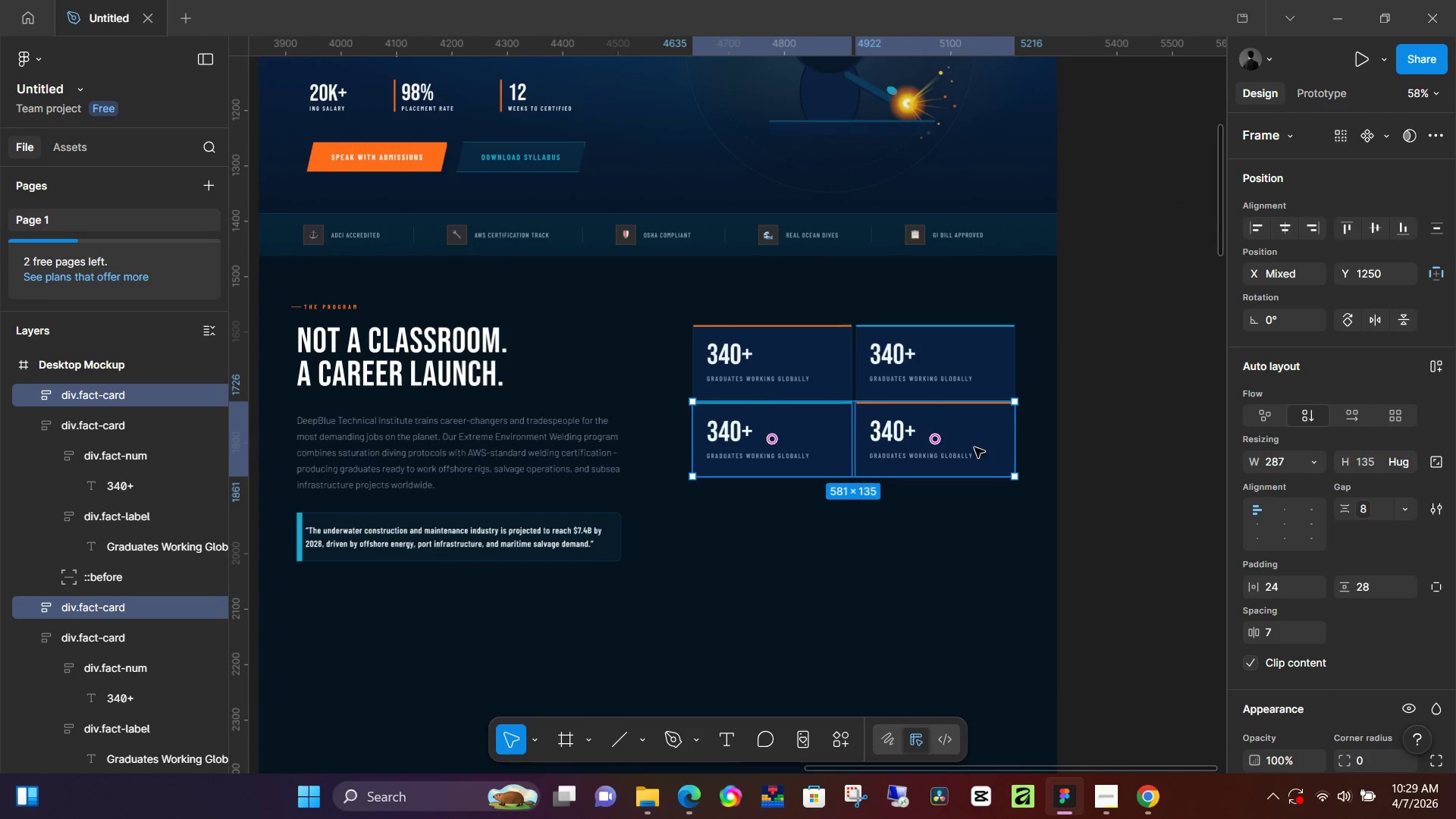 
key(ArrowUp)
 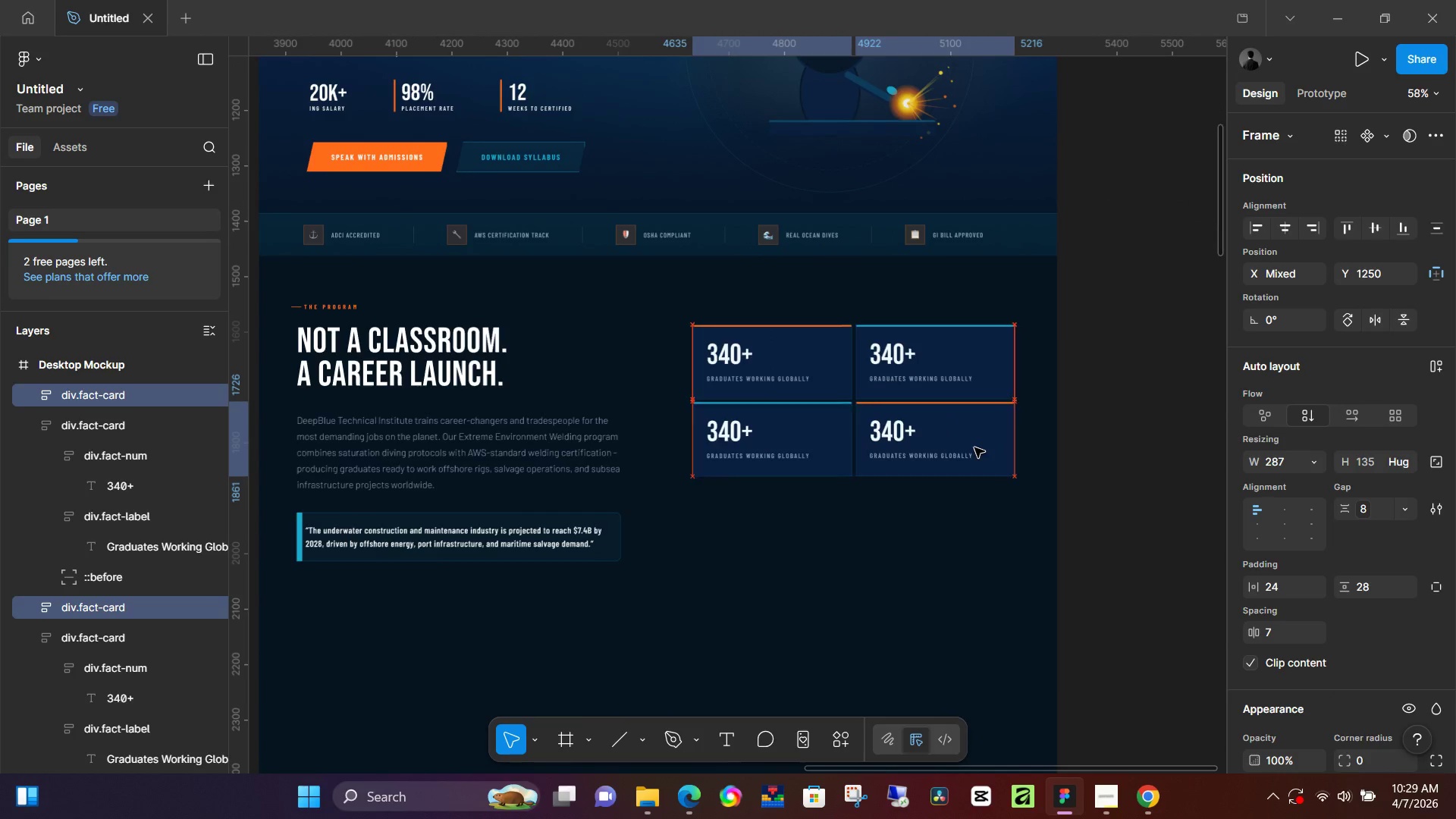 
hold_key(key=ArrowDown, duration=0.41)
 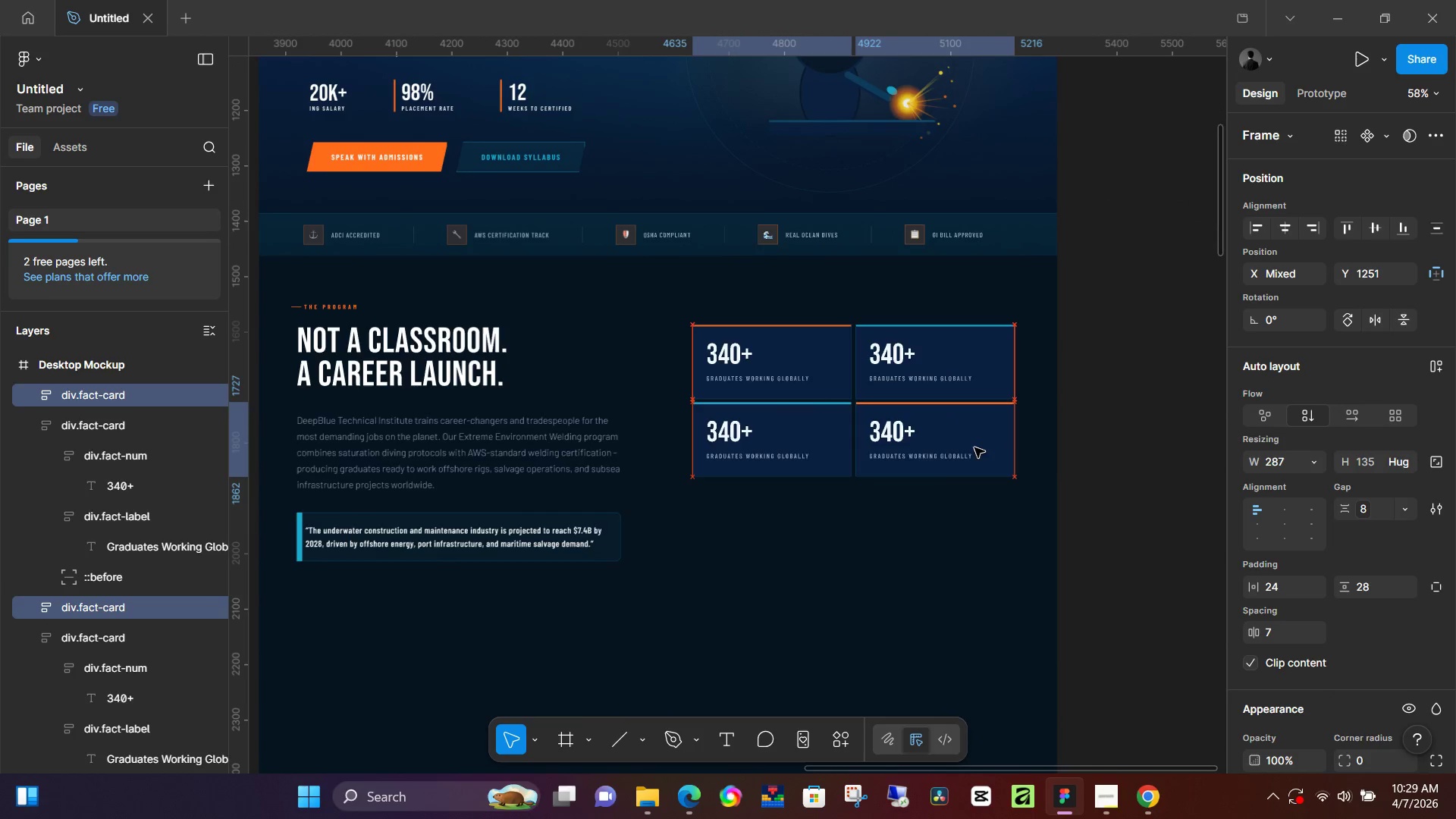 
hold_key(key=ArrowDown, duration=1.05)
 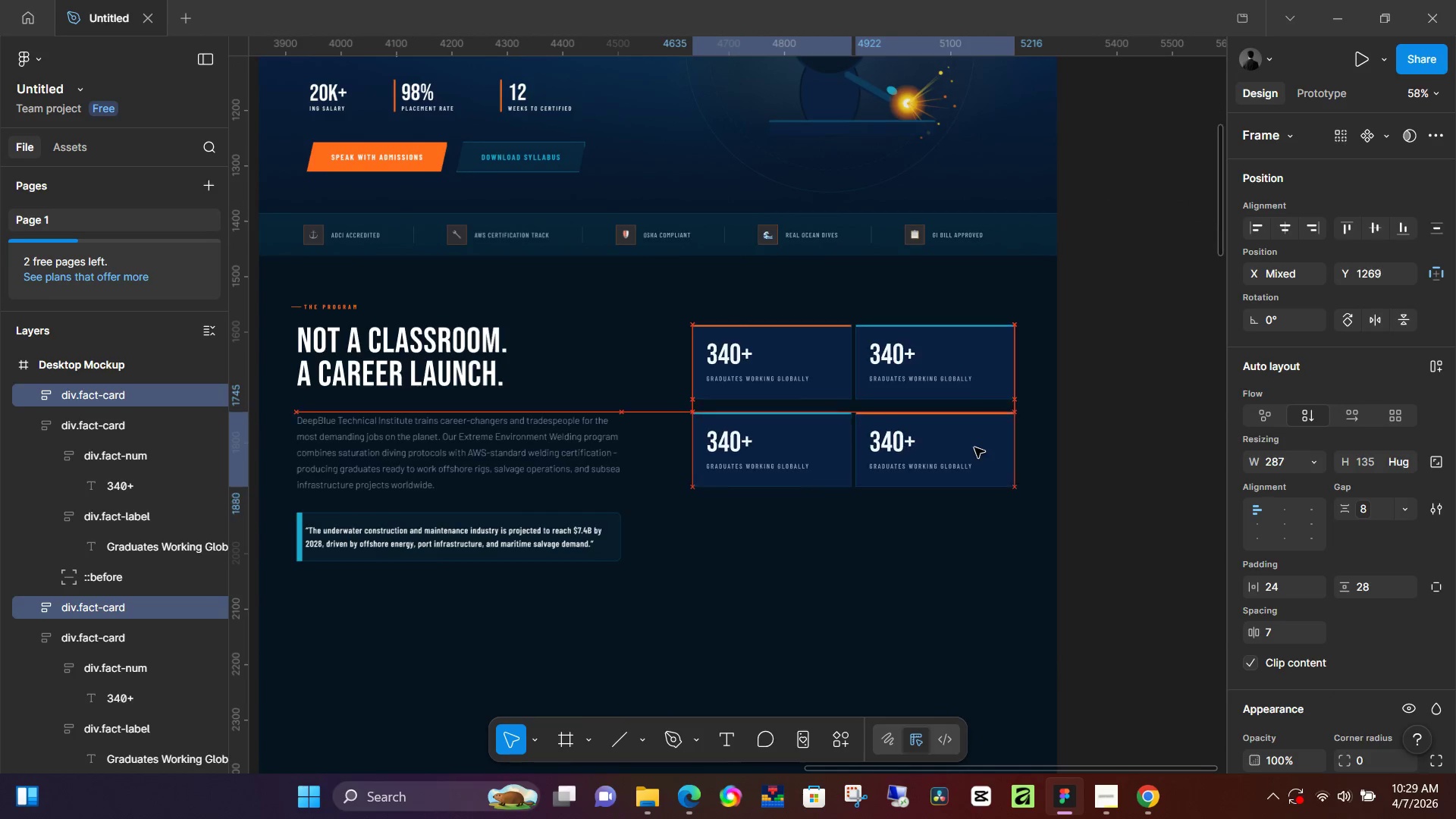 
key(ArrowDown)
 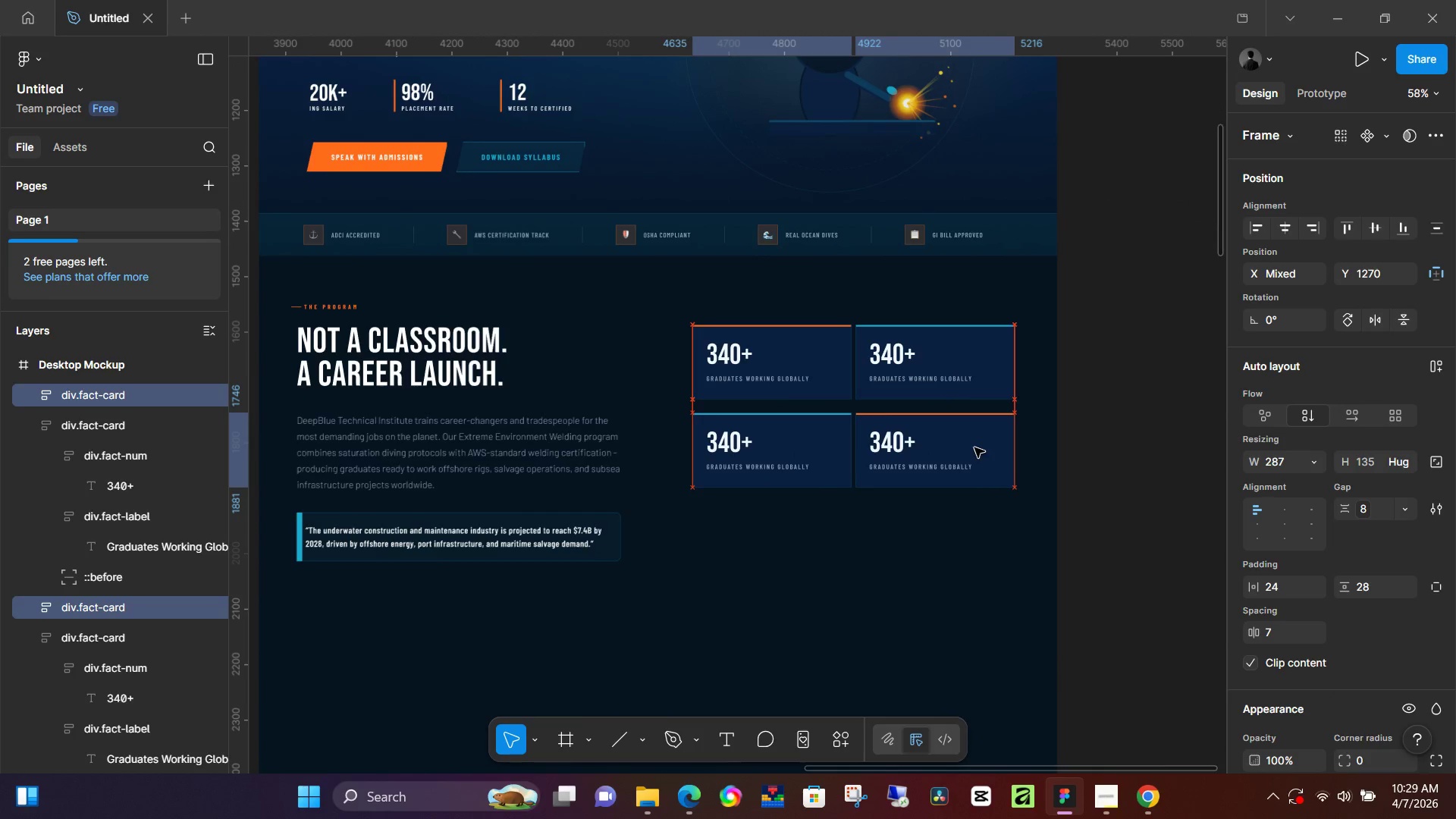 
key(ArrowDown)
 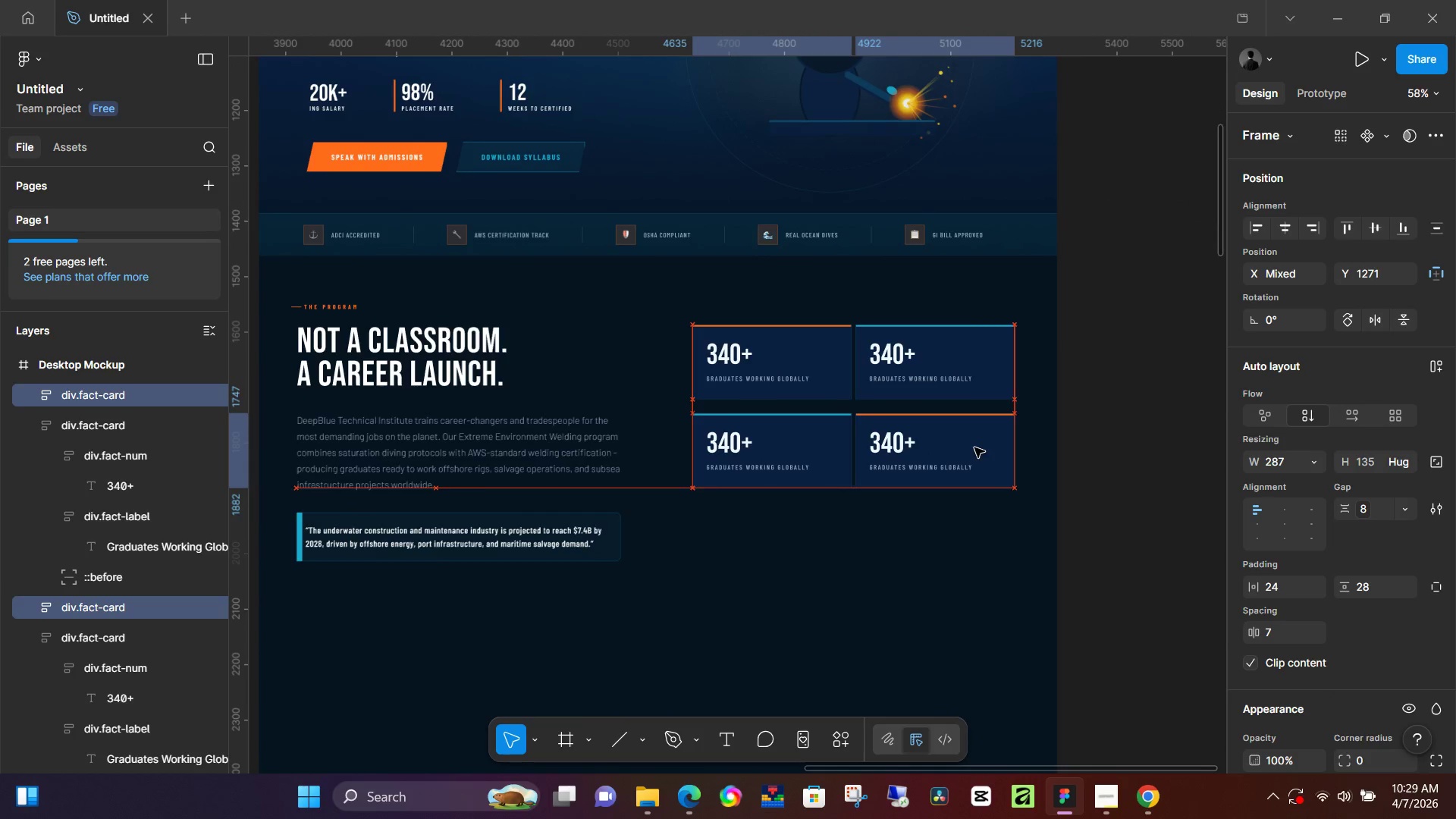 
key(ArrowDown)
 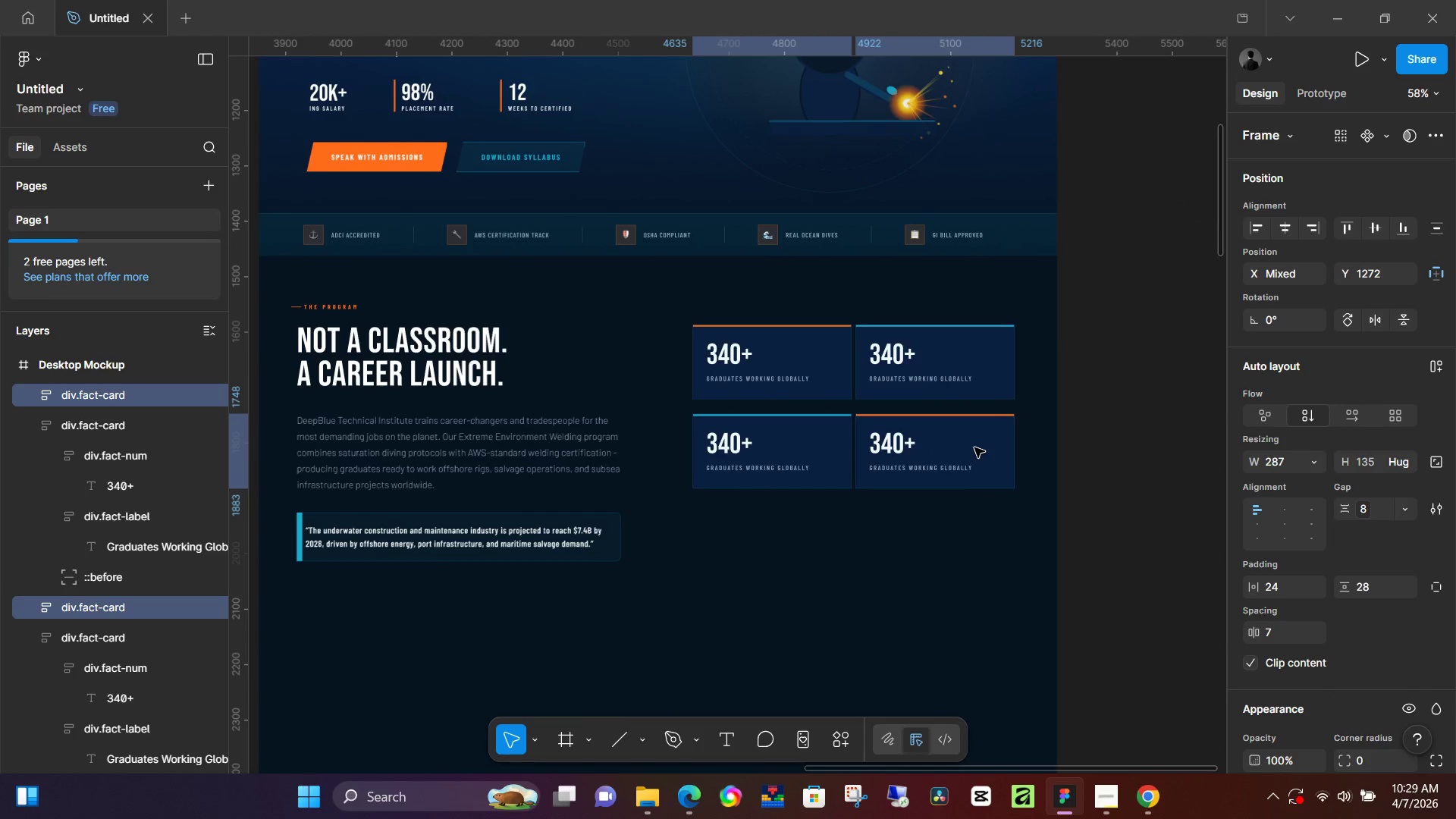 
key(ArrowDown)
 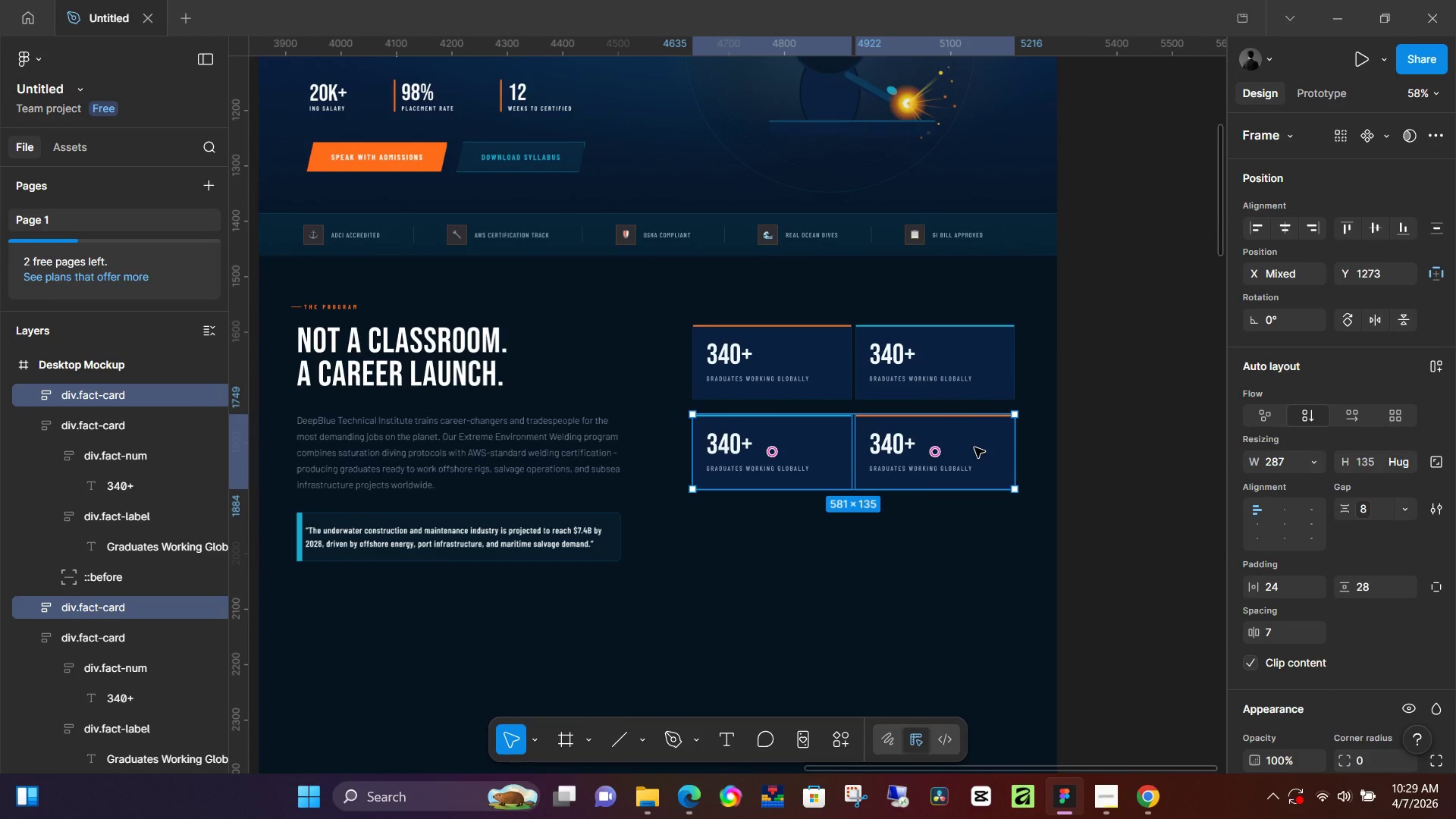 
left_click([1152, 510])
 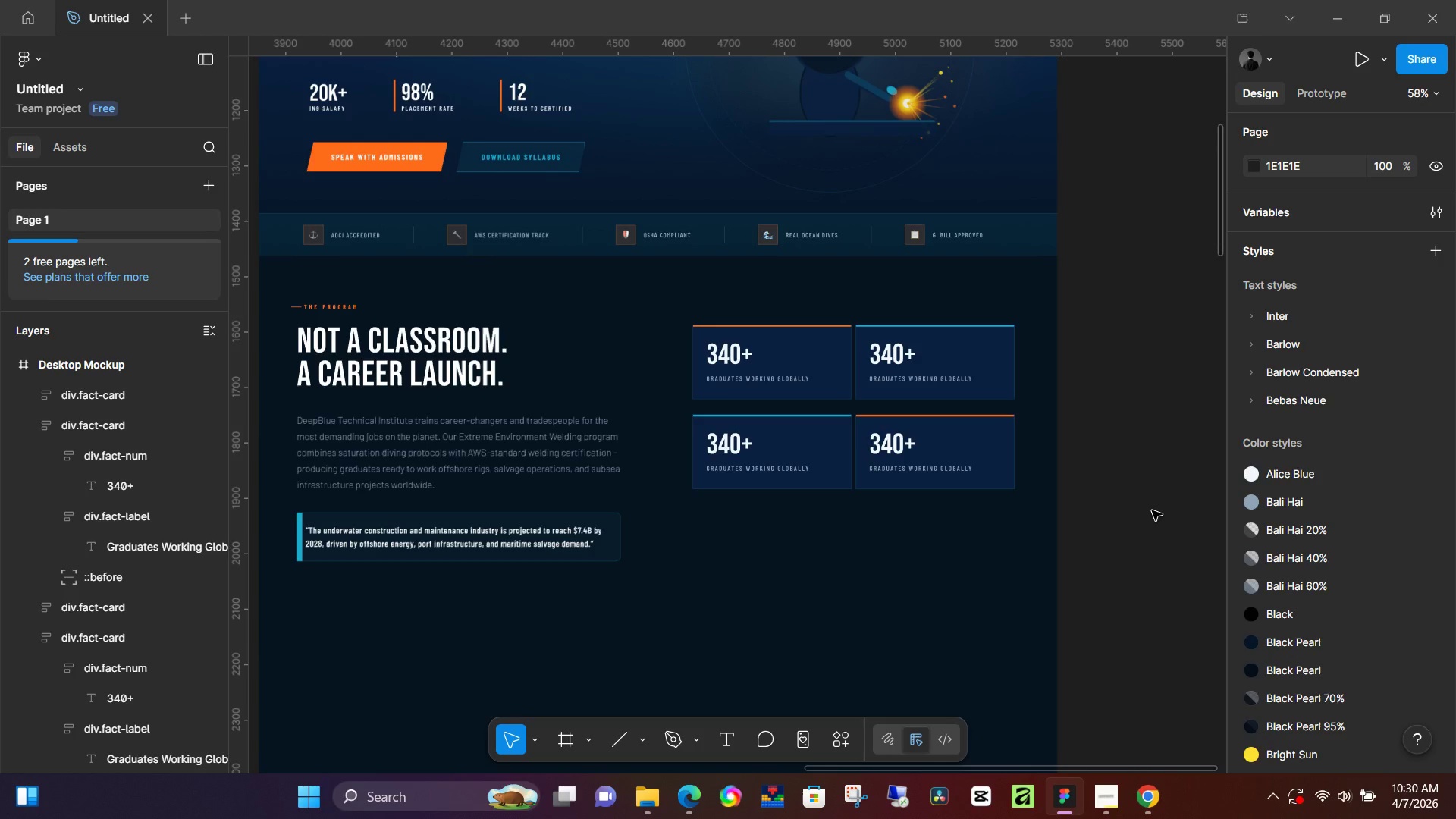 
wait(45.38)
 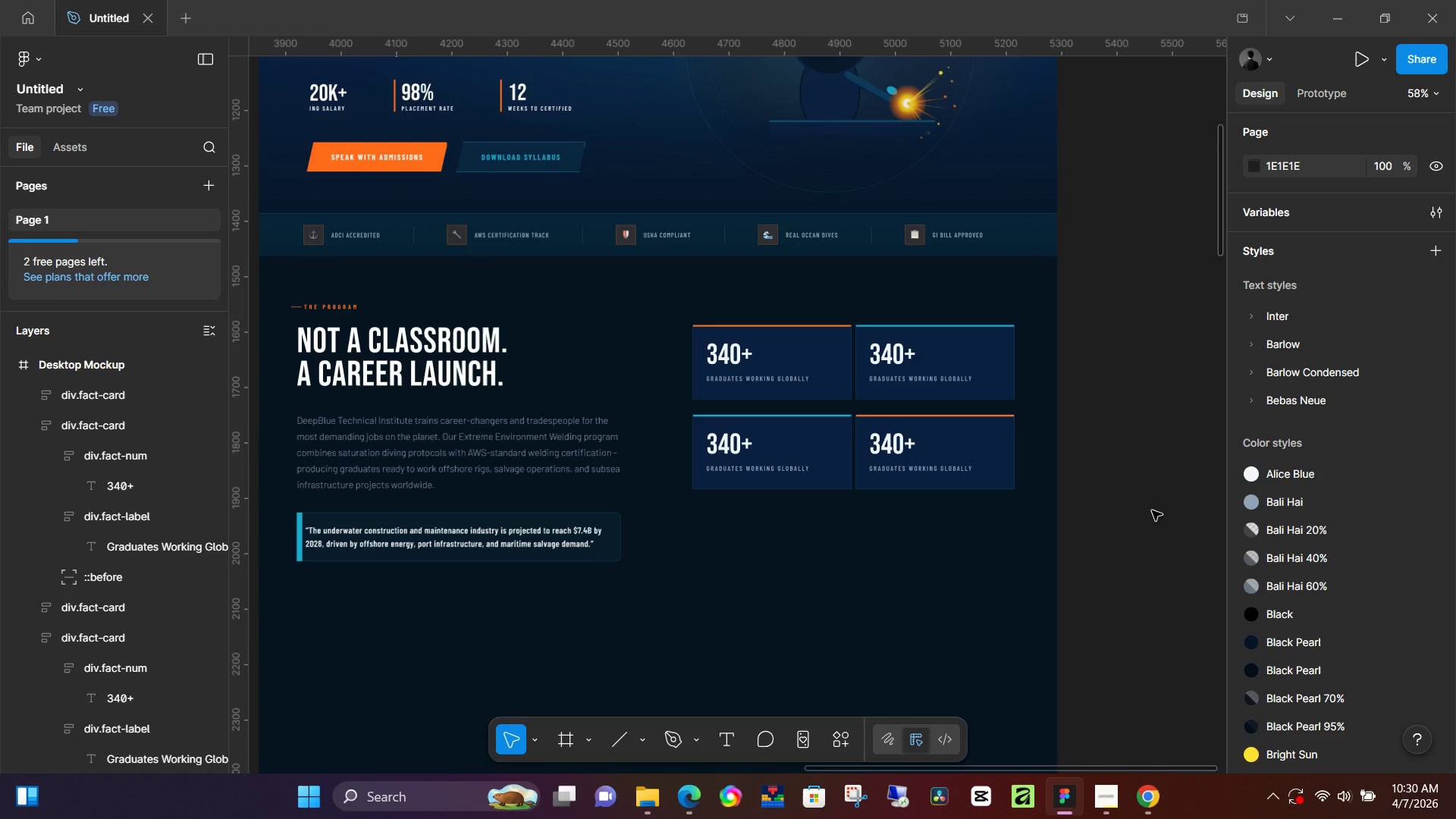 
hold_key(key=Space, duration=0.64)
 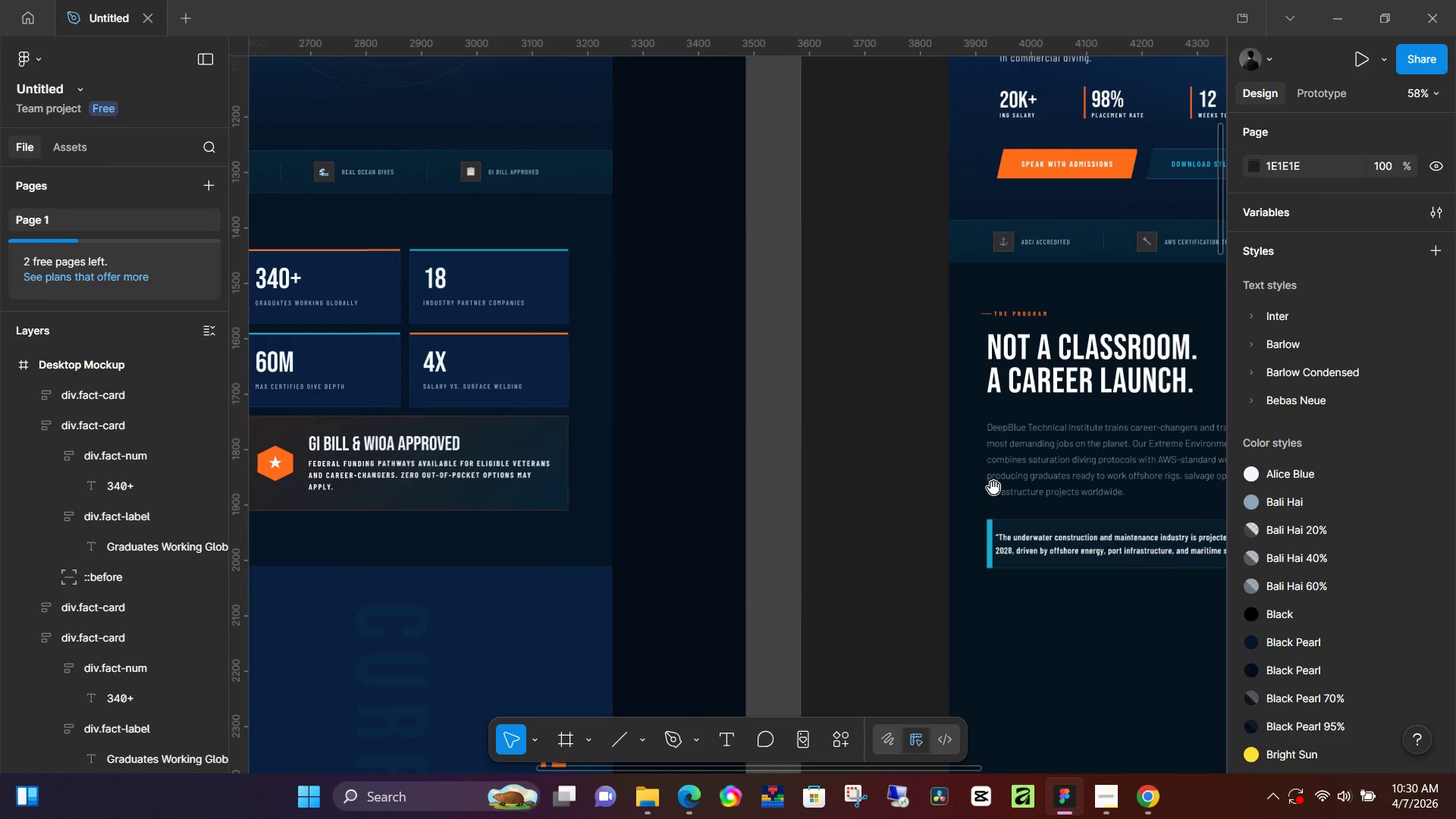 
left_click_drag(start_coordinate=[532, 520], to_coordinate=[1222, 527])
 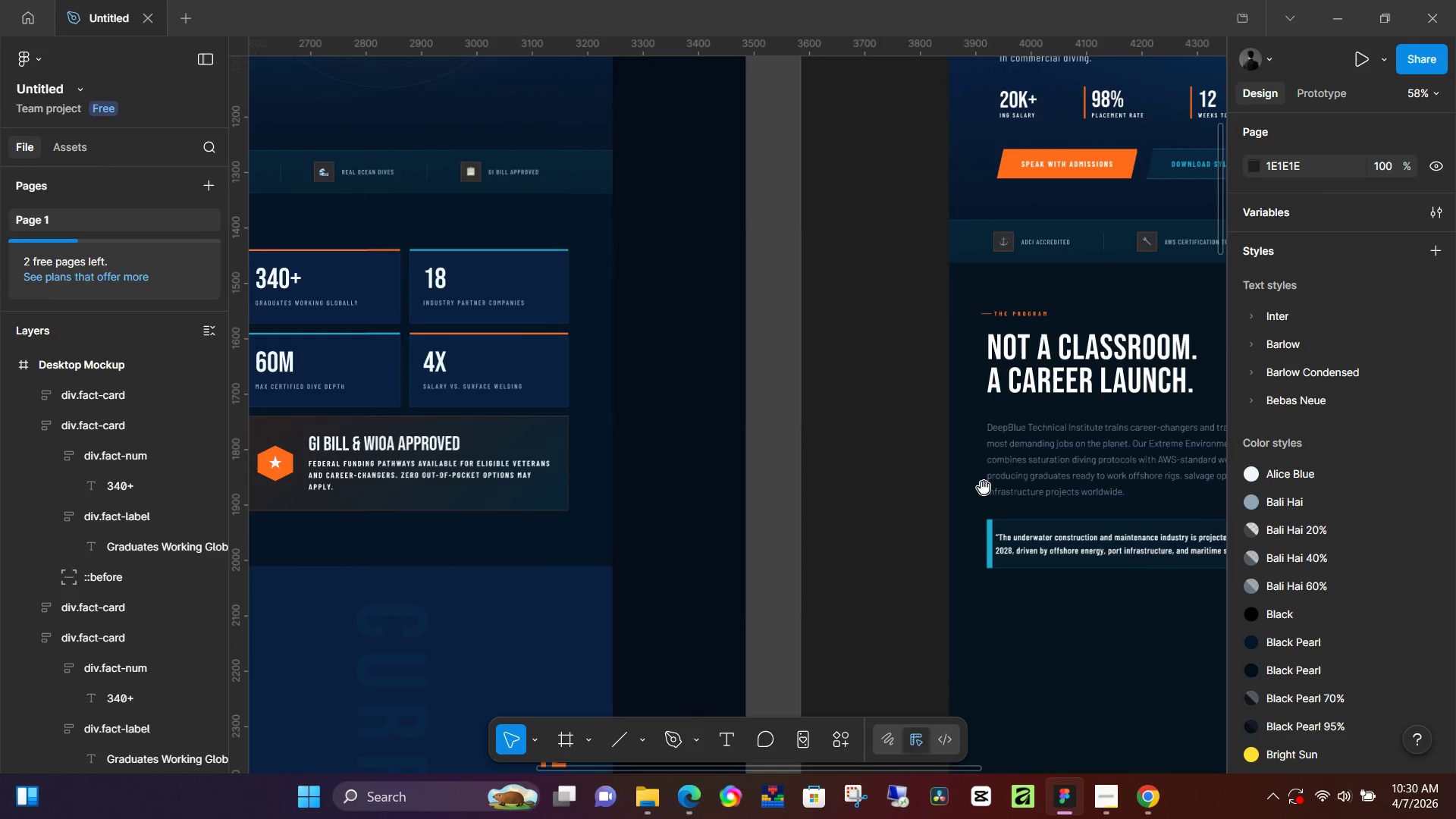 
hold_key(key=Space, duration=0.33)
 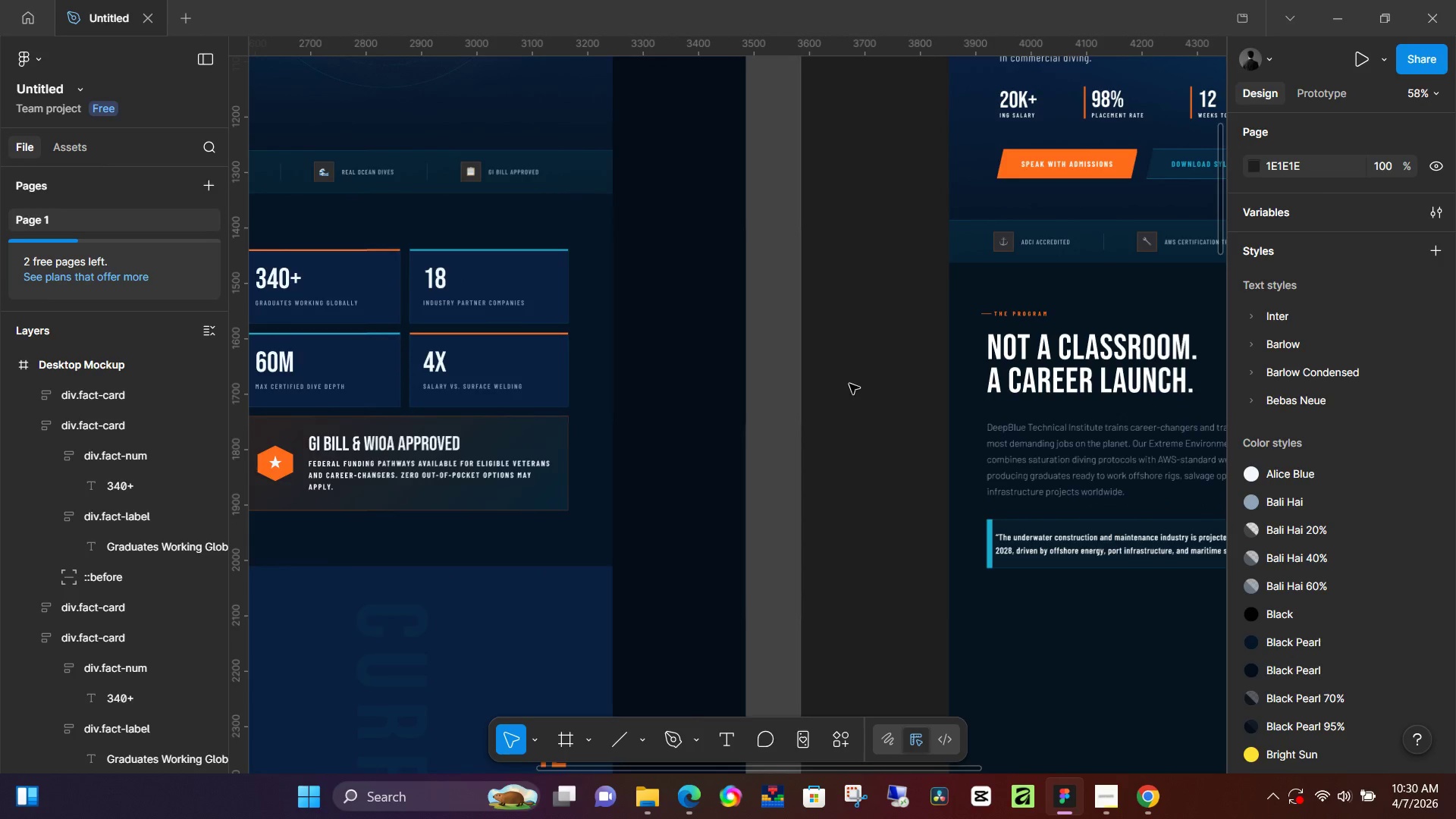 
hold_key(key=Space, duration=0.98)
 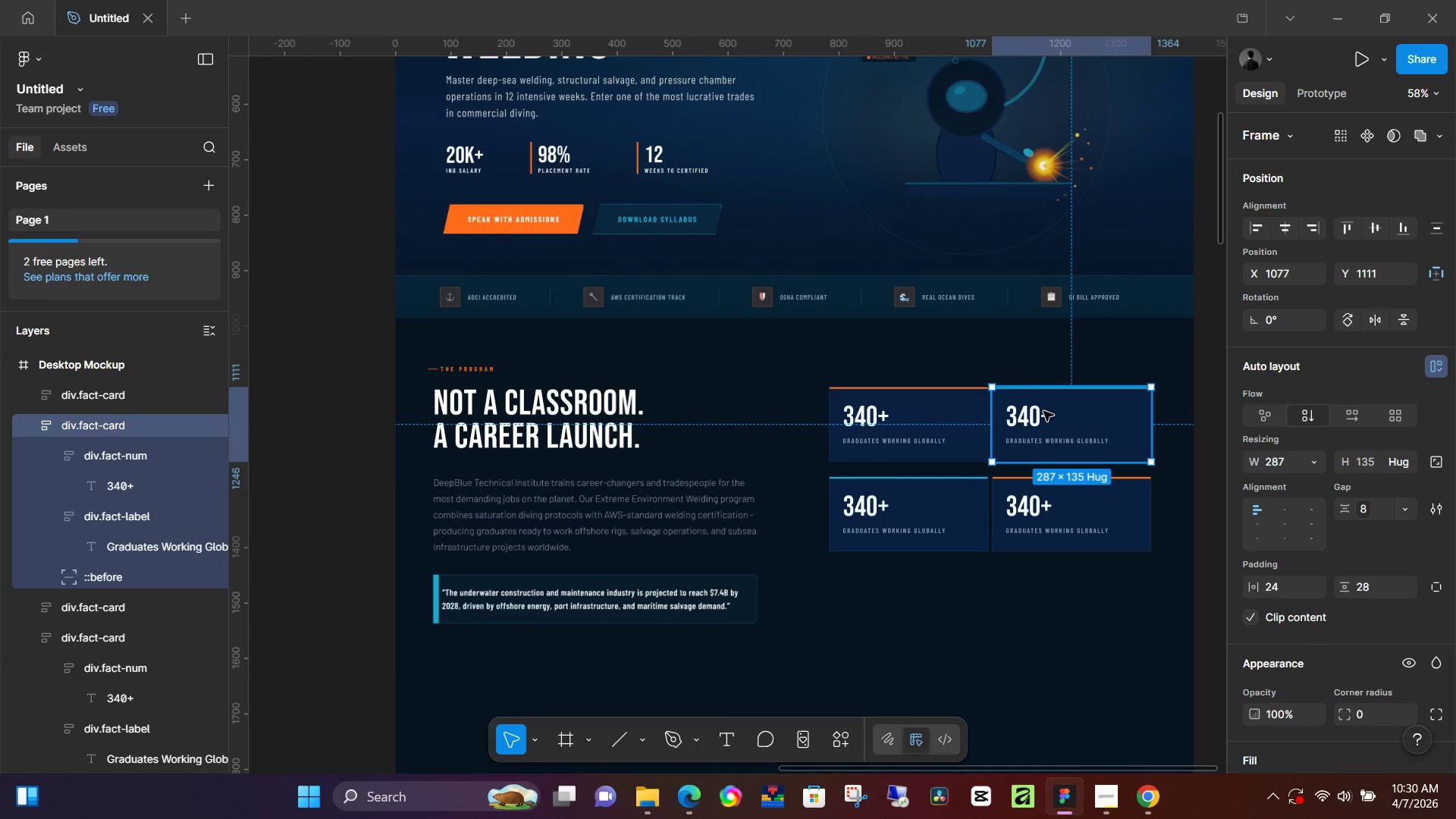 
left_click_drag(start_coordinate=[1092, 429], to_coordinate=[538, 485])
 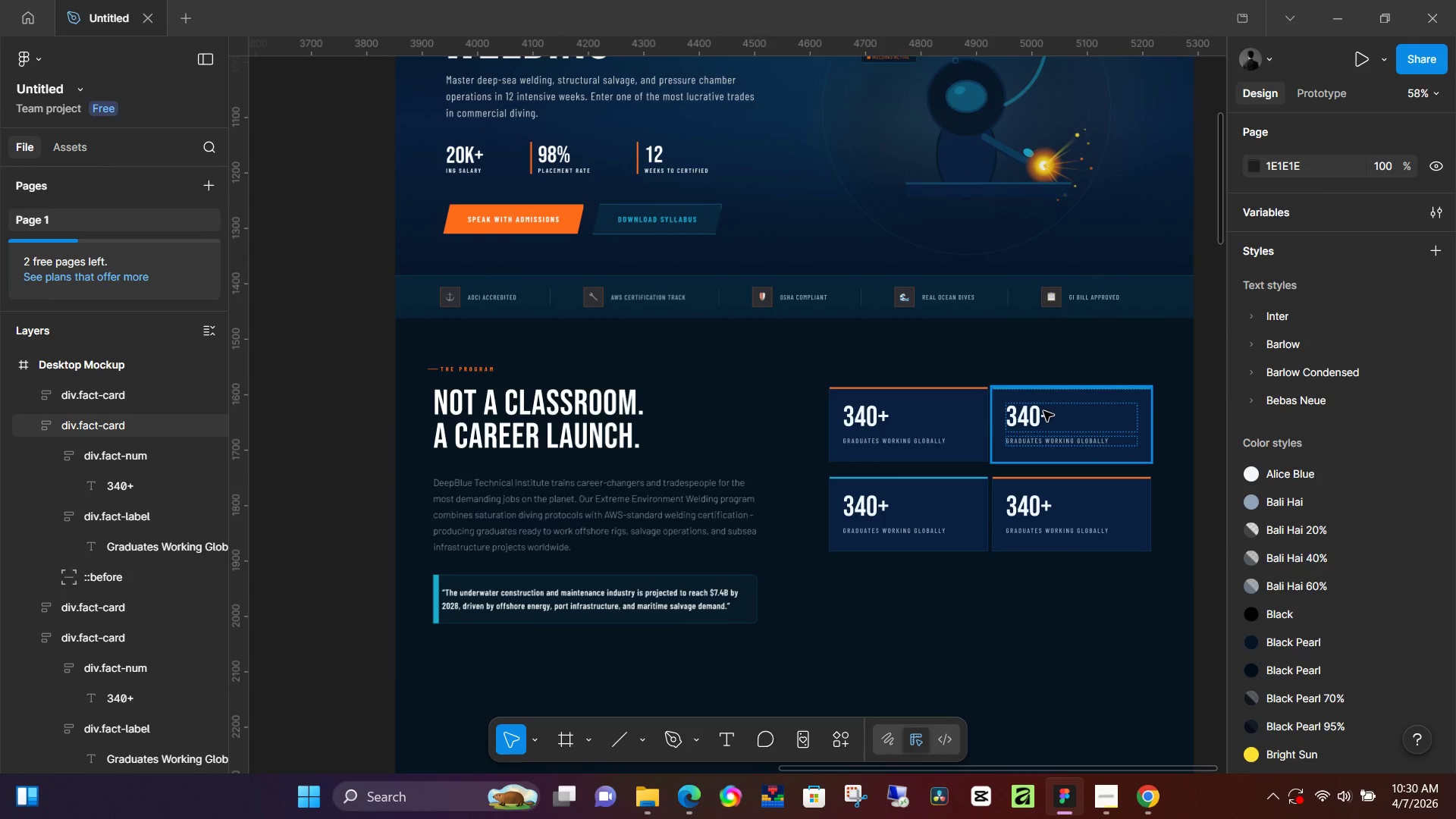 
double_click([1043, 411])
 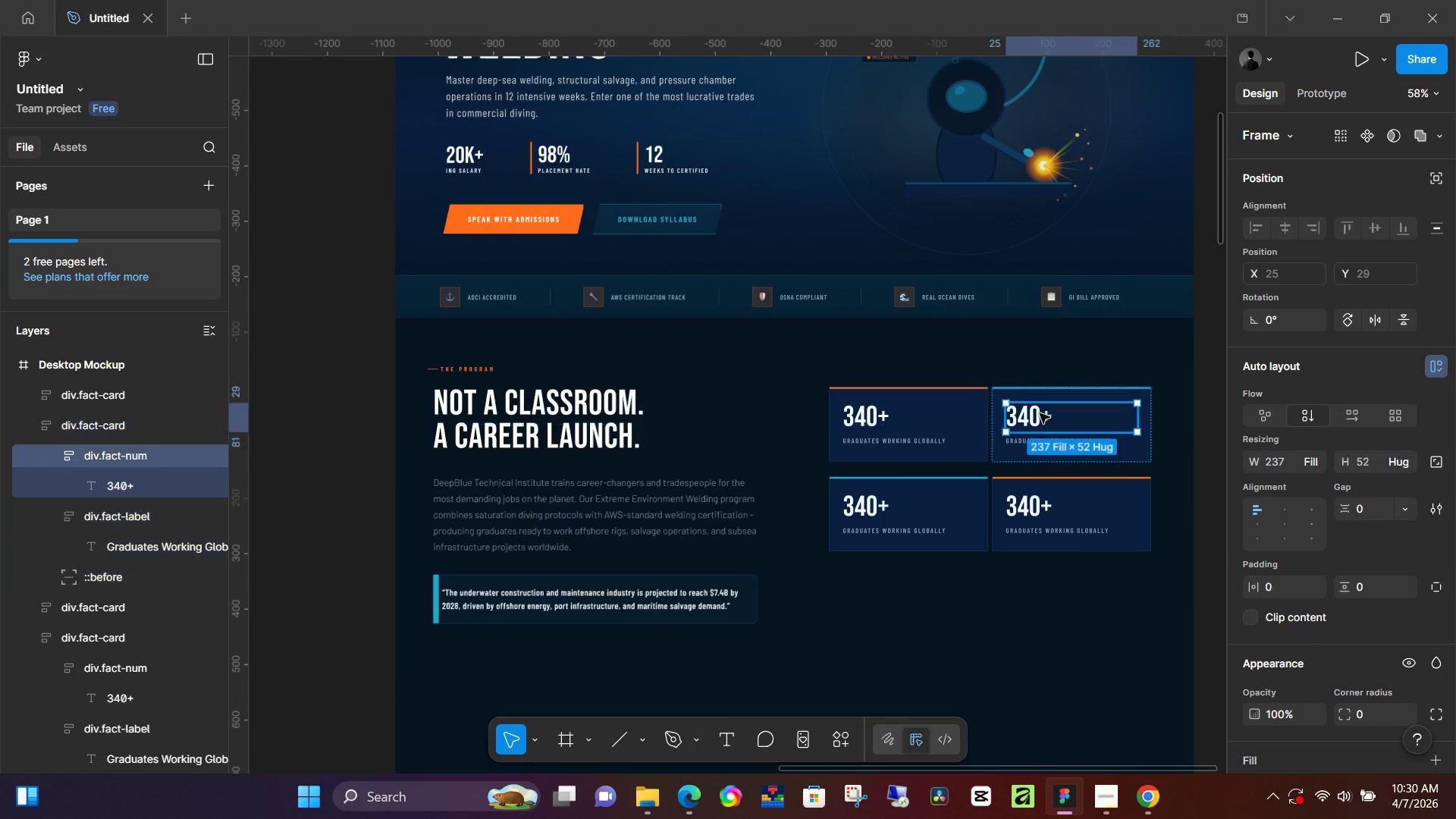 
triple_click([1037, 415])
 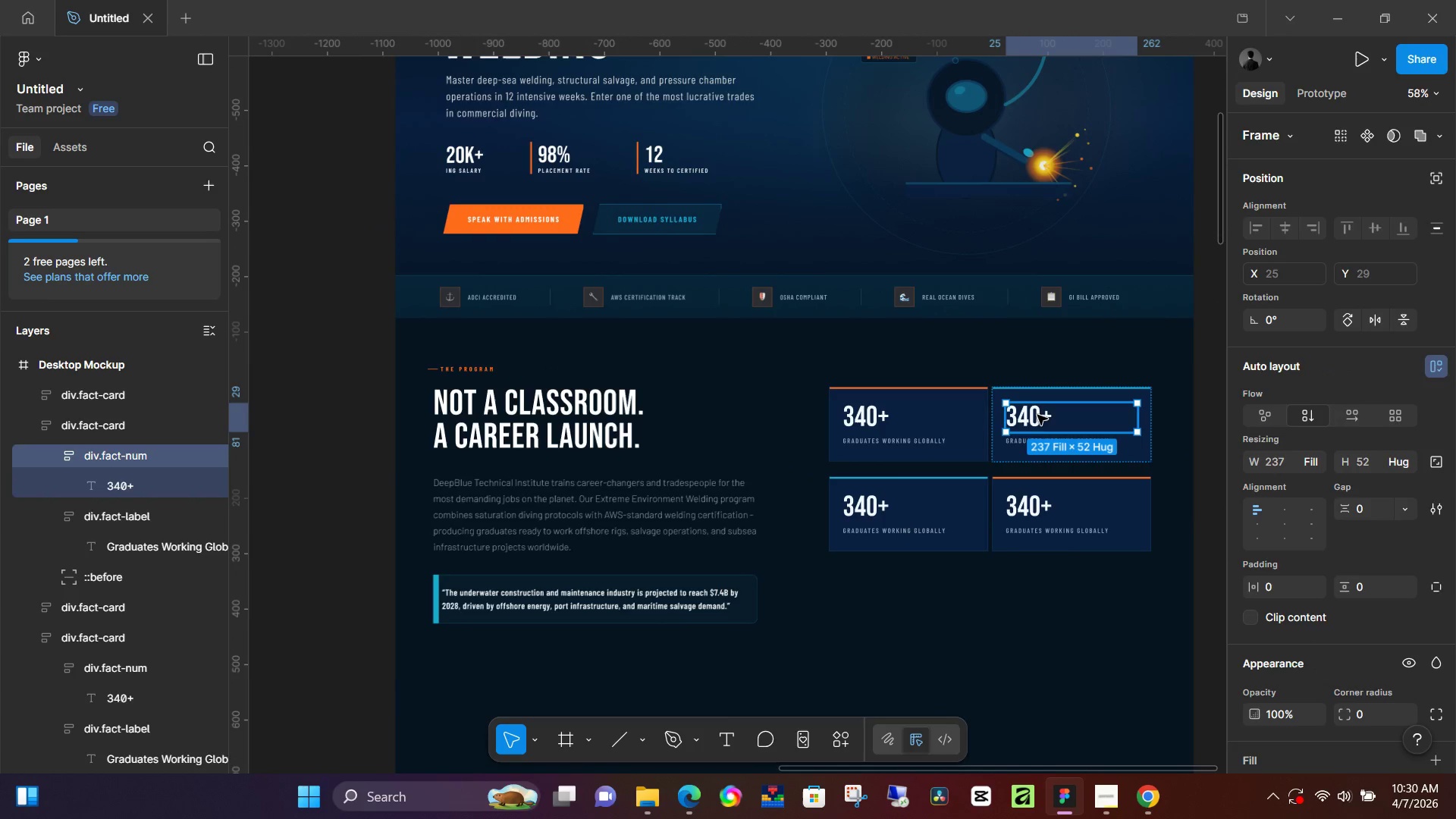 
triple_click([1037, 415])
 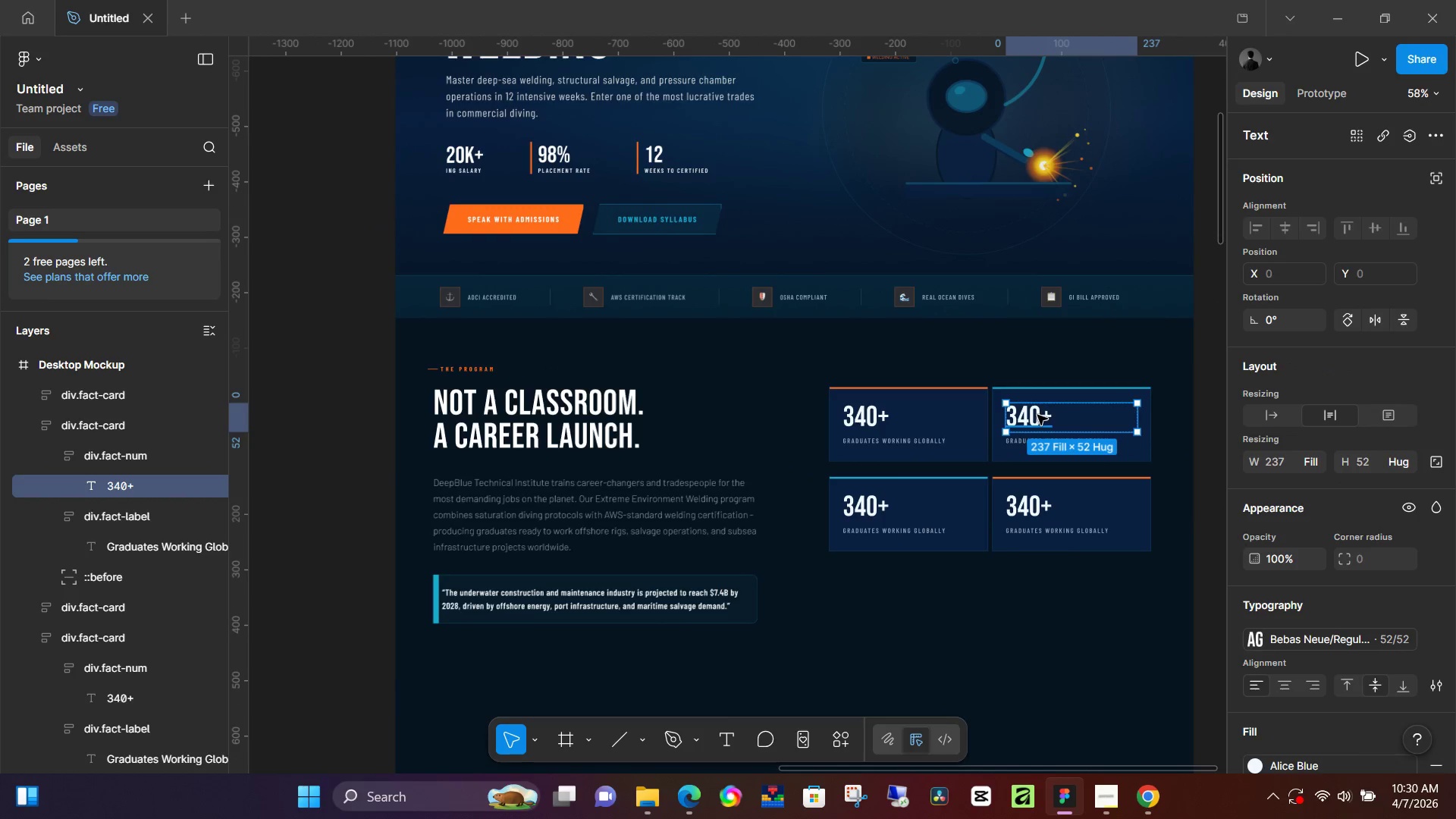 
double_click([1037, 415])
 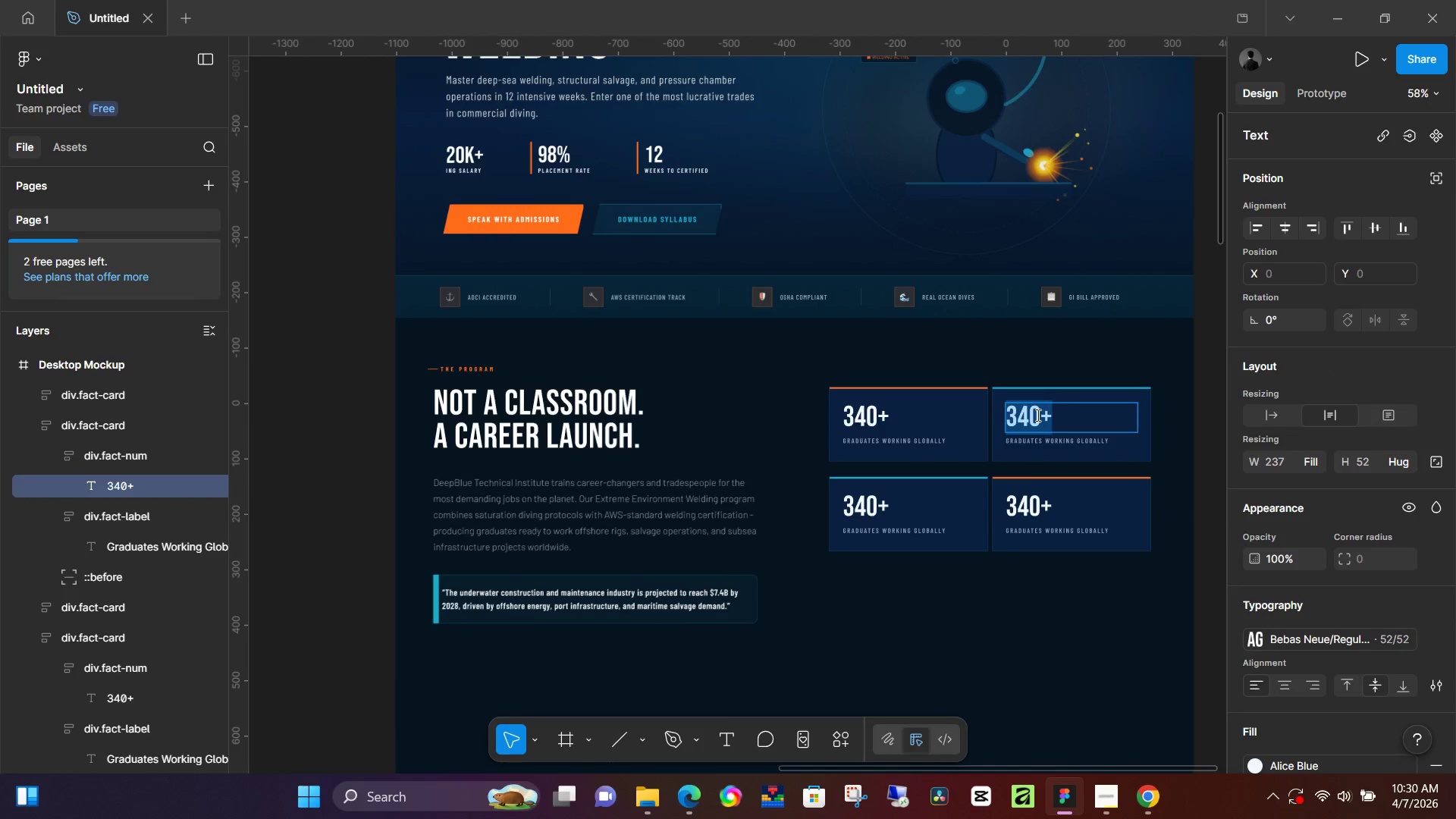 
key(Numpad1)
 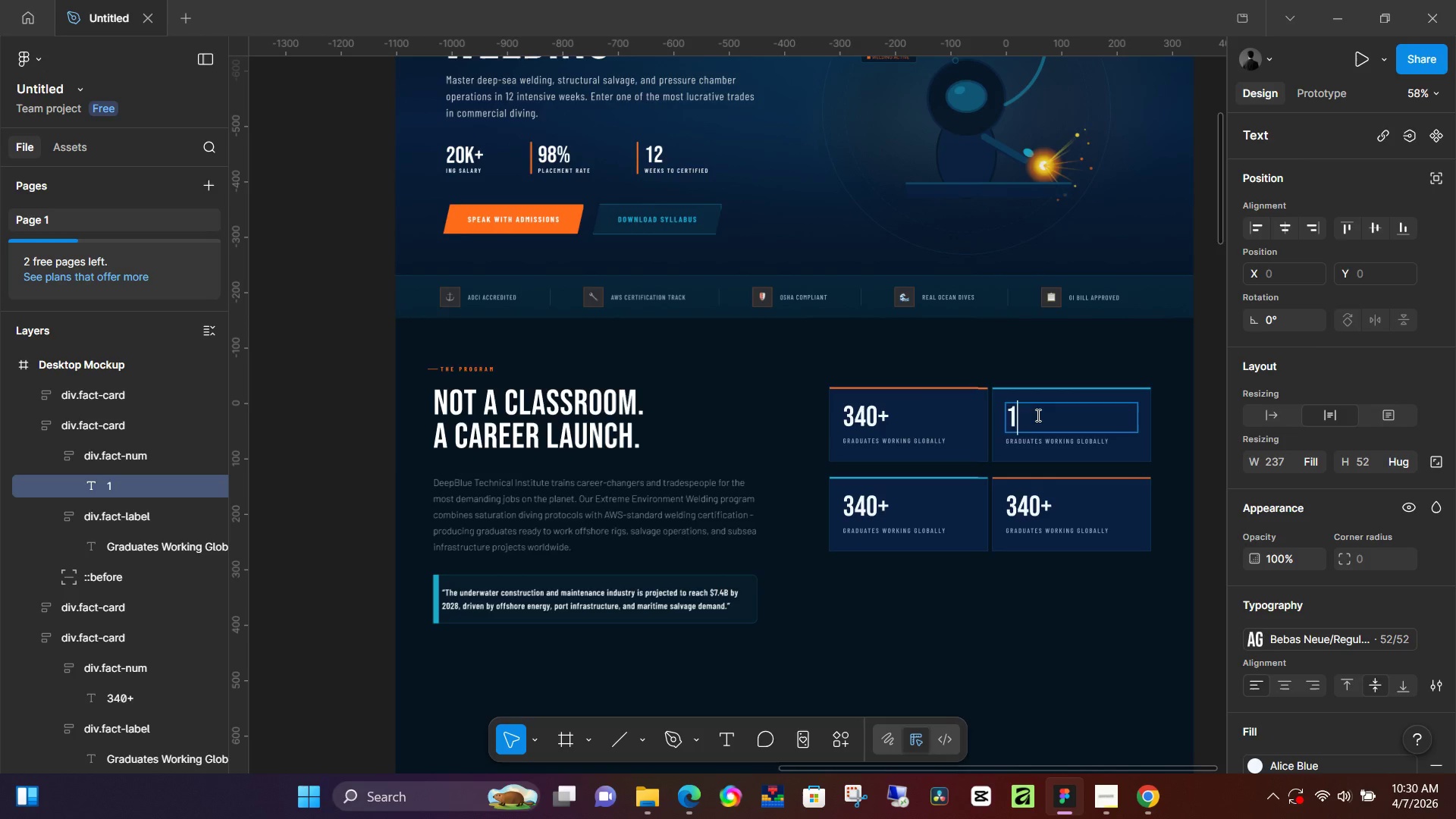 
key(Numpad8)
 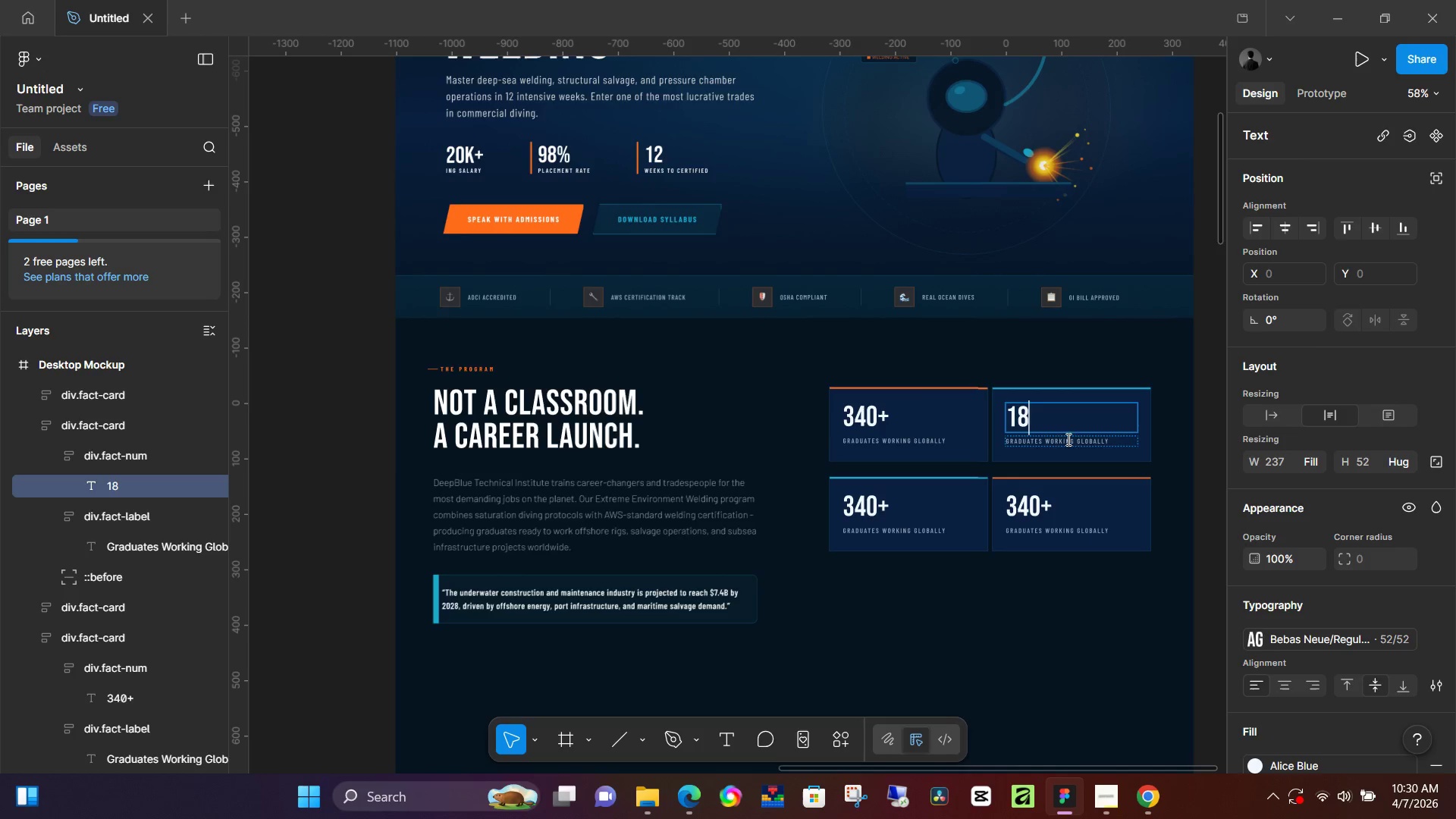 
double_click([1068, 438])
 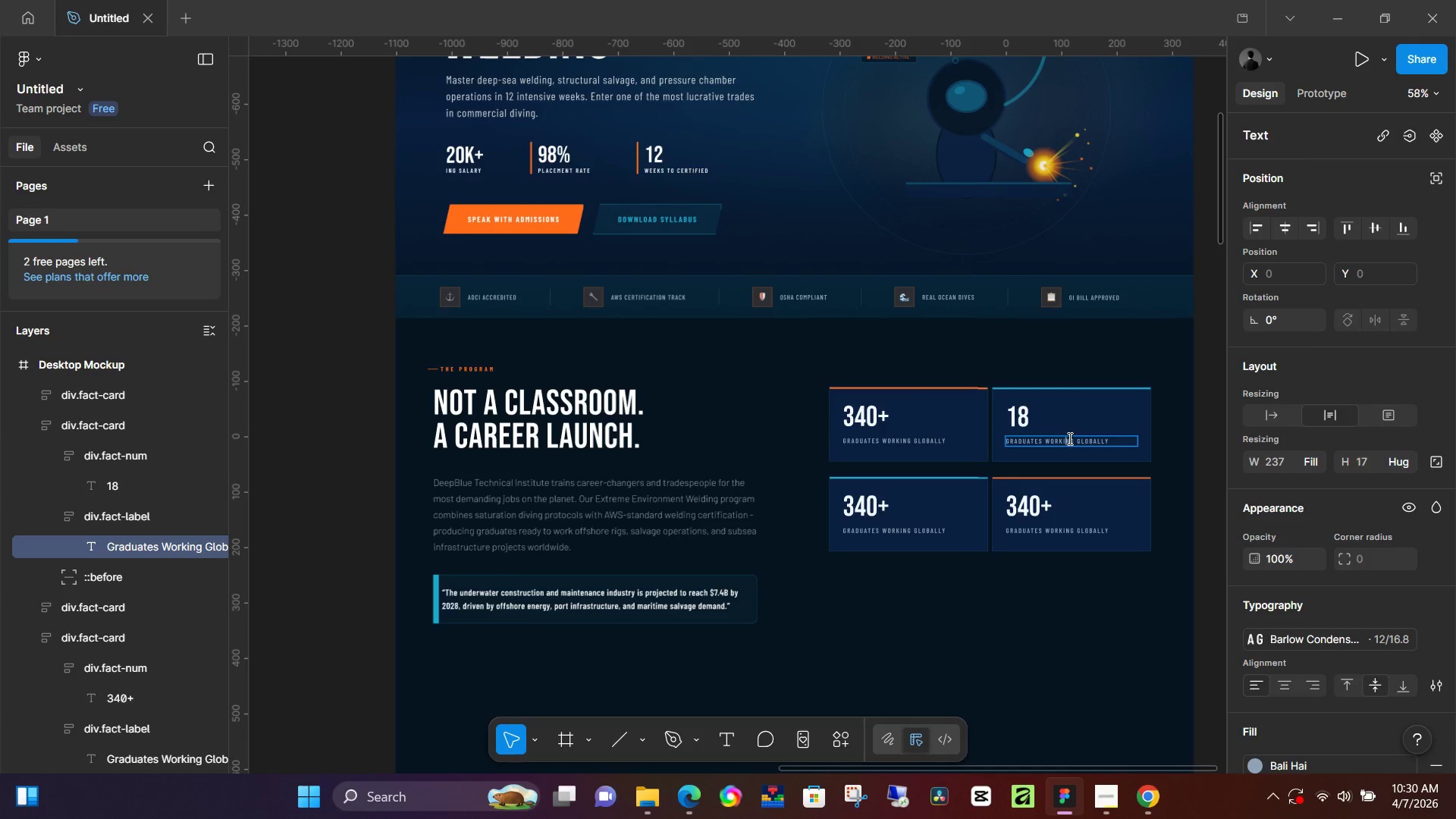 
double_click([1068, 438])
 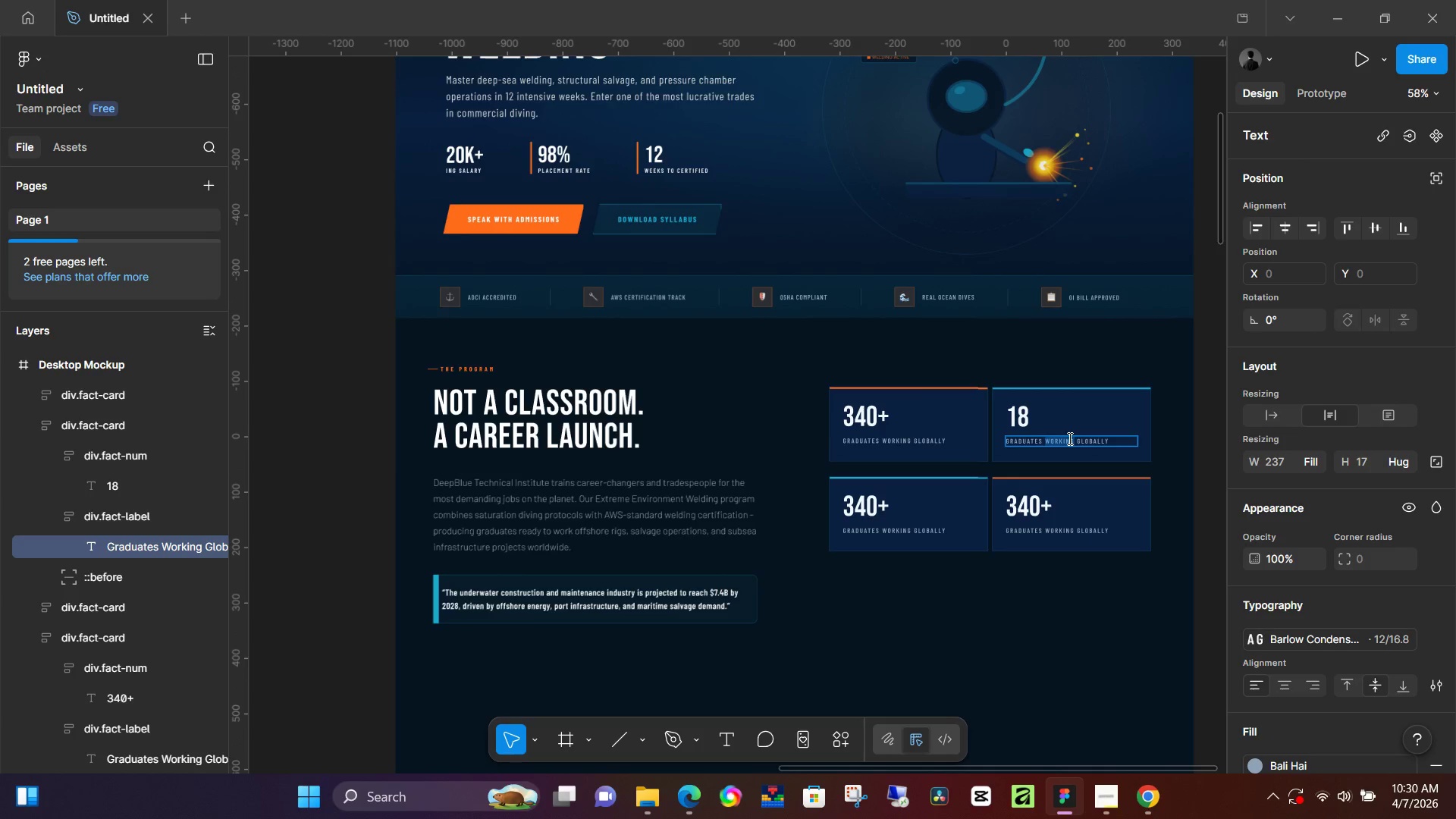 
key(Control+A)
 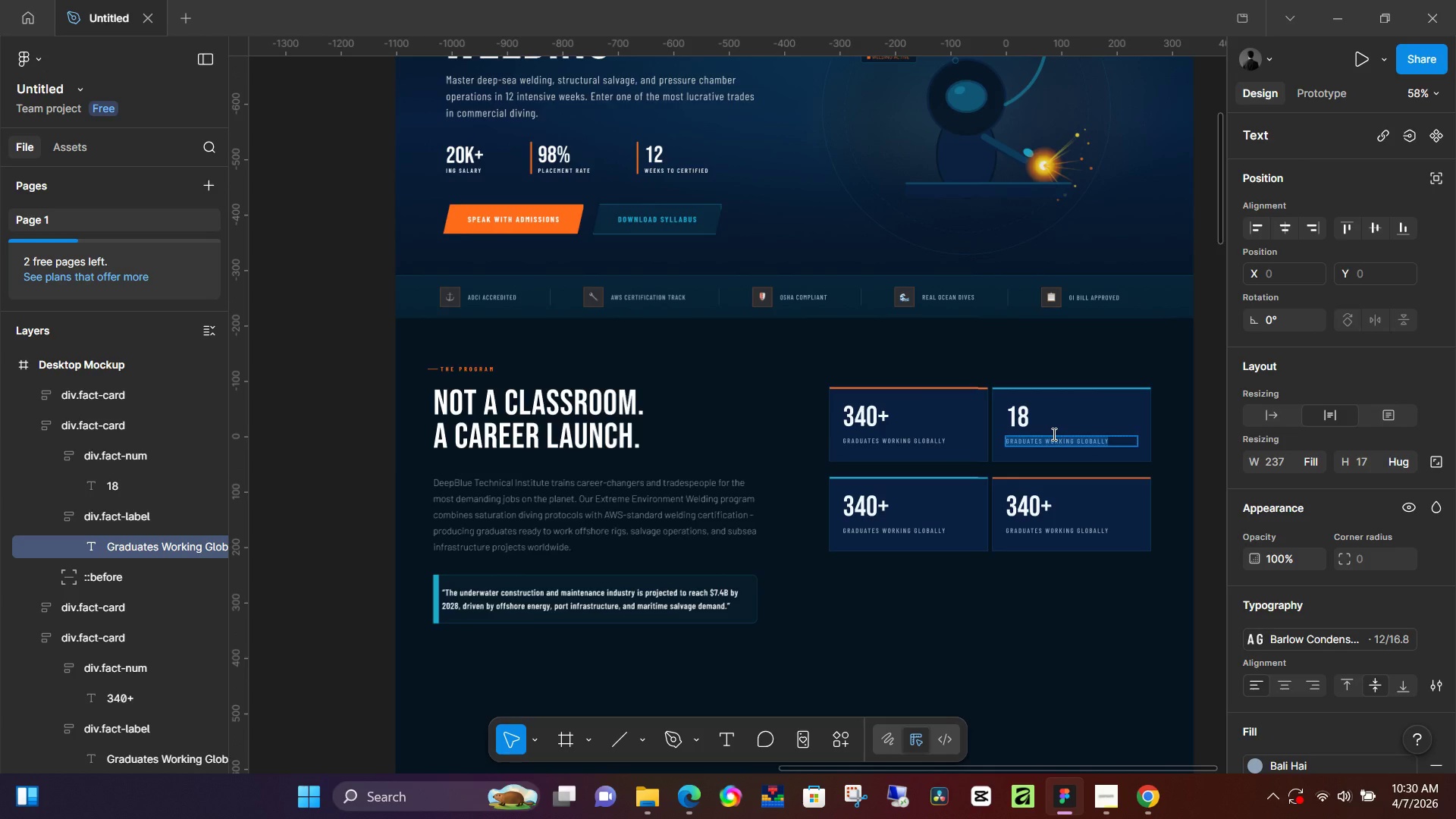 
type(industry oa)
key(Backspace)
key(Backspace)
type(partner como)
key(Backspace)
type(pa)
key(Backspace)
type(a)
key(Backspace)
type(onies)
key(Backspace)
key(Backspace)
key(Backspace)
key(Backspace)
key(Backspace)
type(any)
 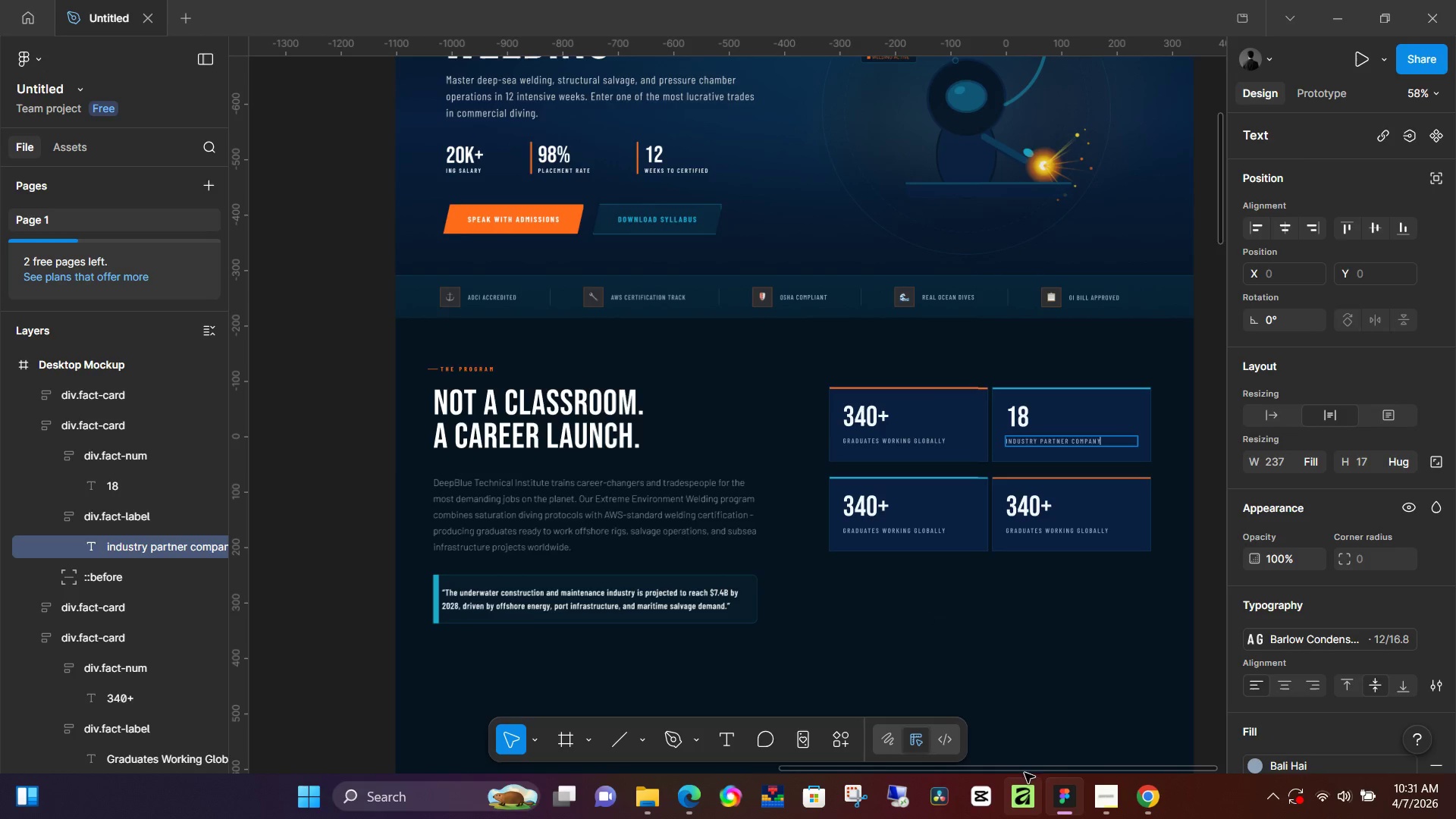 
left_click_drag(start_coordinate=[1027, 767], to_coordinate=[977, 769])
 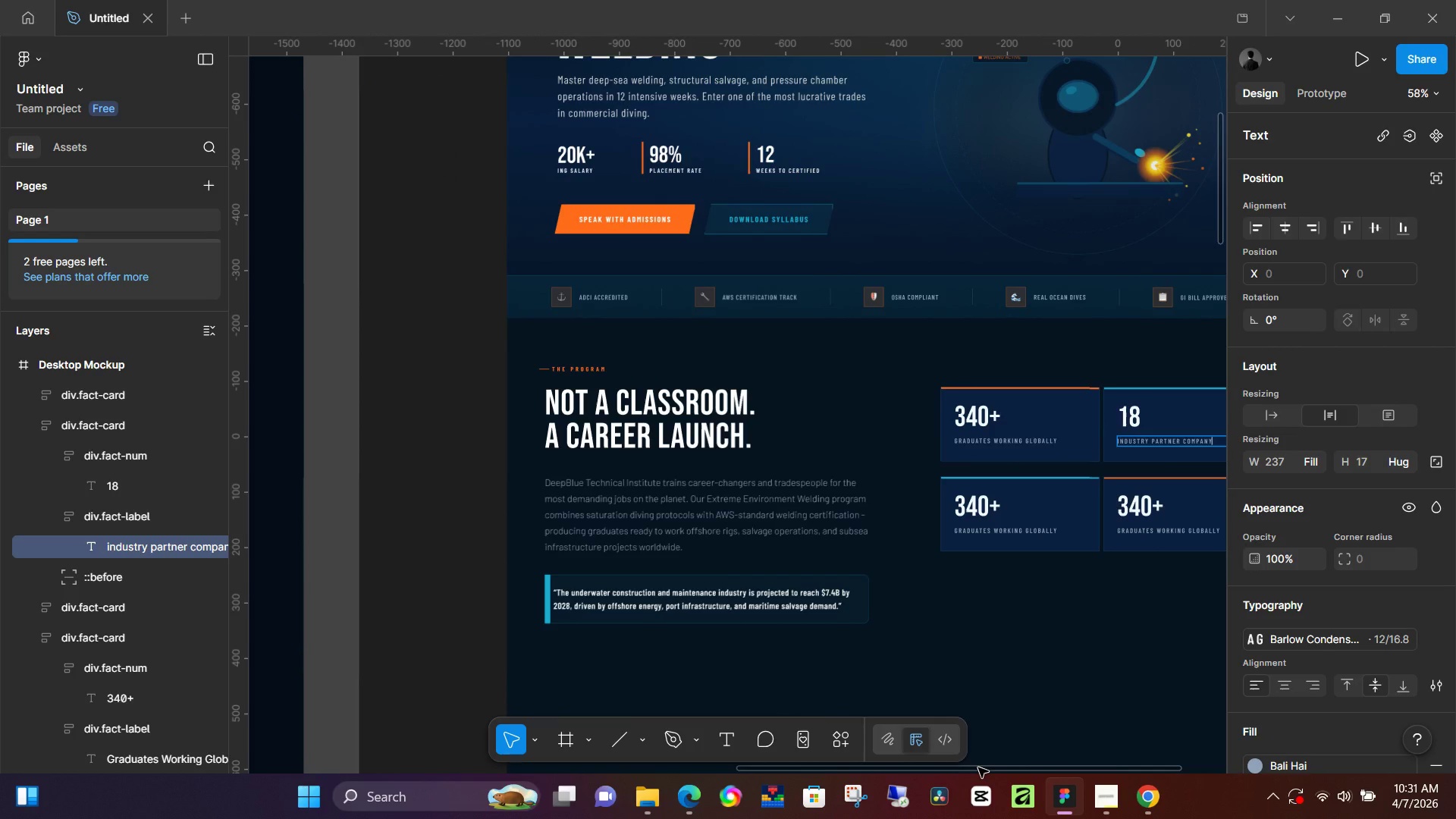 
key(Backspace)
type(ies)
 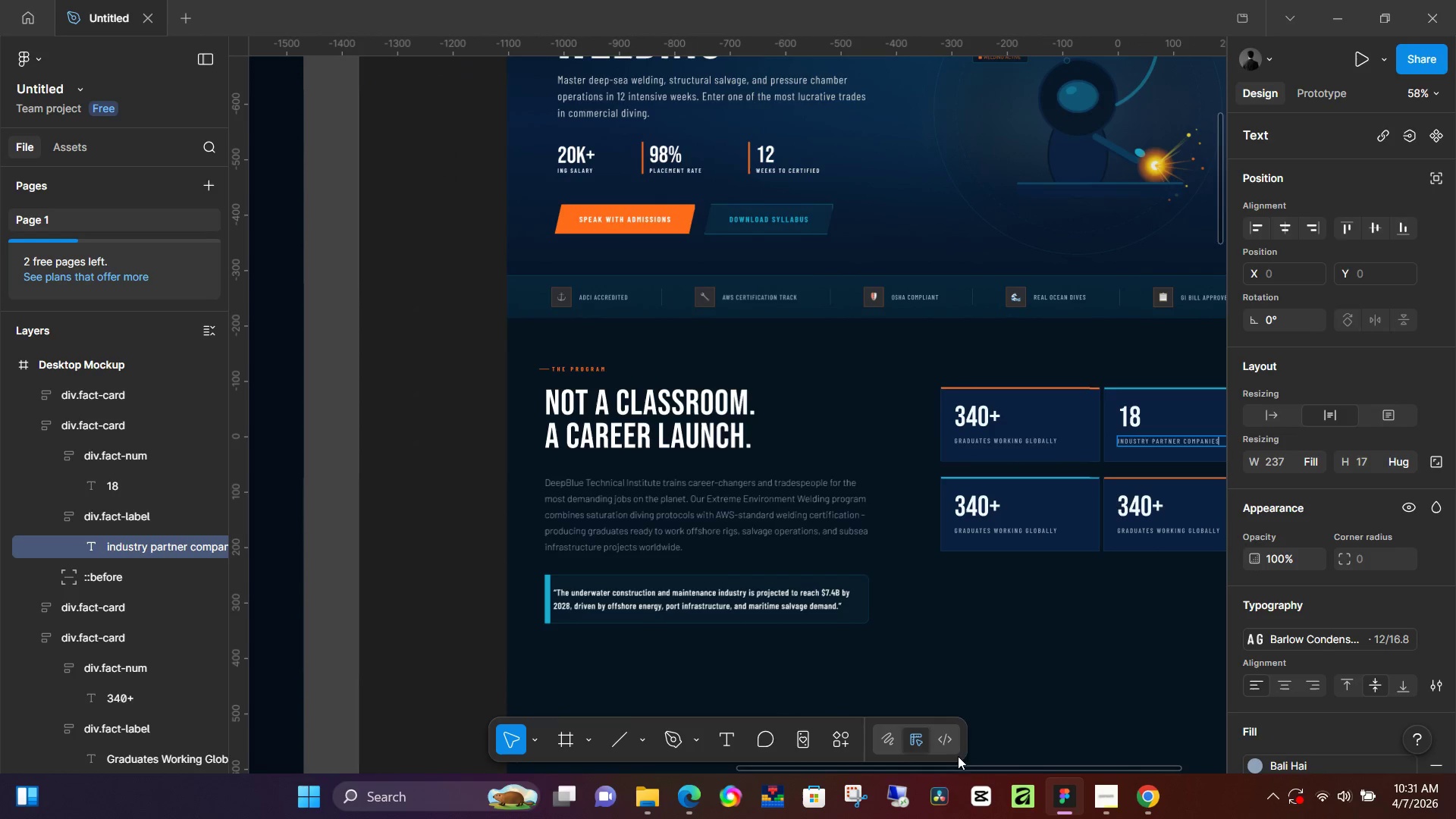 
left_click_drag(start_coordinate=[960, 765], to_coordinate=[787, 779])
 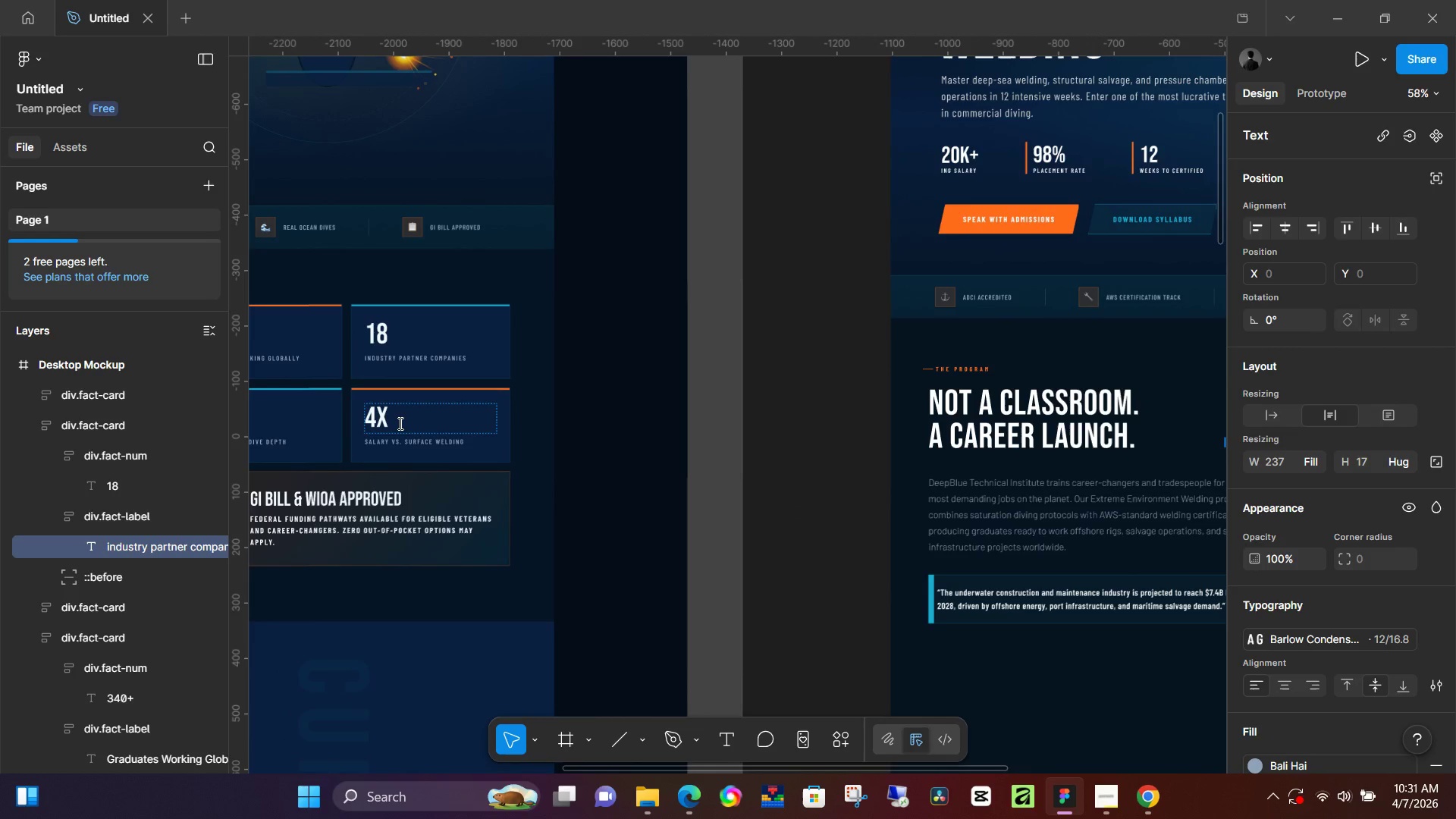 
left_click([399, 423])
 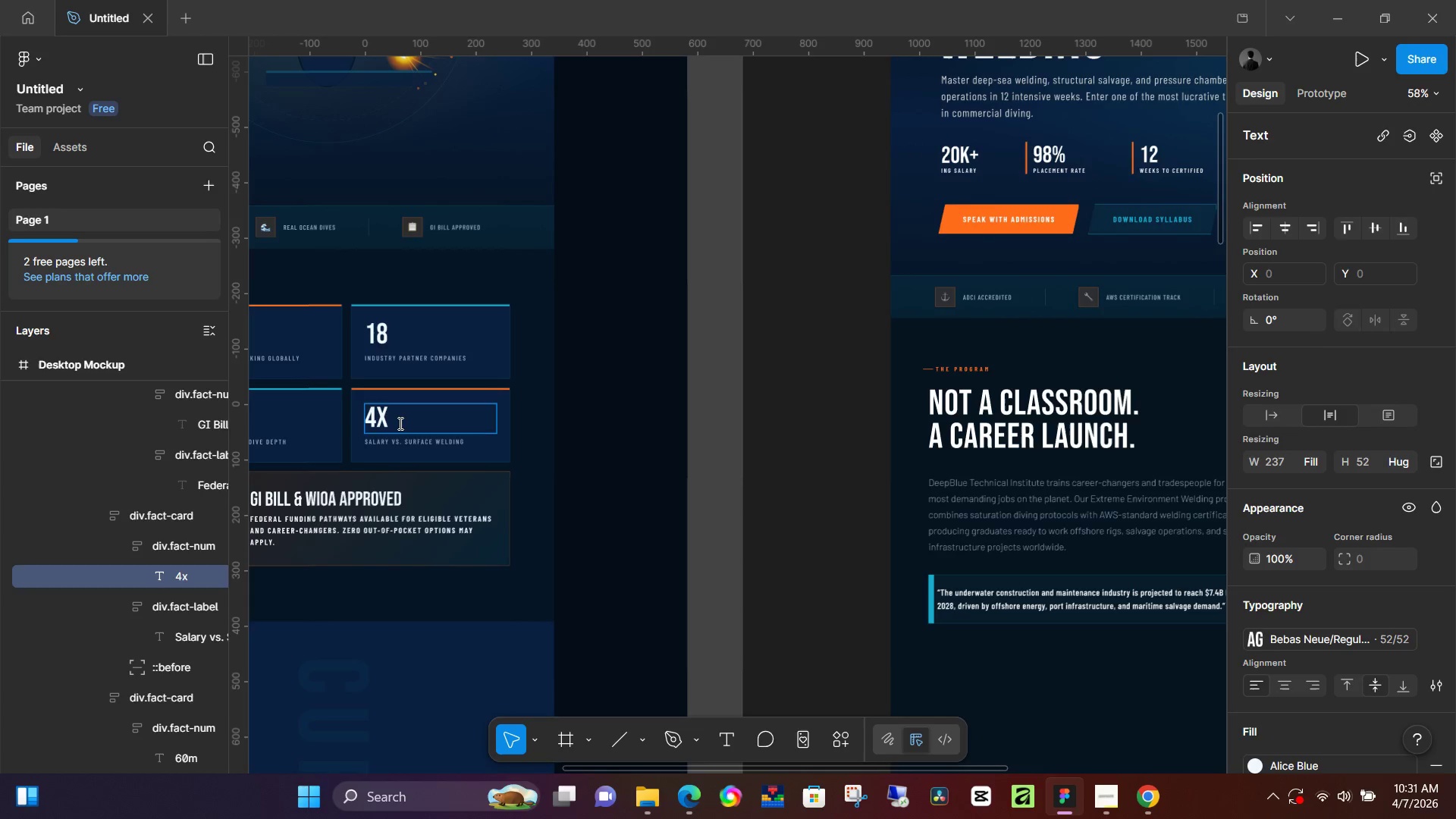 
hold_key(key=ControlLeft, duration=1.22)
 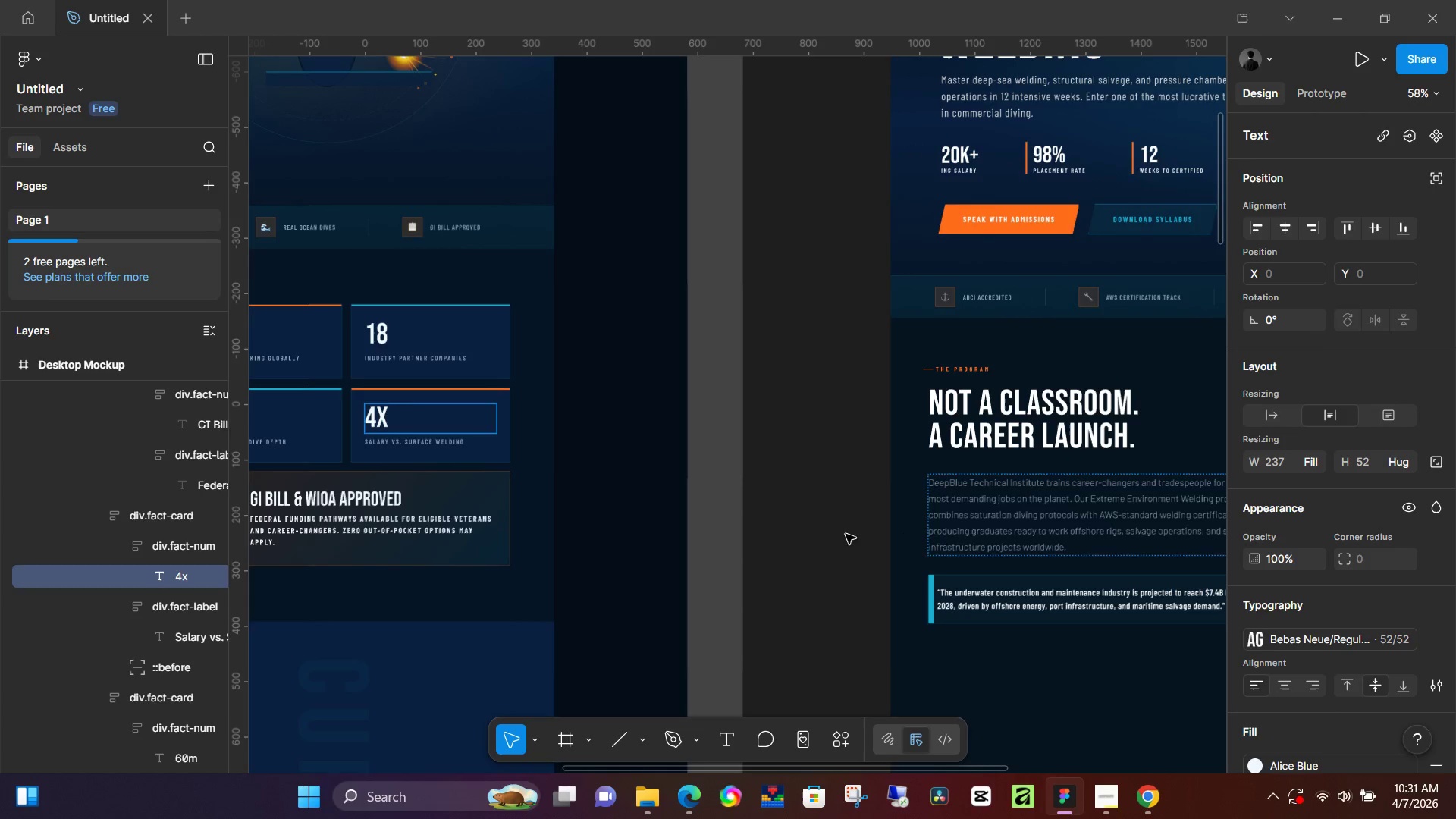 
left_click_drag(start_coordinate=[841, 534], to_coordinate=[835, 535])
 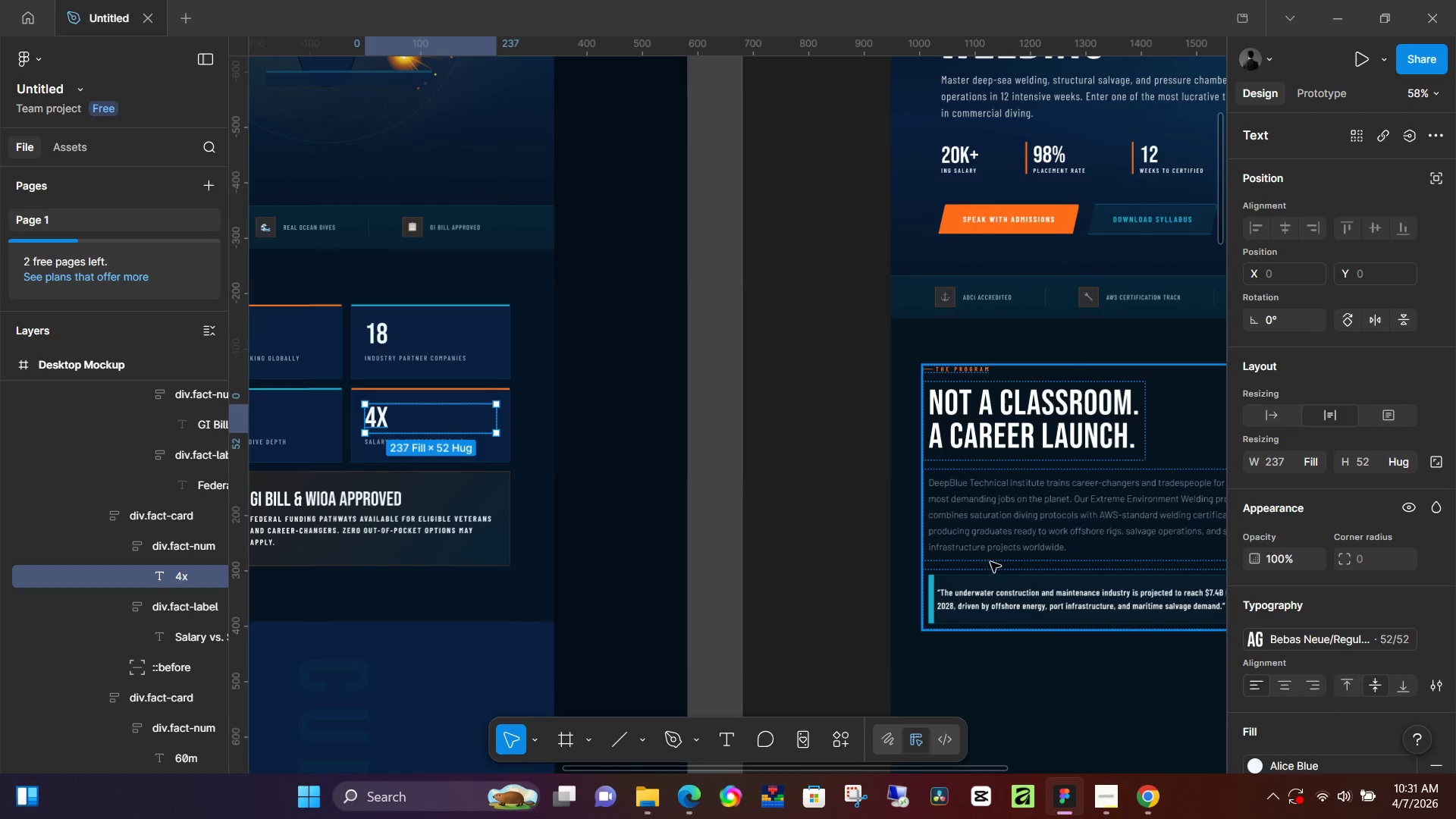 
hold_key(key=Space, duration=0.66)
 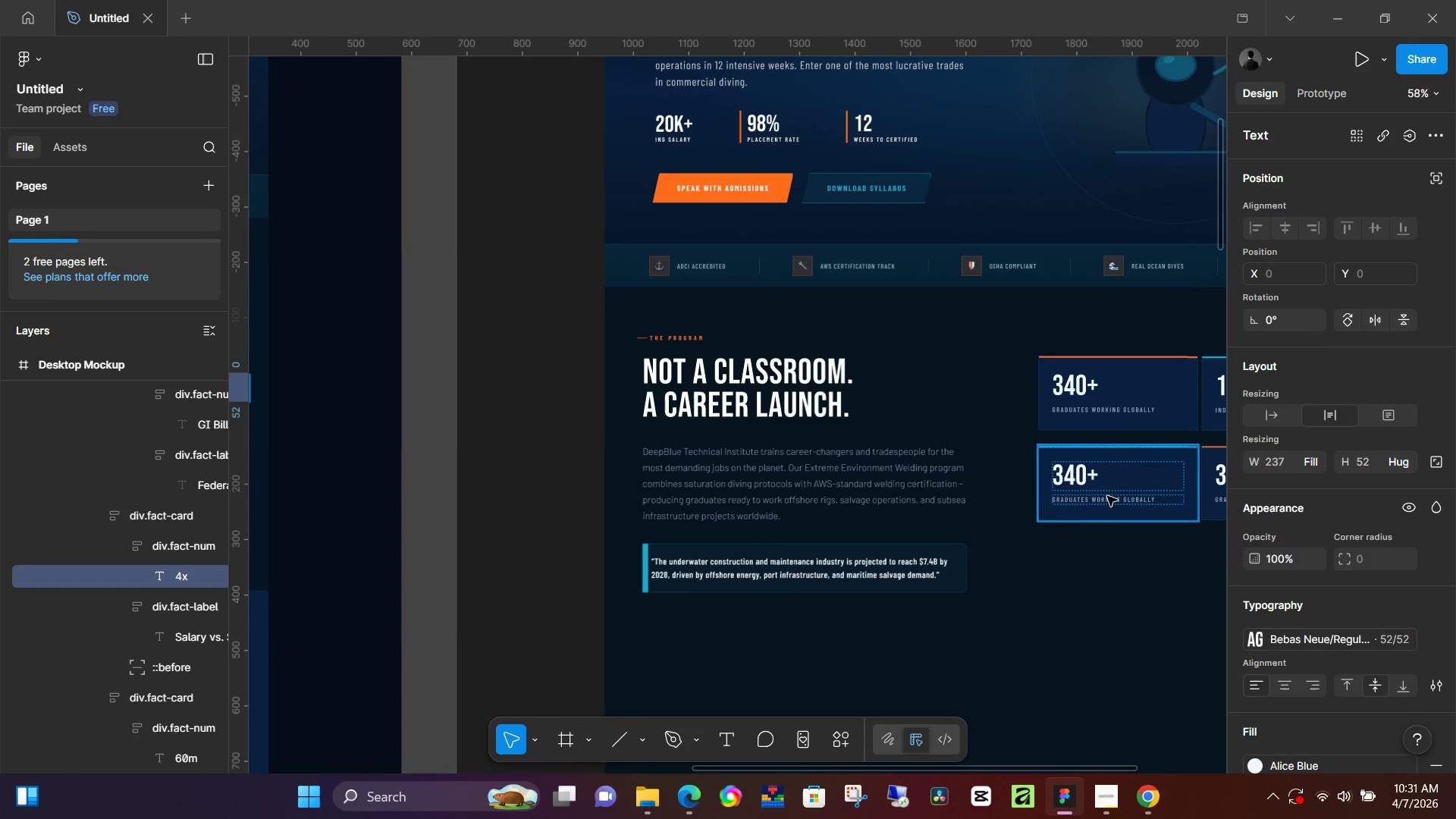 
left_click_drag(start_coordinate=[1081, 632], to_coordinate=[795, 600])
 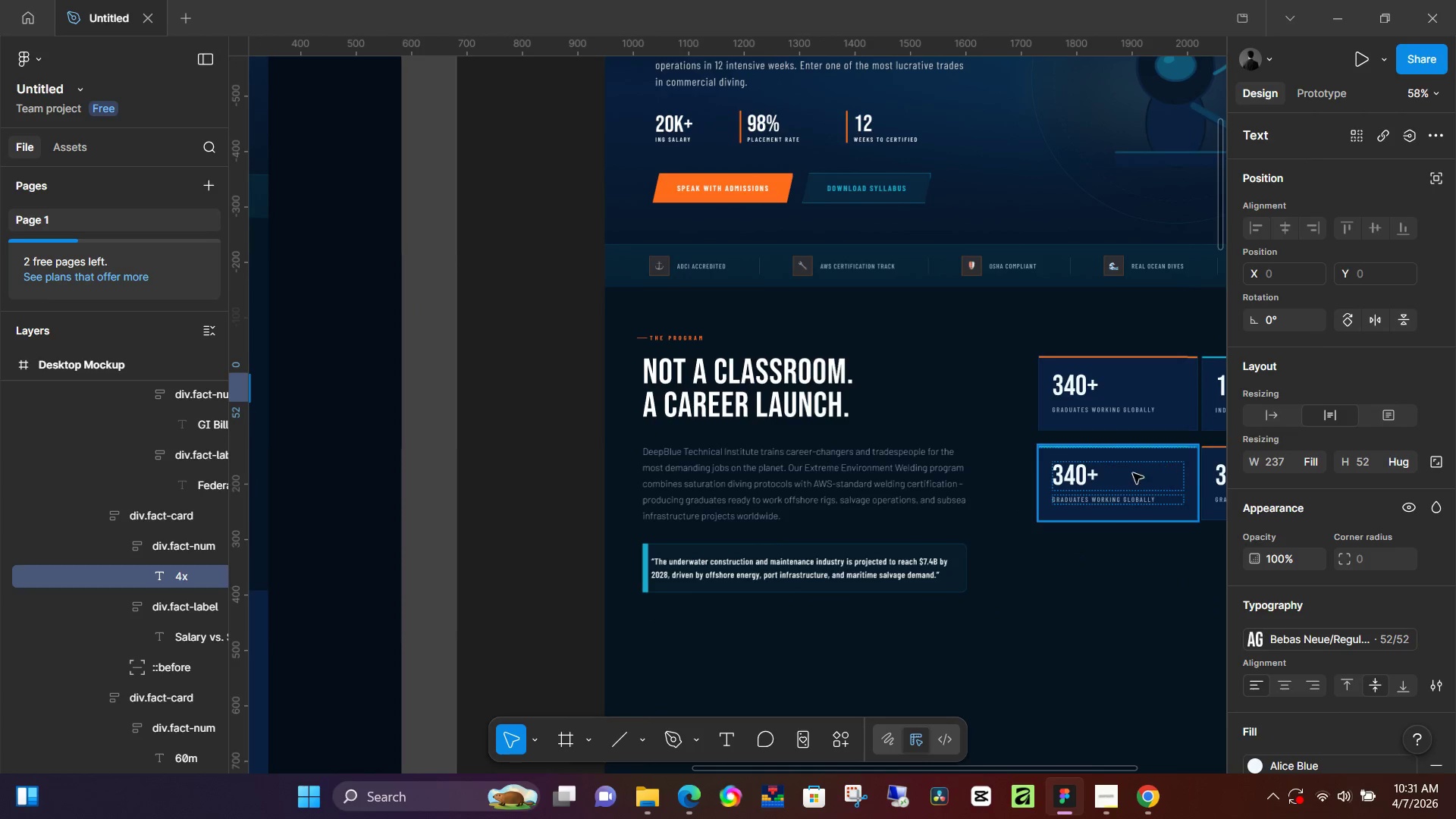 
hold_key(key=Space, duration=0.45)
 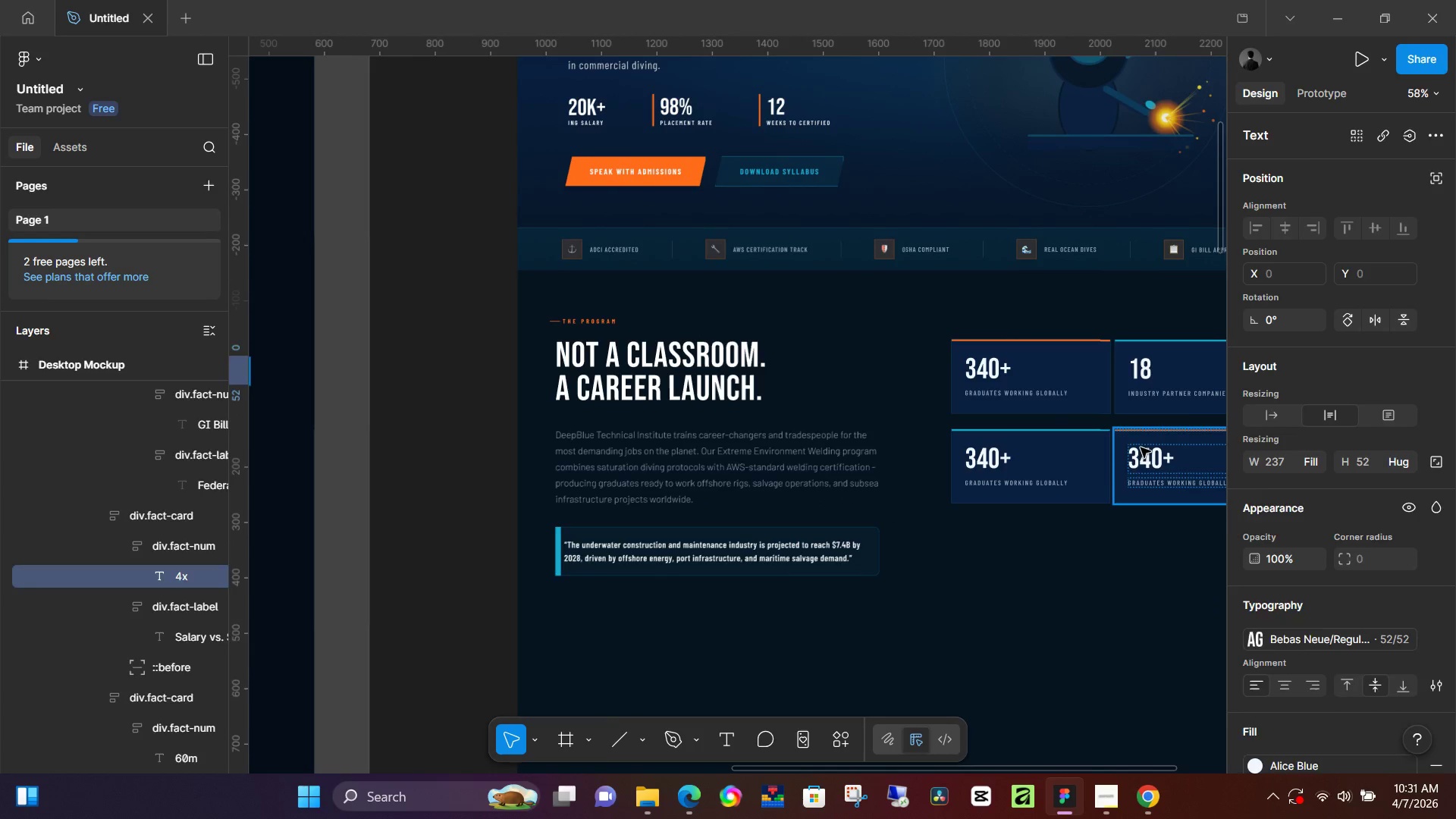 
left_click_drag(start_coordinate=[1127, 609], to_coordinate=[1040, 592])
 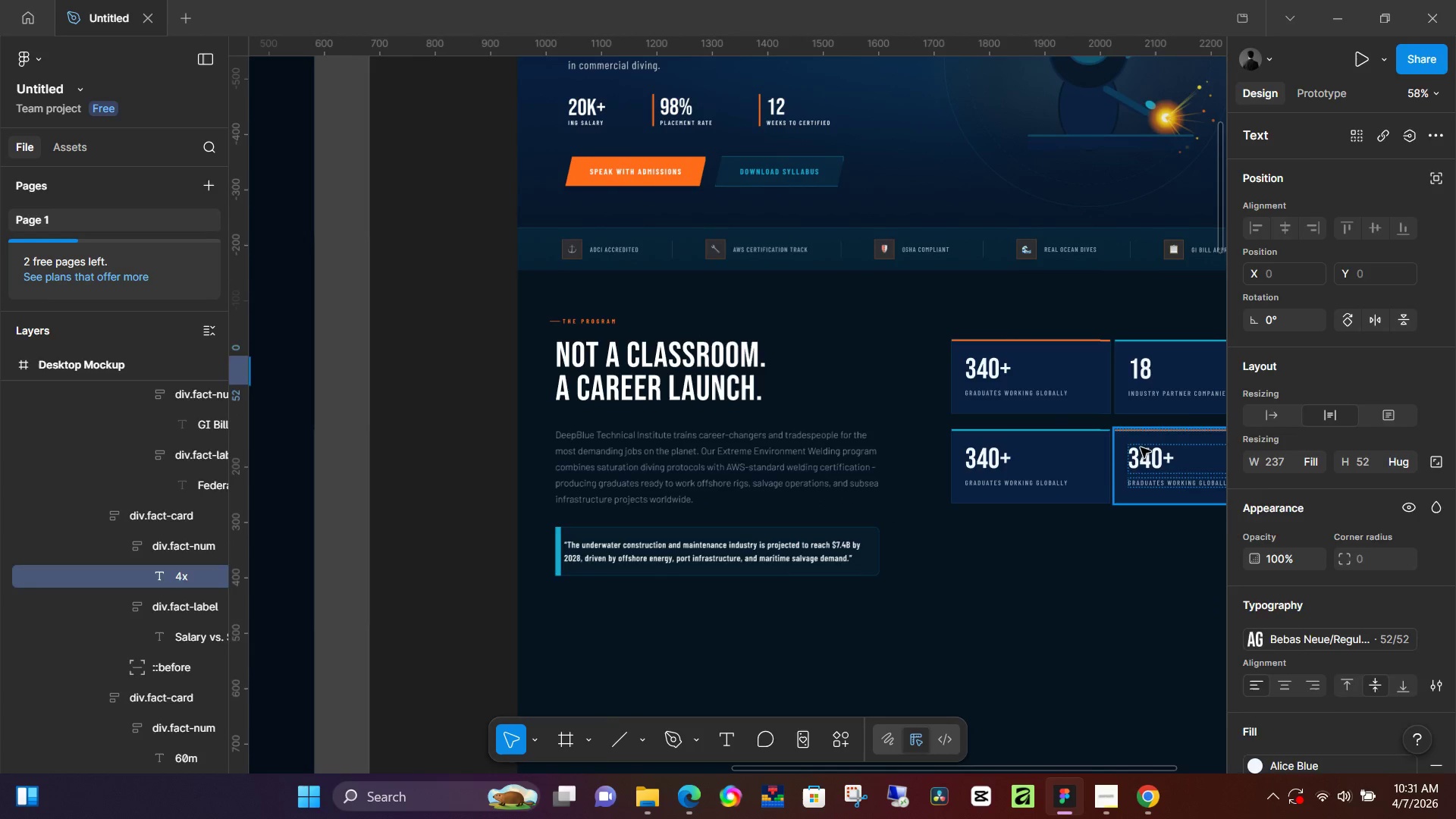 
double_click([1141, 447])
 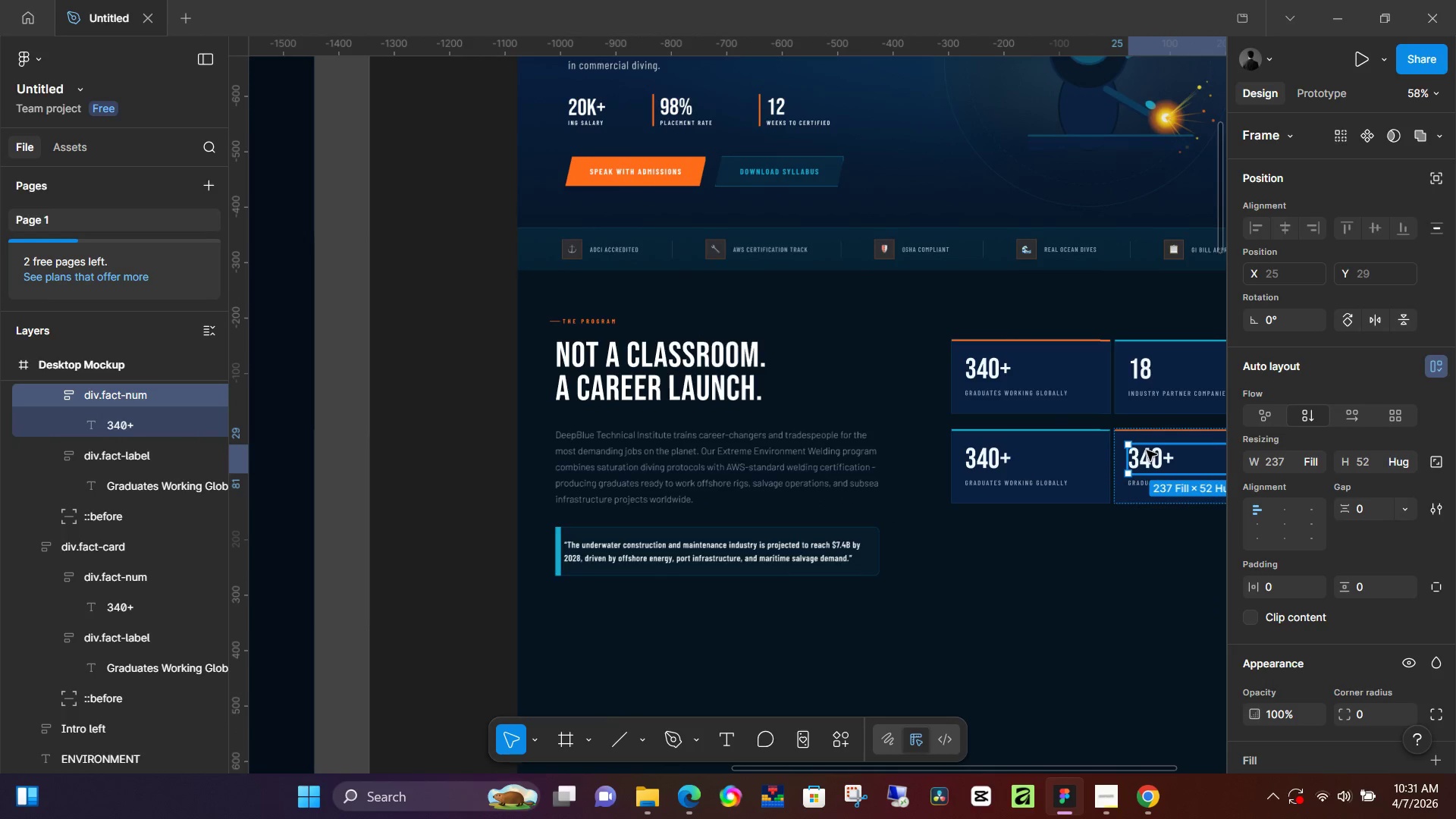 
double_click([1147, 450])
 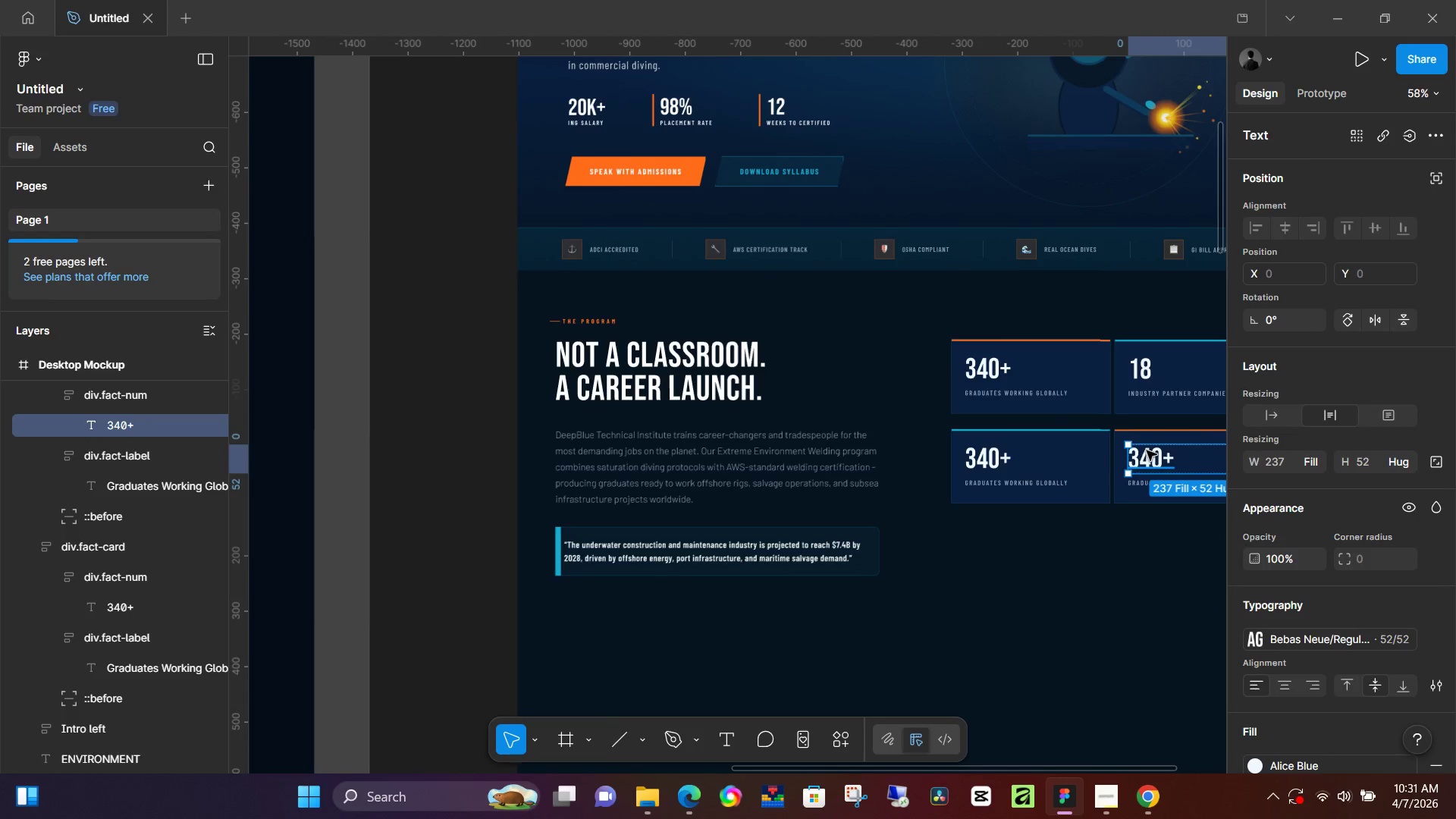 
double_click([1147, 450])
 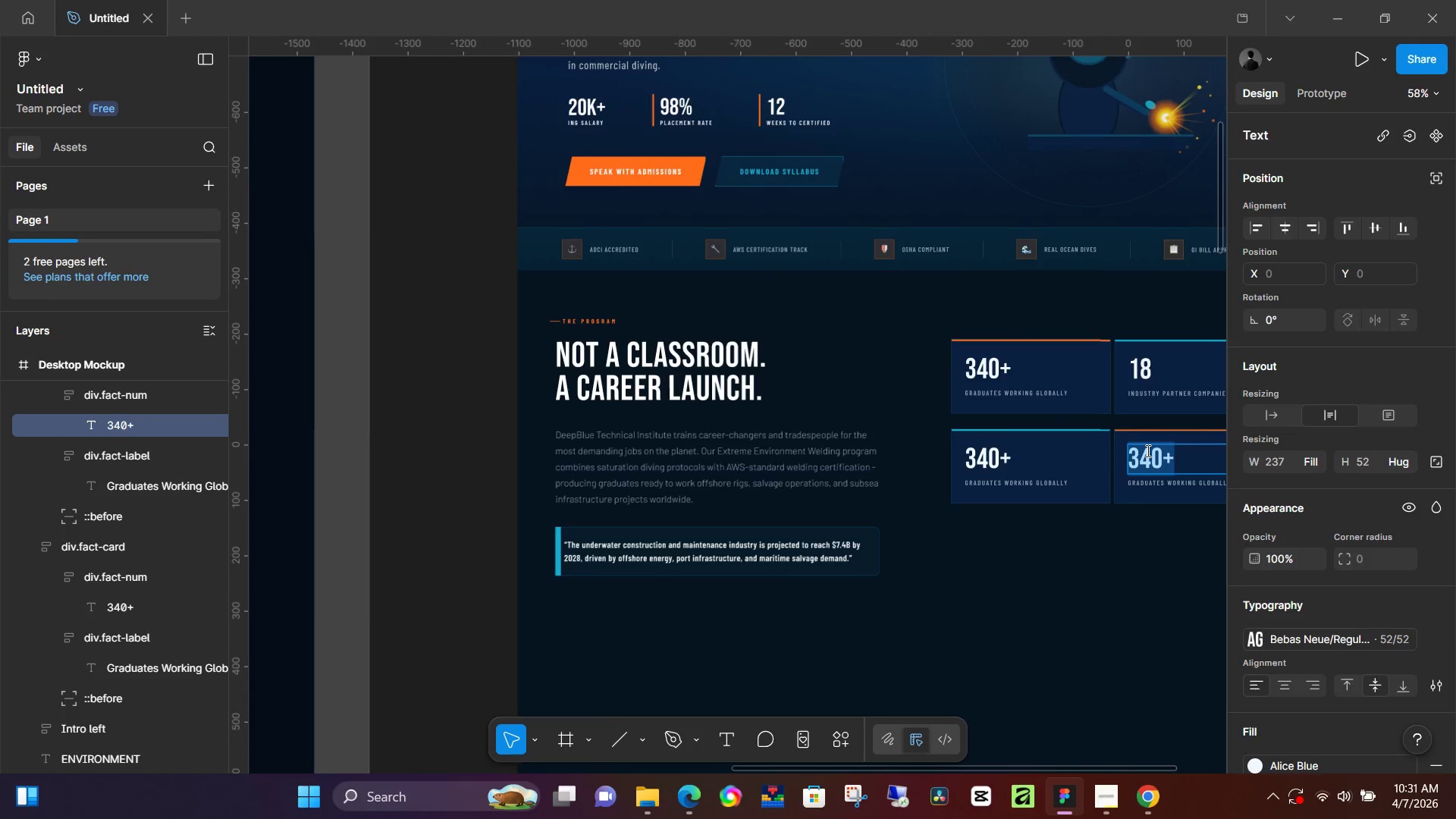 
type(4x)
 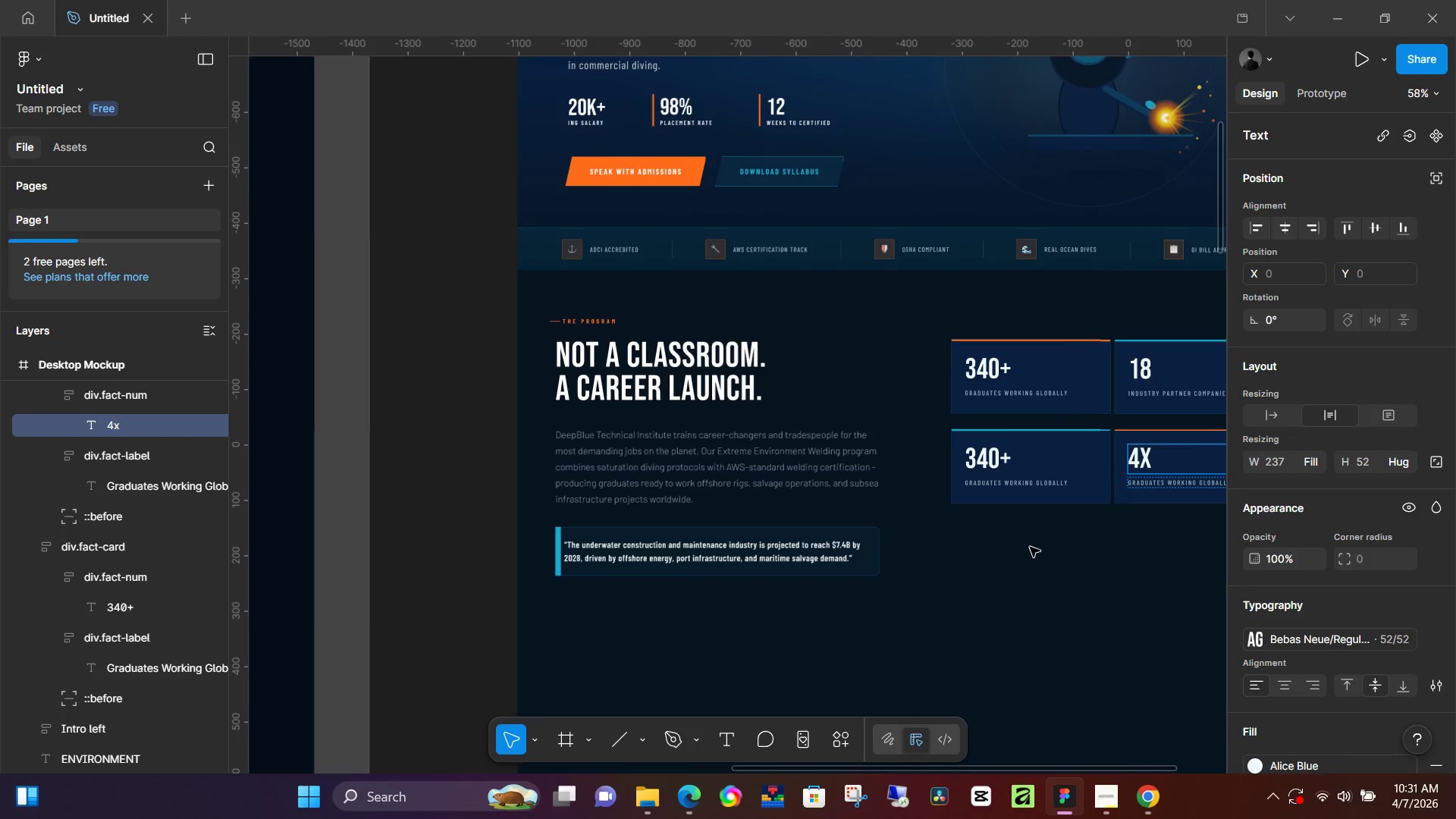 
left_click_drag(start_coordinate=[1028, 551], to_coordinate=[1031, 551])
 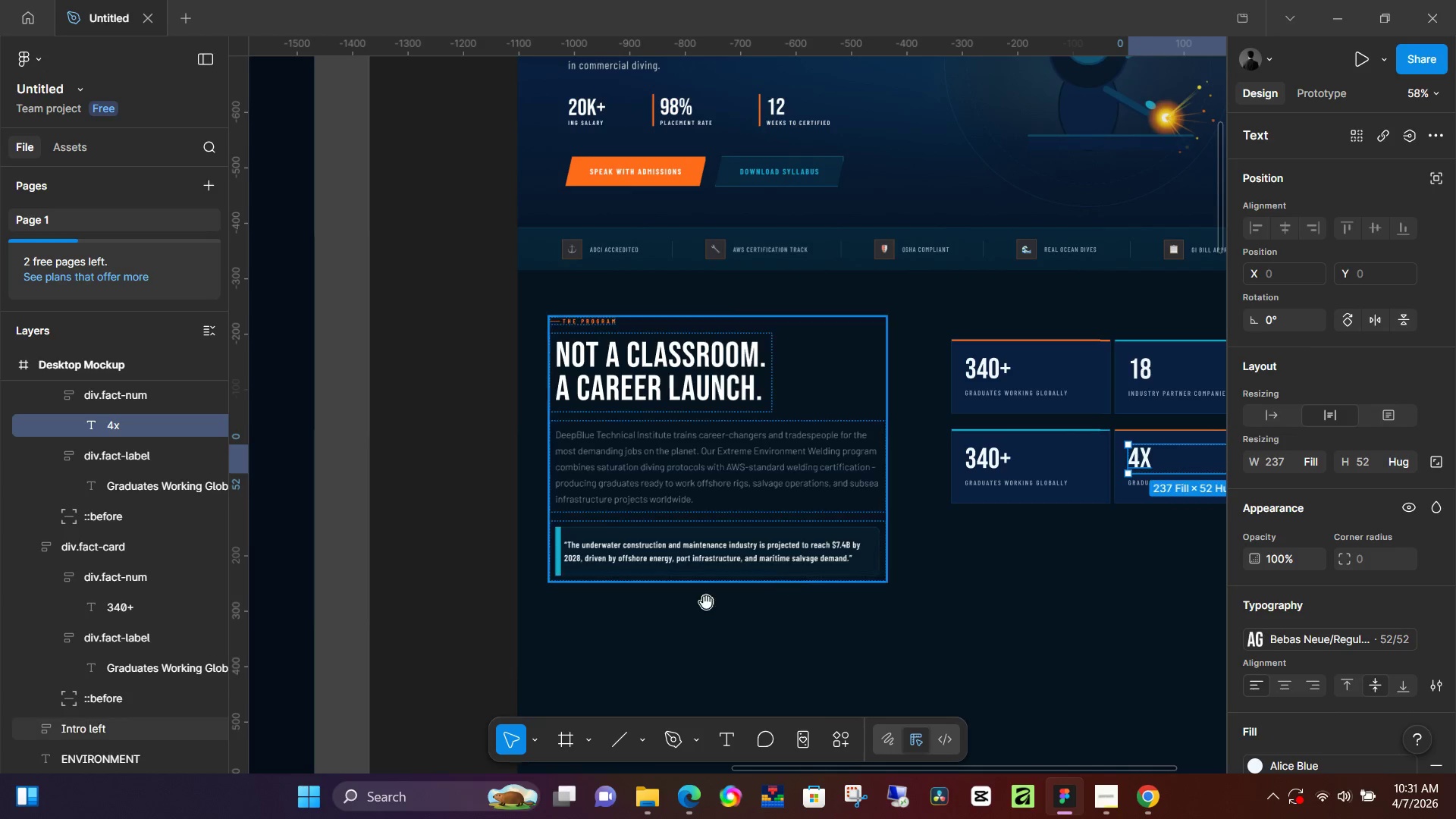 
hold_key(key=Space, duration=1.52)
 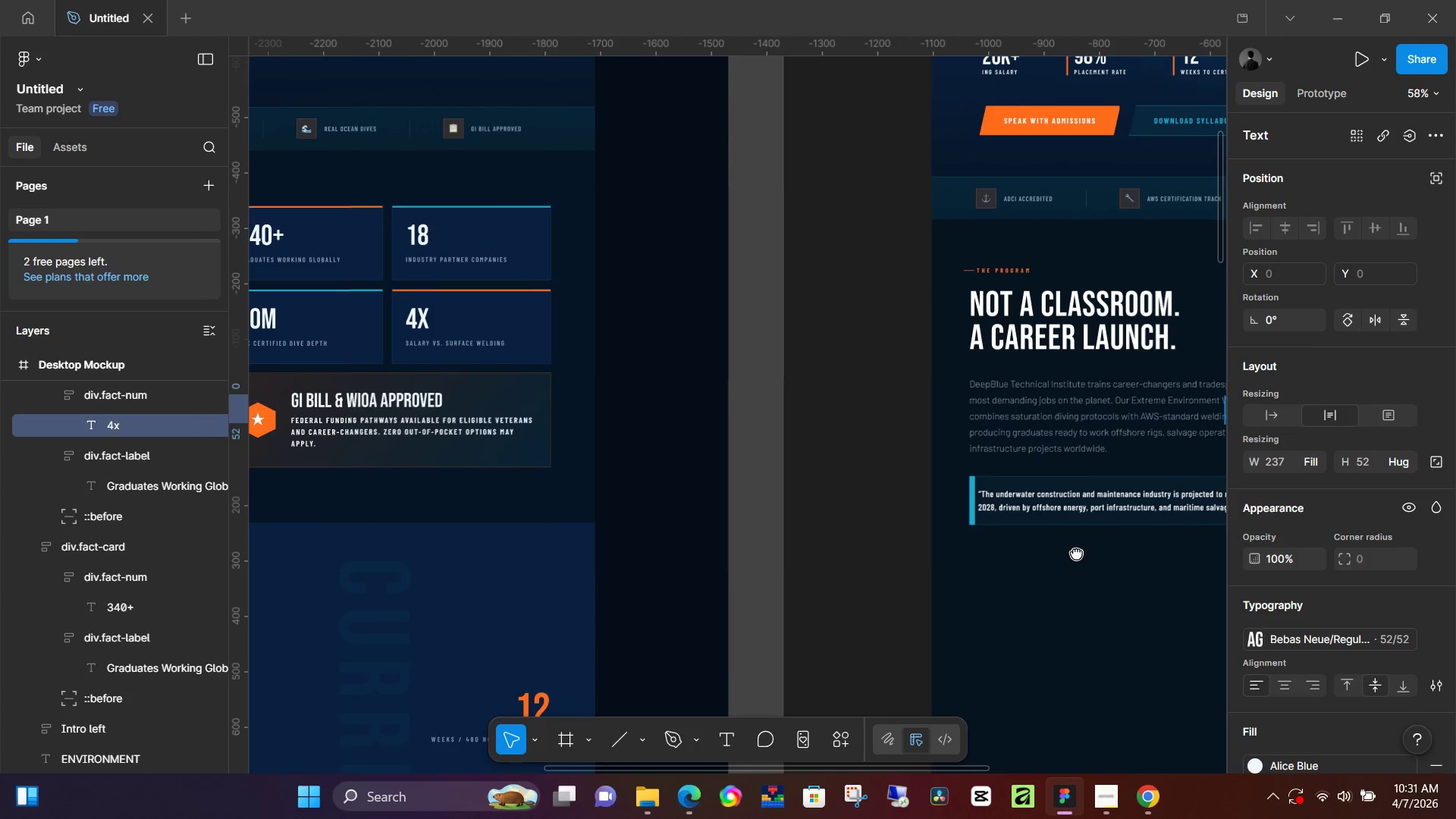 
left_click_drag(start_coordinate=[661, 603], to_coordinate=[719, 577])
 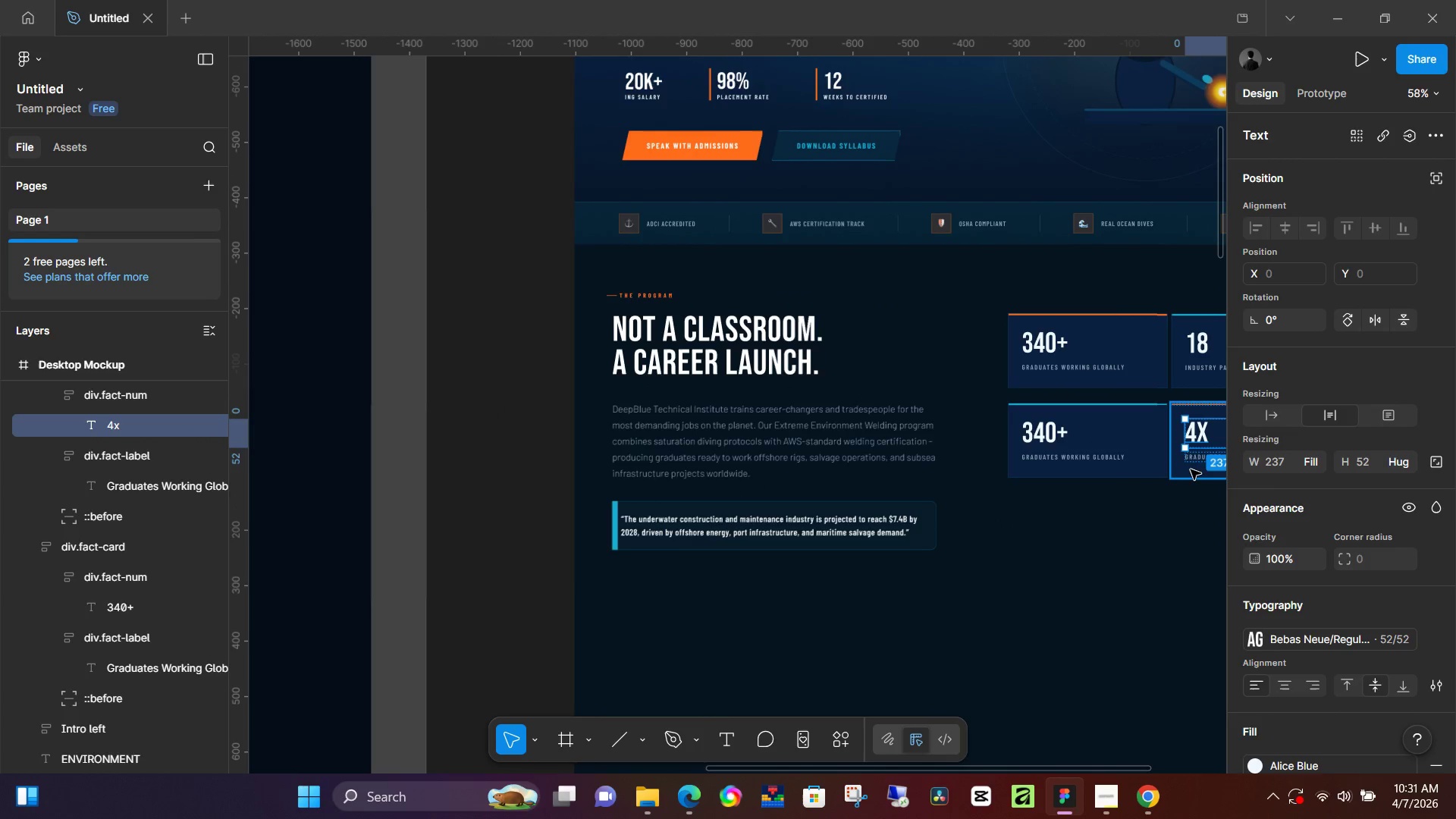 
hold_key(key=Space, duration=1.5)
 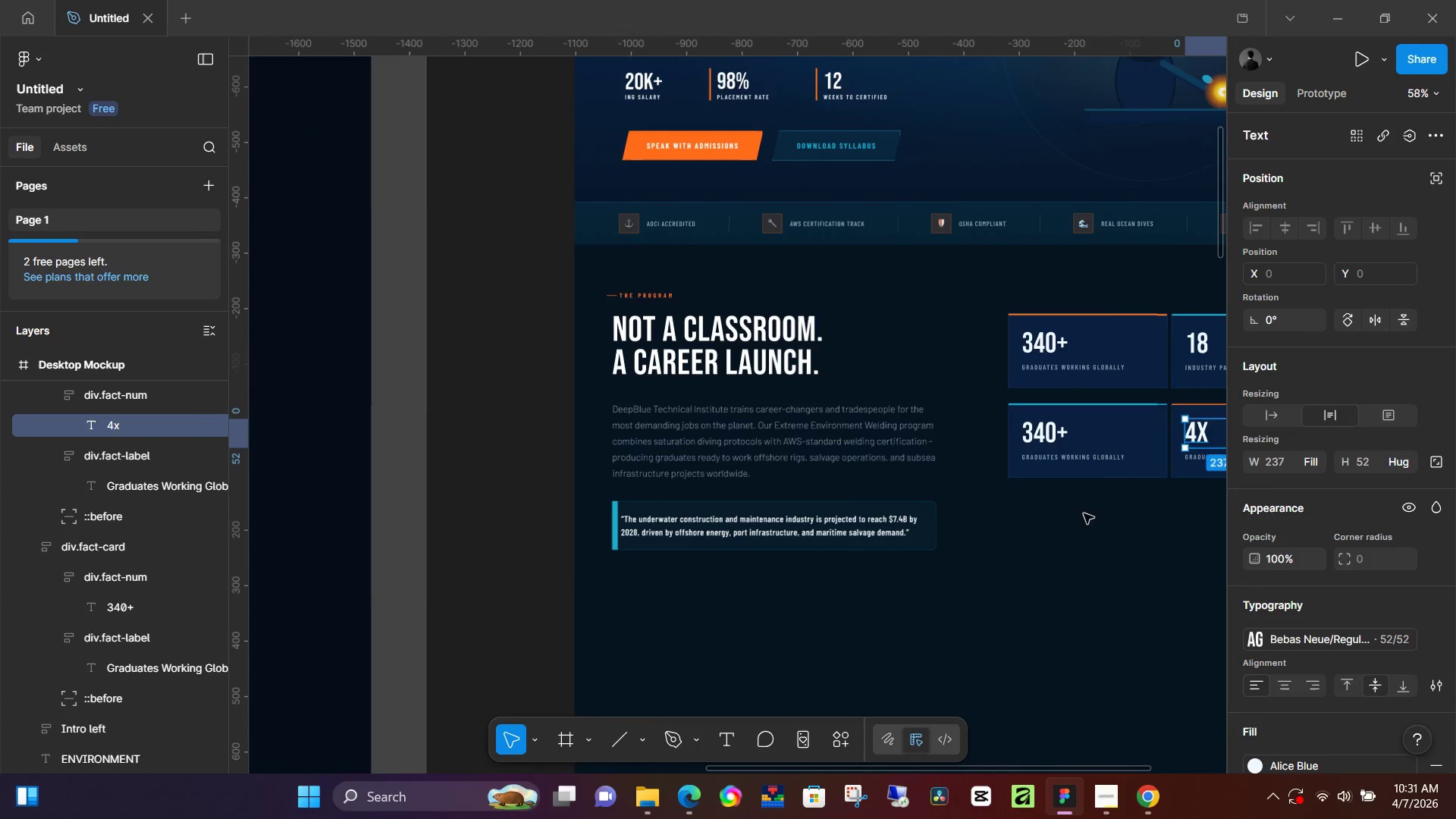 
hold_key(key=Space, duration=0.5)
 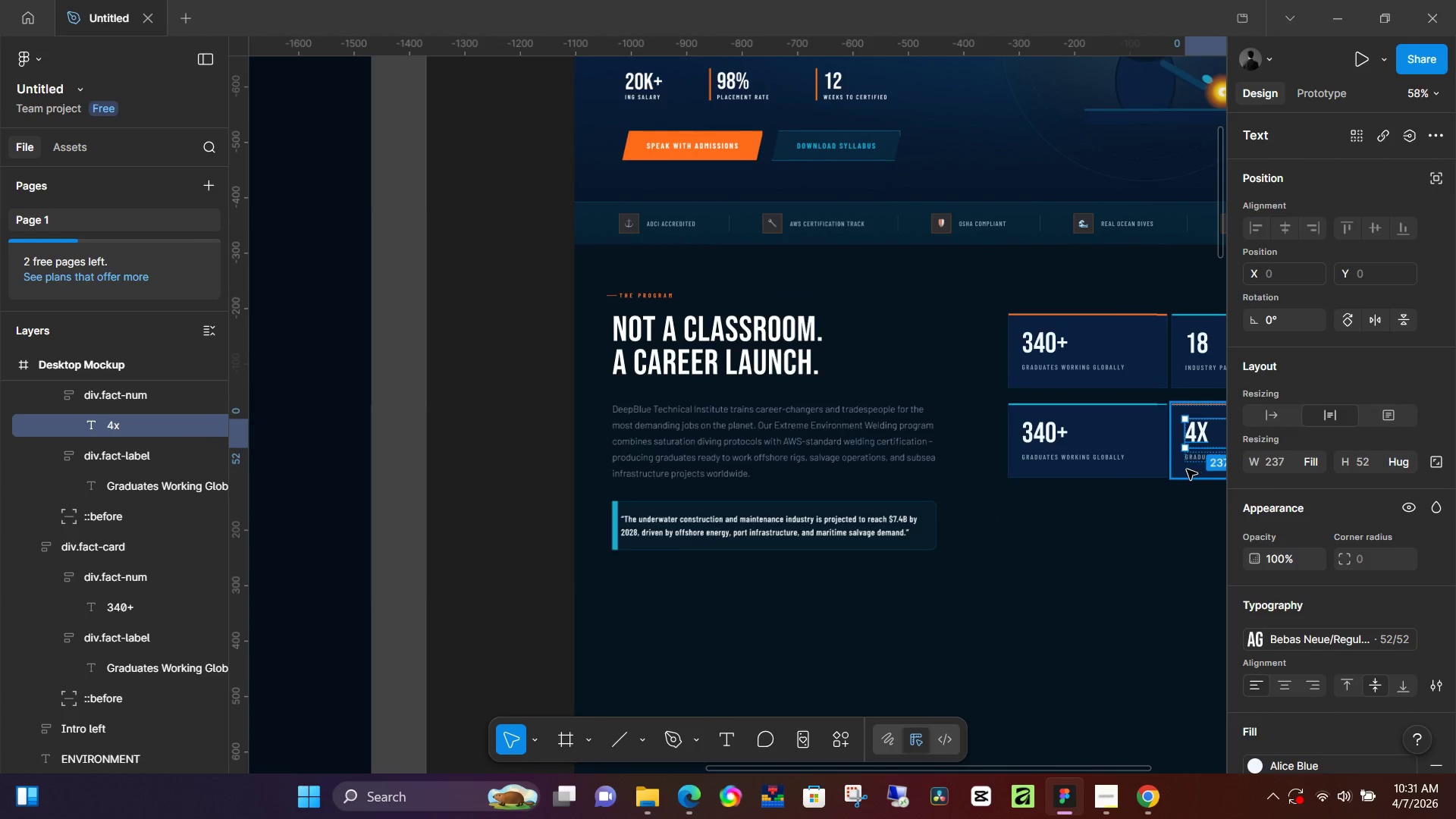 
hold_key(key=Space, duration=0.5)
 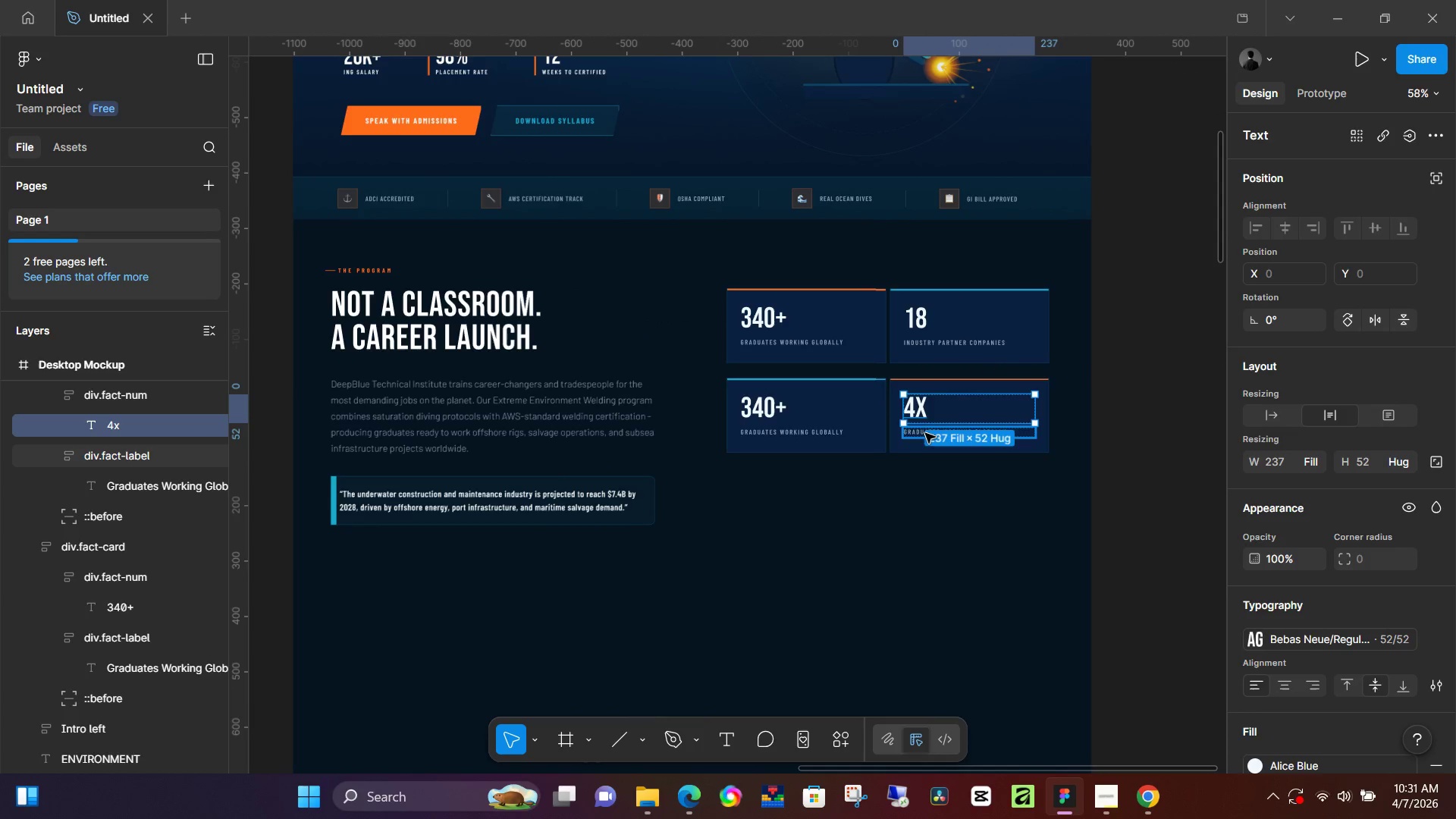 
left_click_drag(start_coordinate=[1122, 576], to_coordinate=[840, 552])
 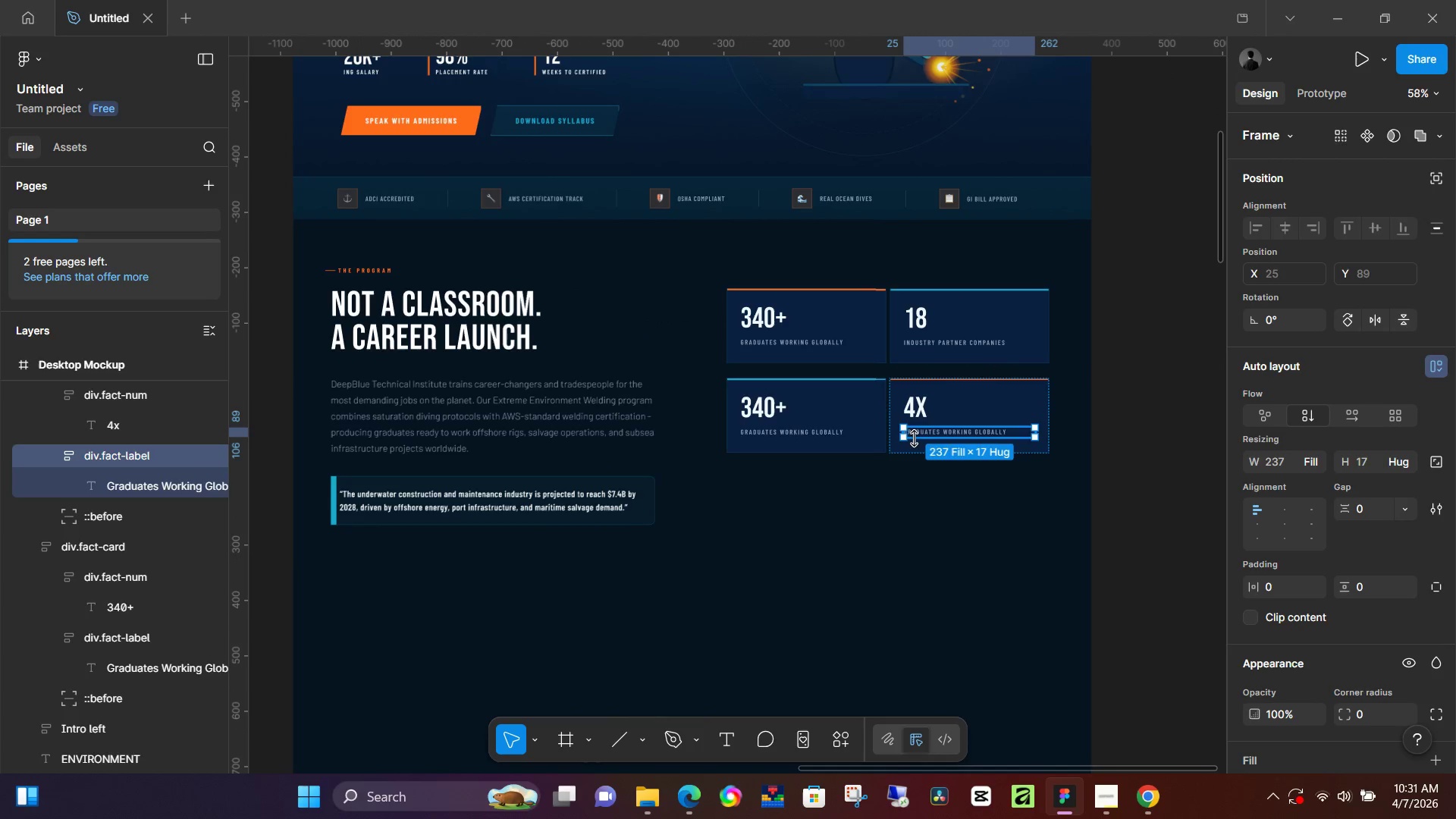 
double_click([918, 435])
 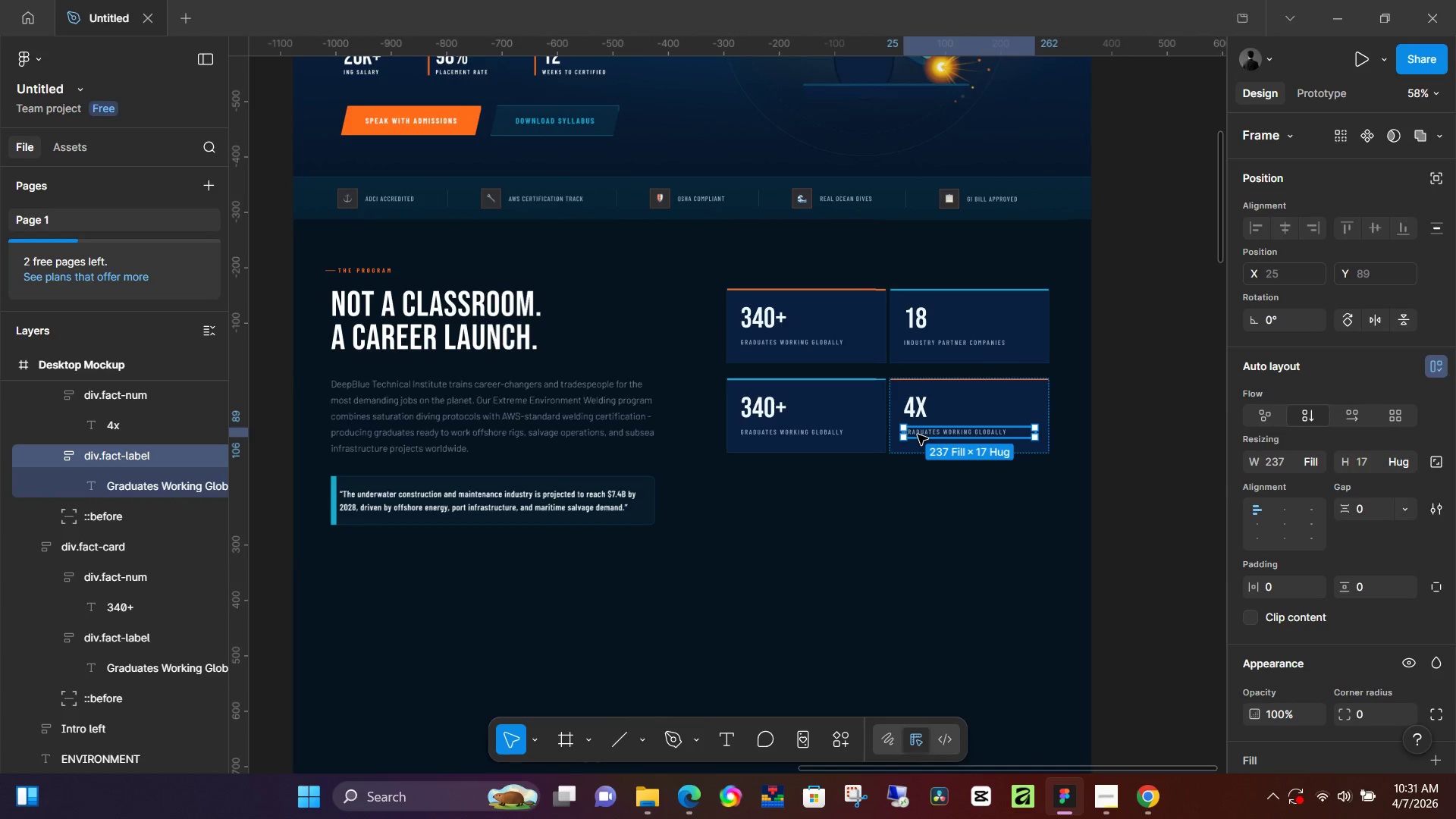 
triple_click([918, 435])
 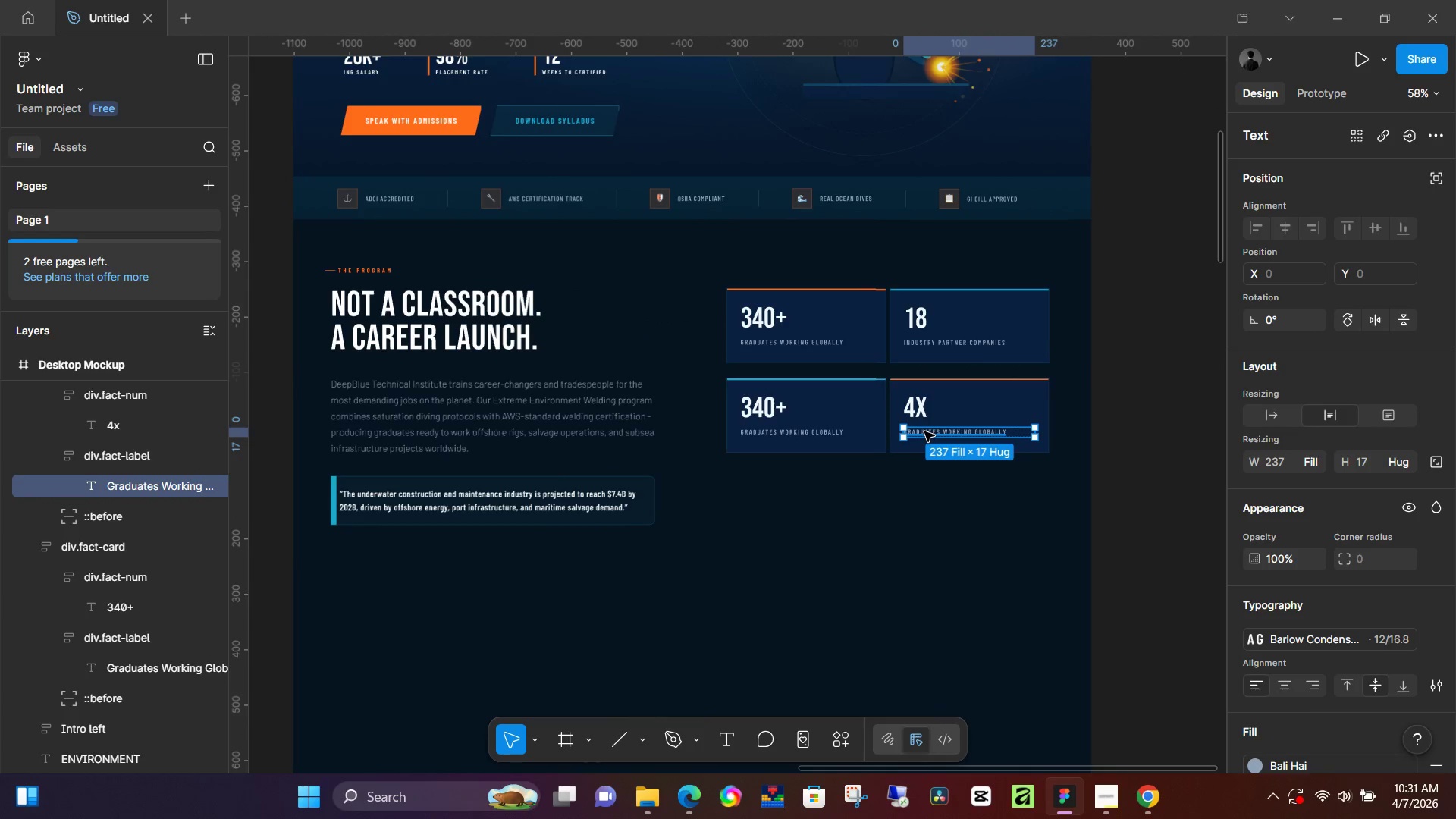 
double_click([924, 431])
 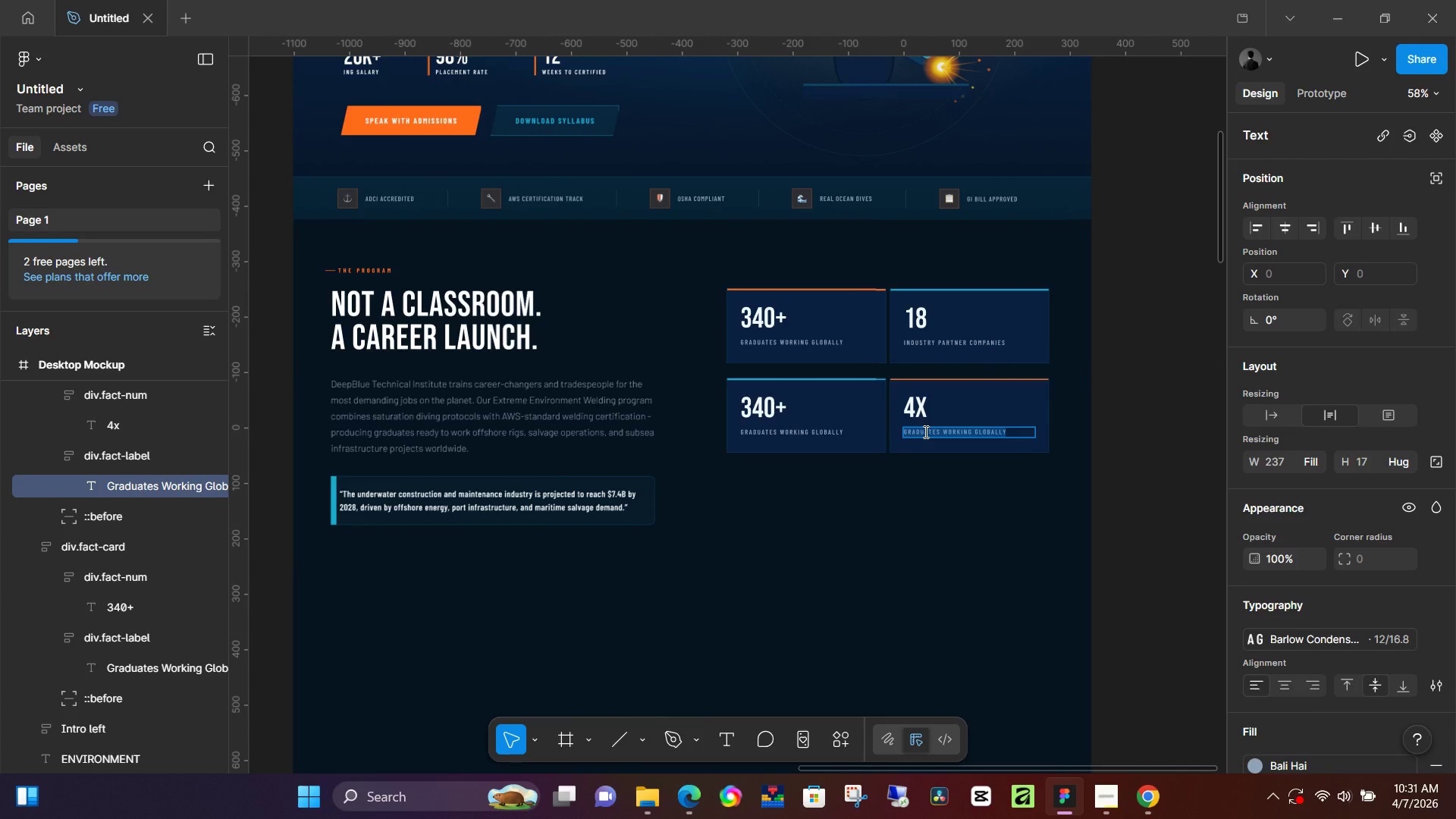 
type(salary vs. su)
key(Backspace)
type(urface welding)
 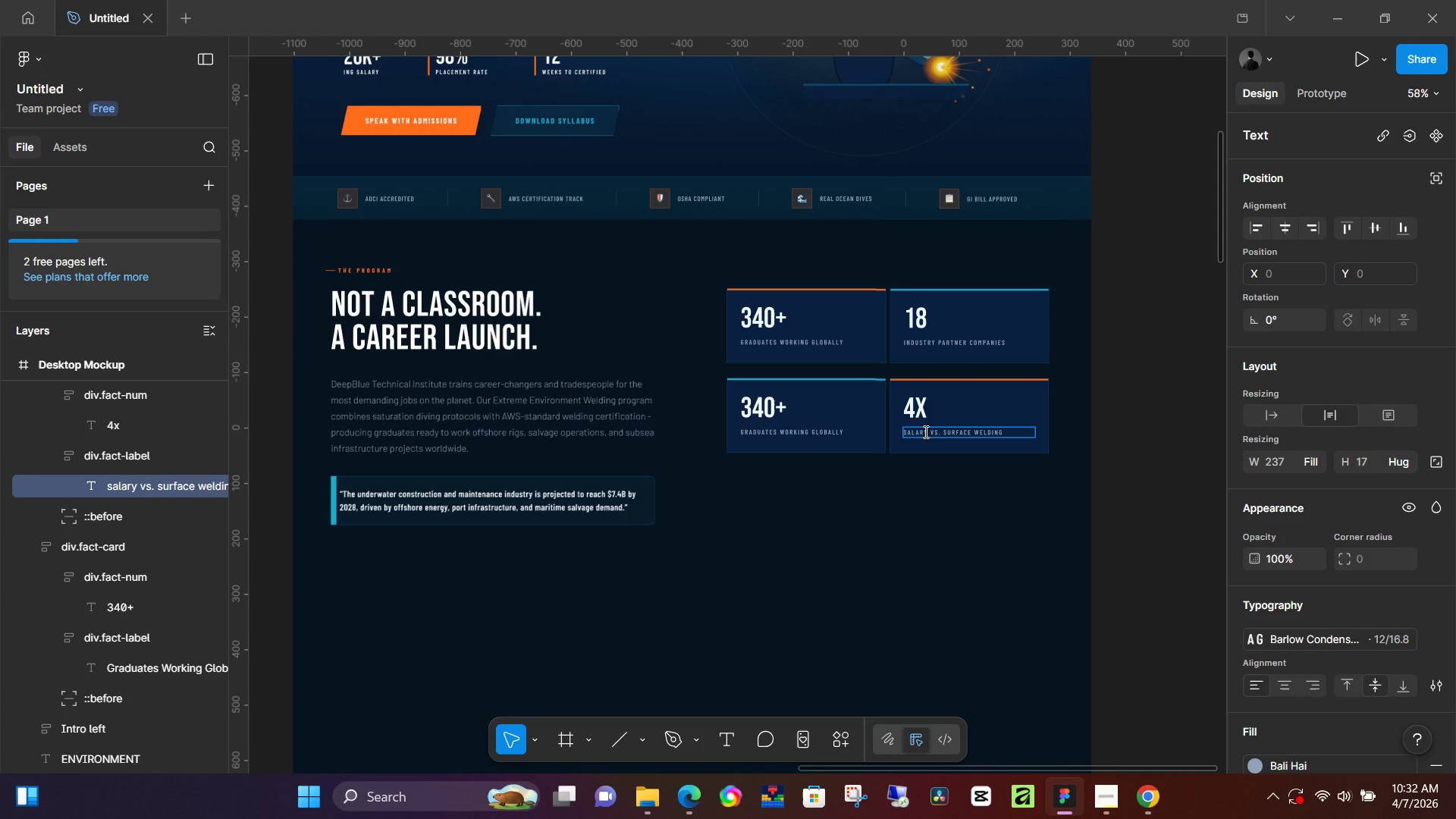 
wait(25.91)
 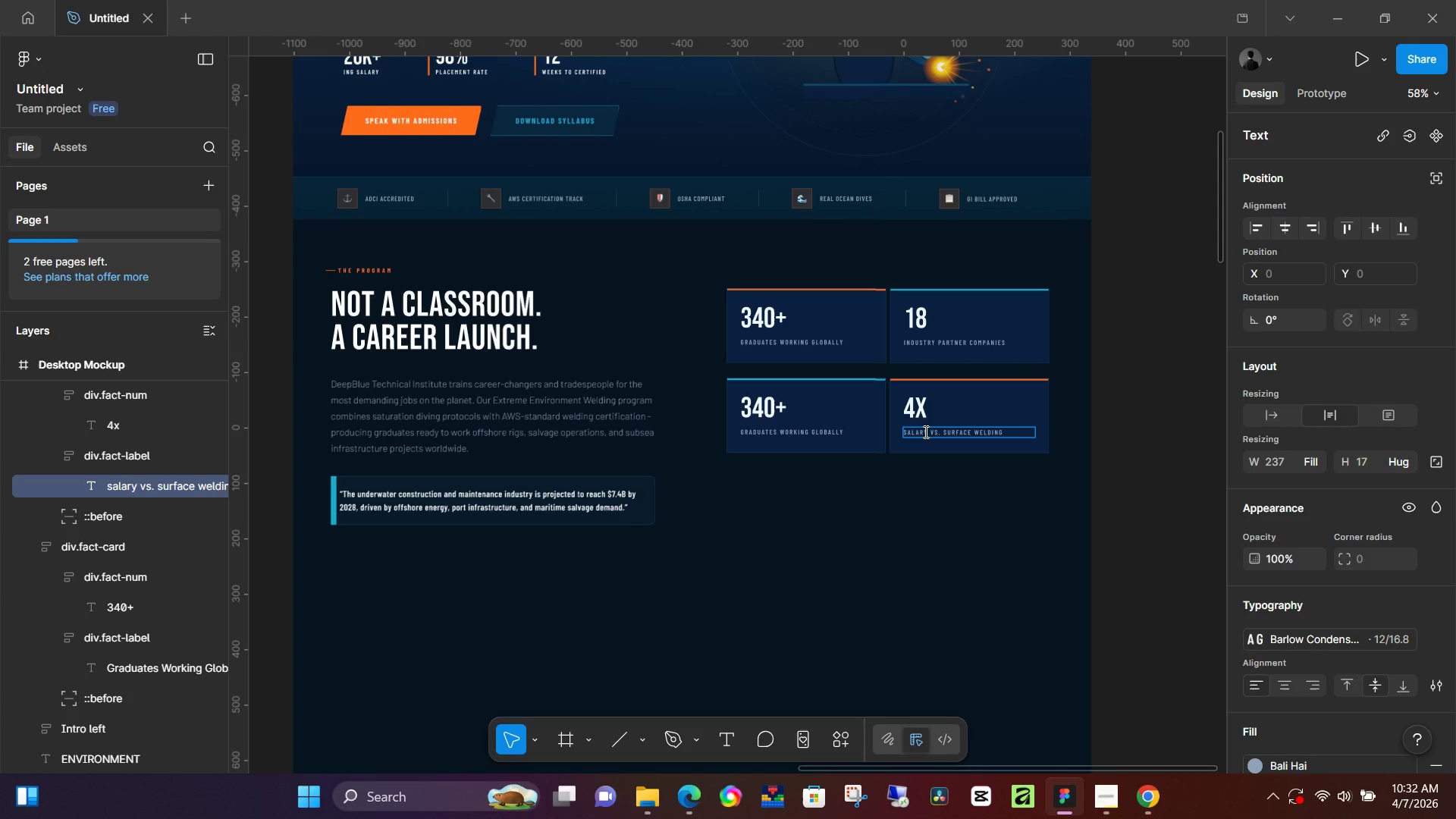 
left_click([1109, 437])
 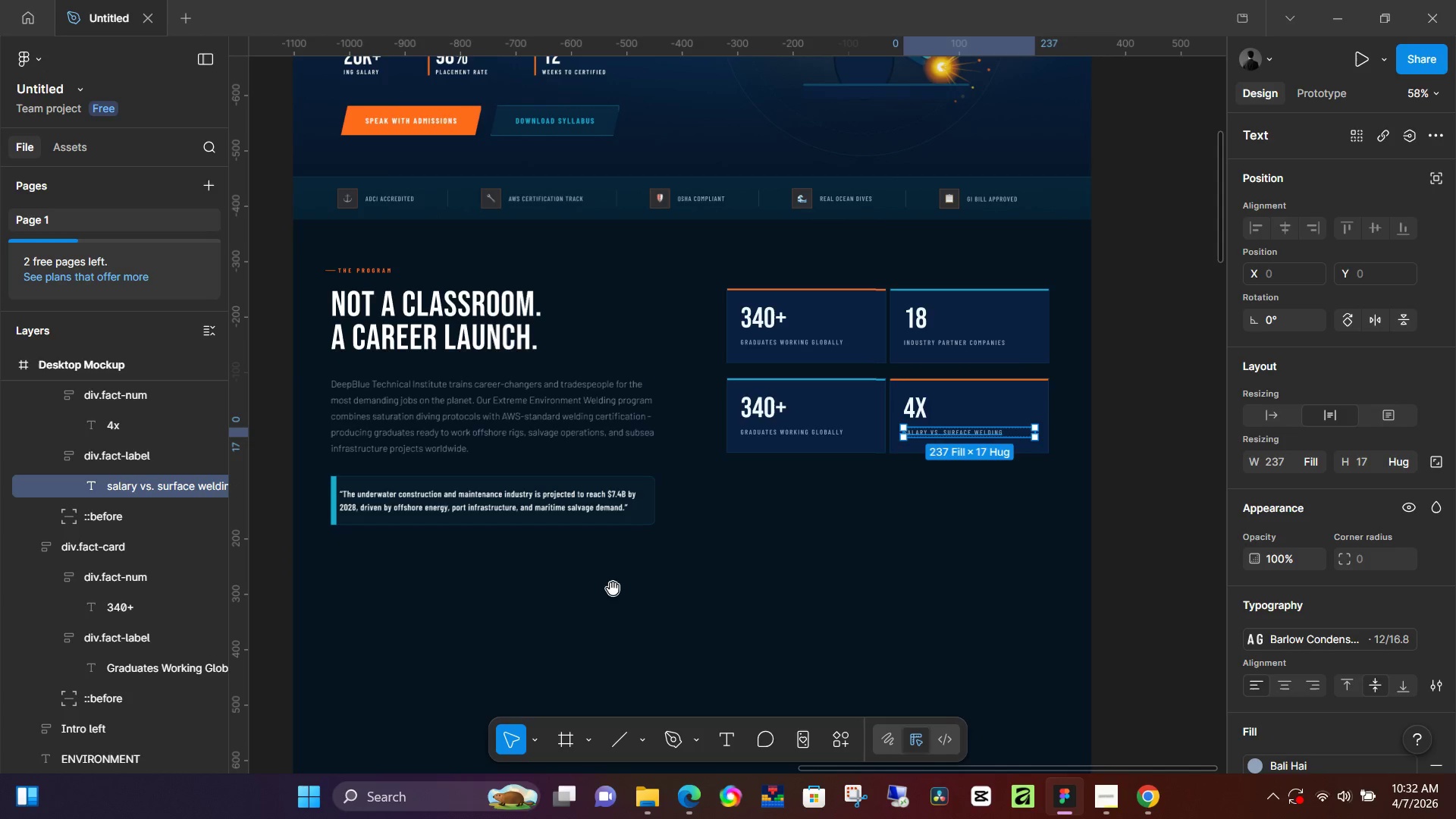 
hold_key(key=Space, duration=1.51)
 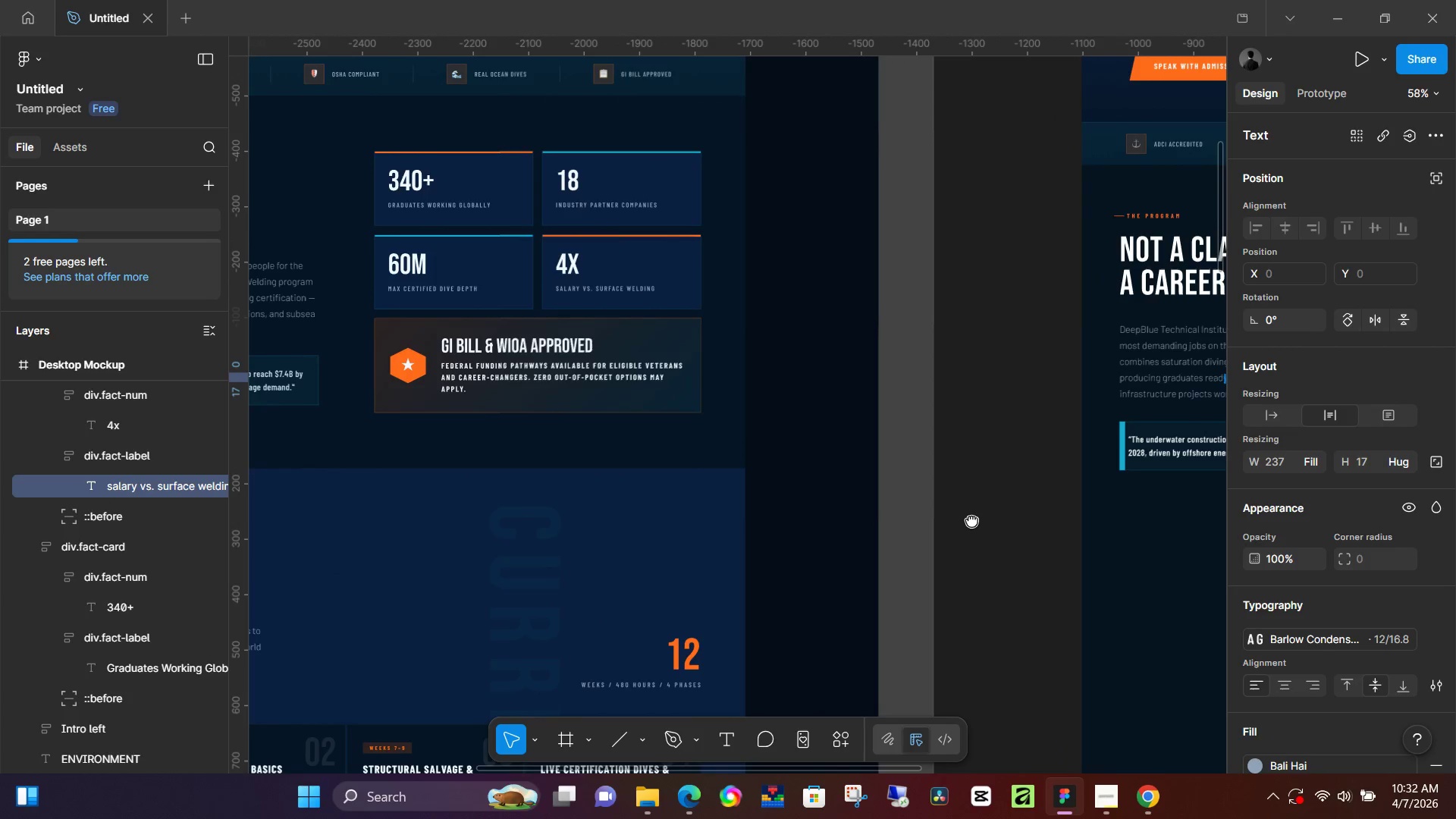 
left_click_drag(start_coordinate=[553, 604], to_coordinate=[1156, 540])
 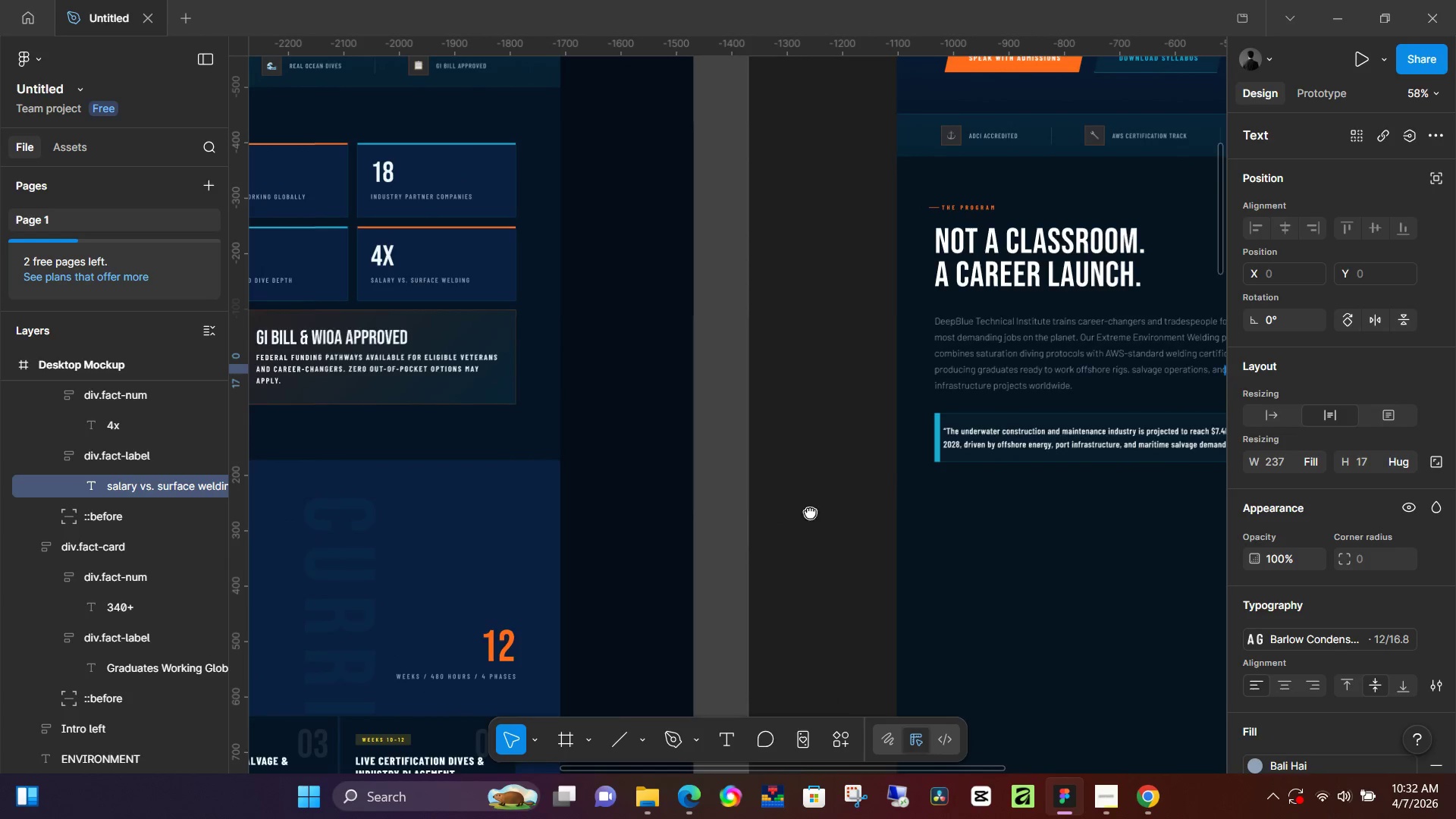 
left_click_drag(start_coordinate=[787, 512], to_coordinate=[620, 548])
 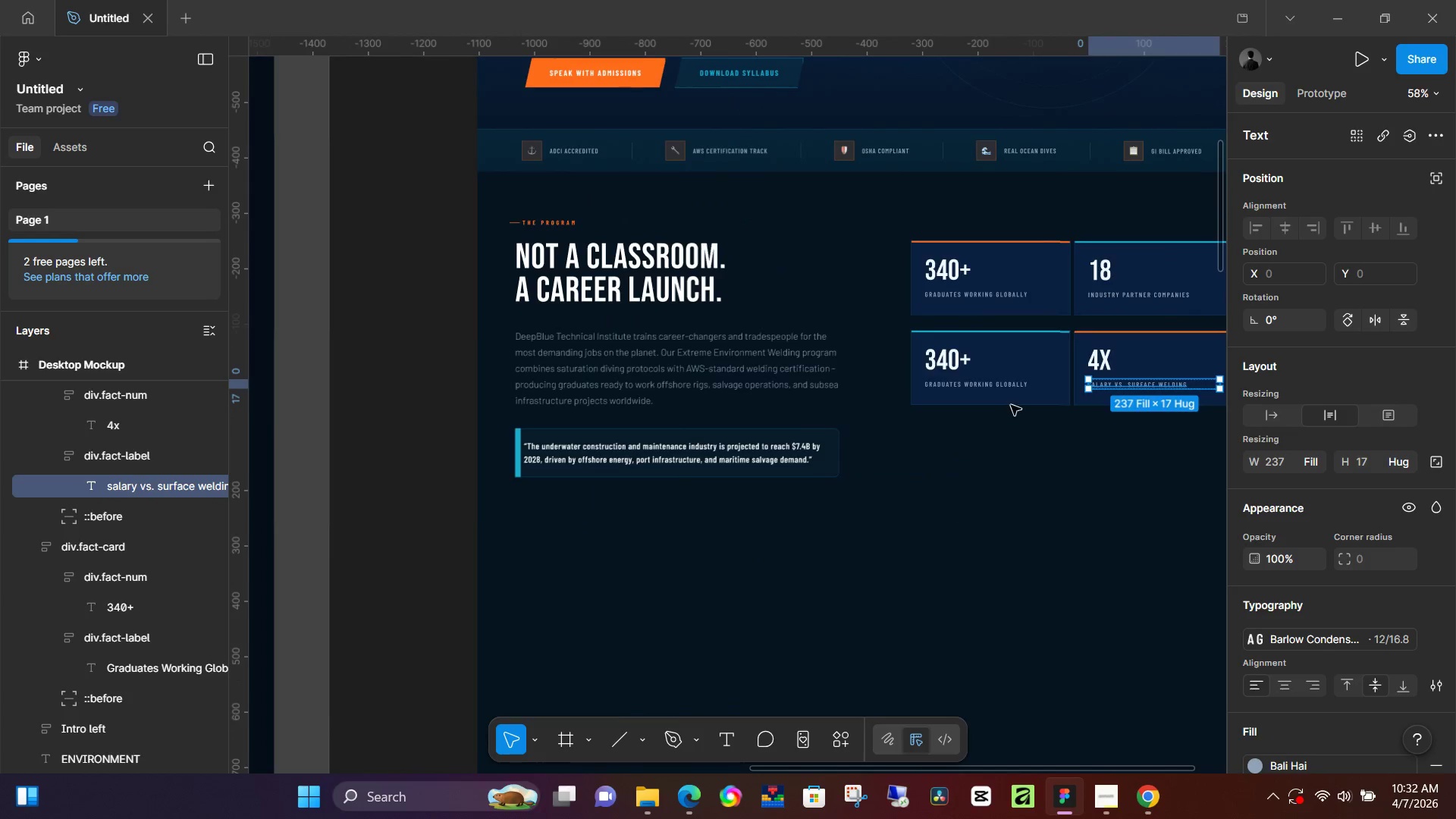 
hold_key(key=Space, duration=1.5)
 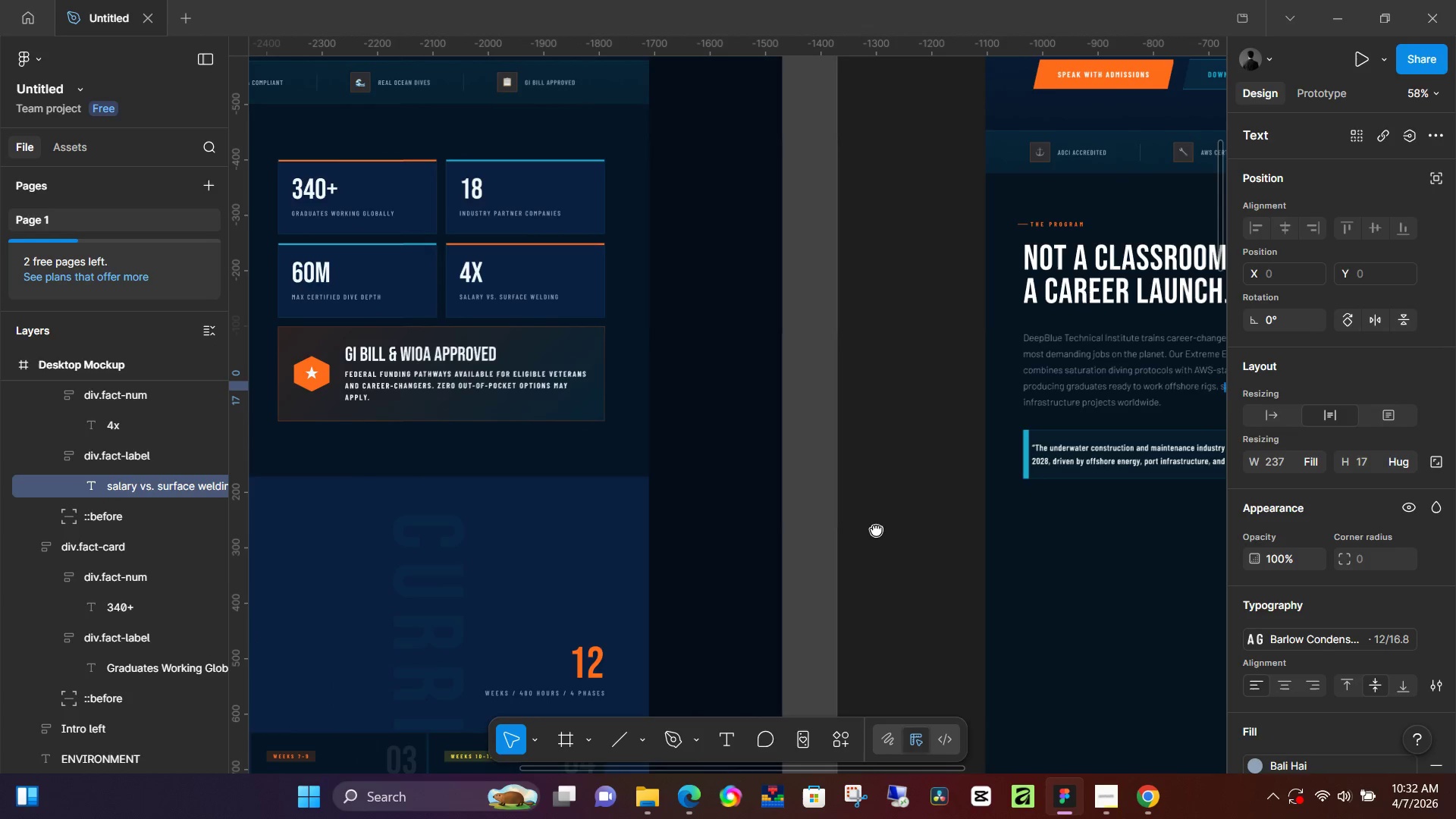 
hold_key(key=Space, duration=1.5)
 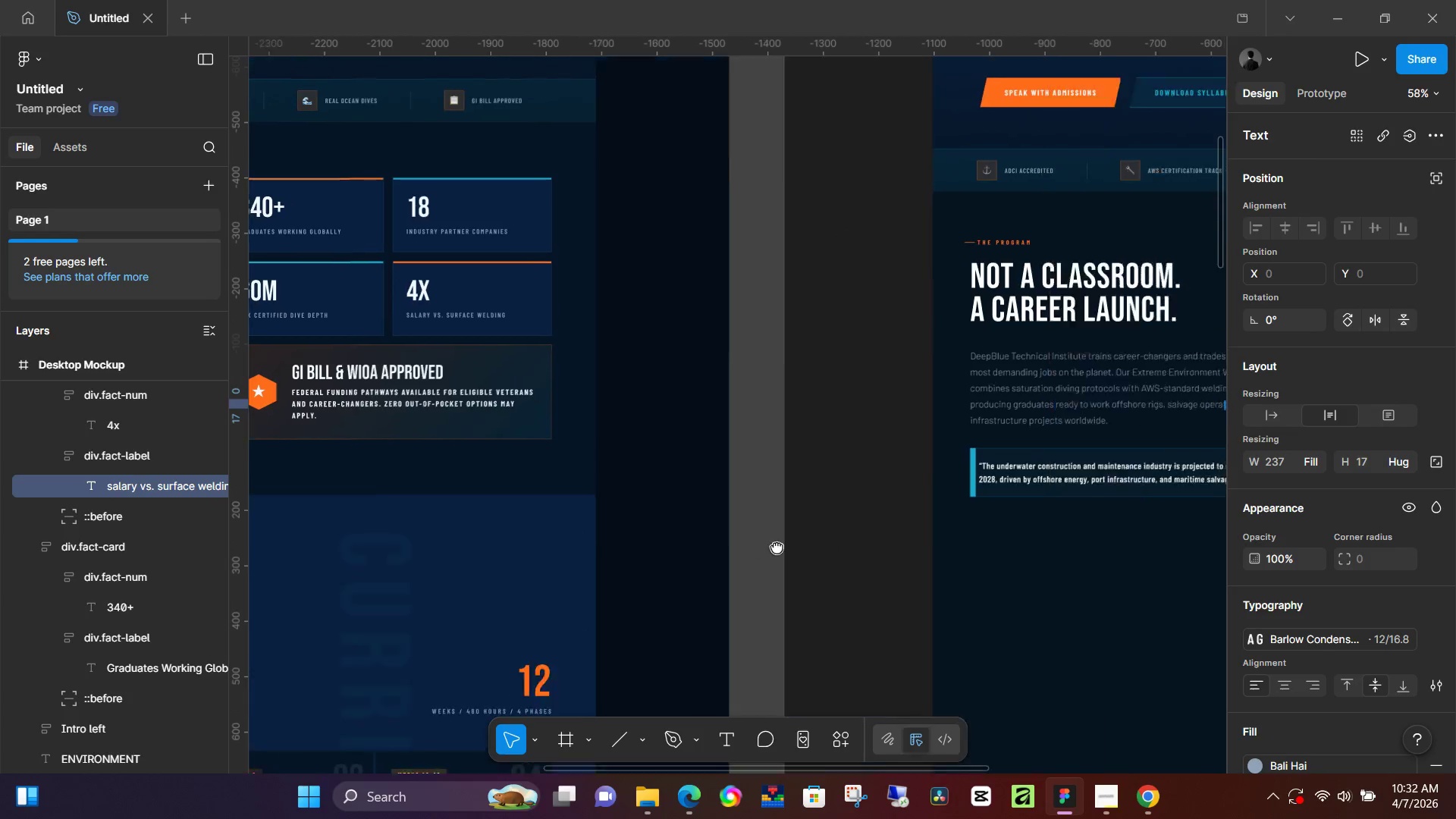 
hold_key(key=Space, duration=1.31)
 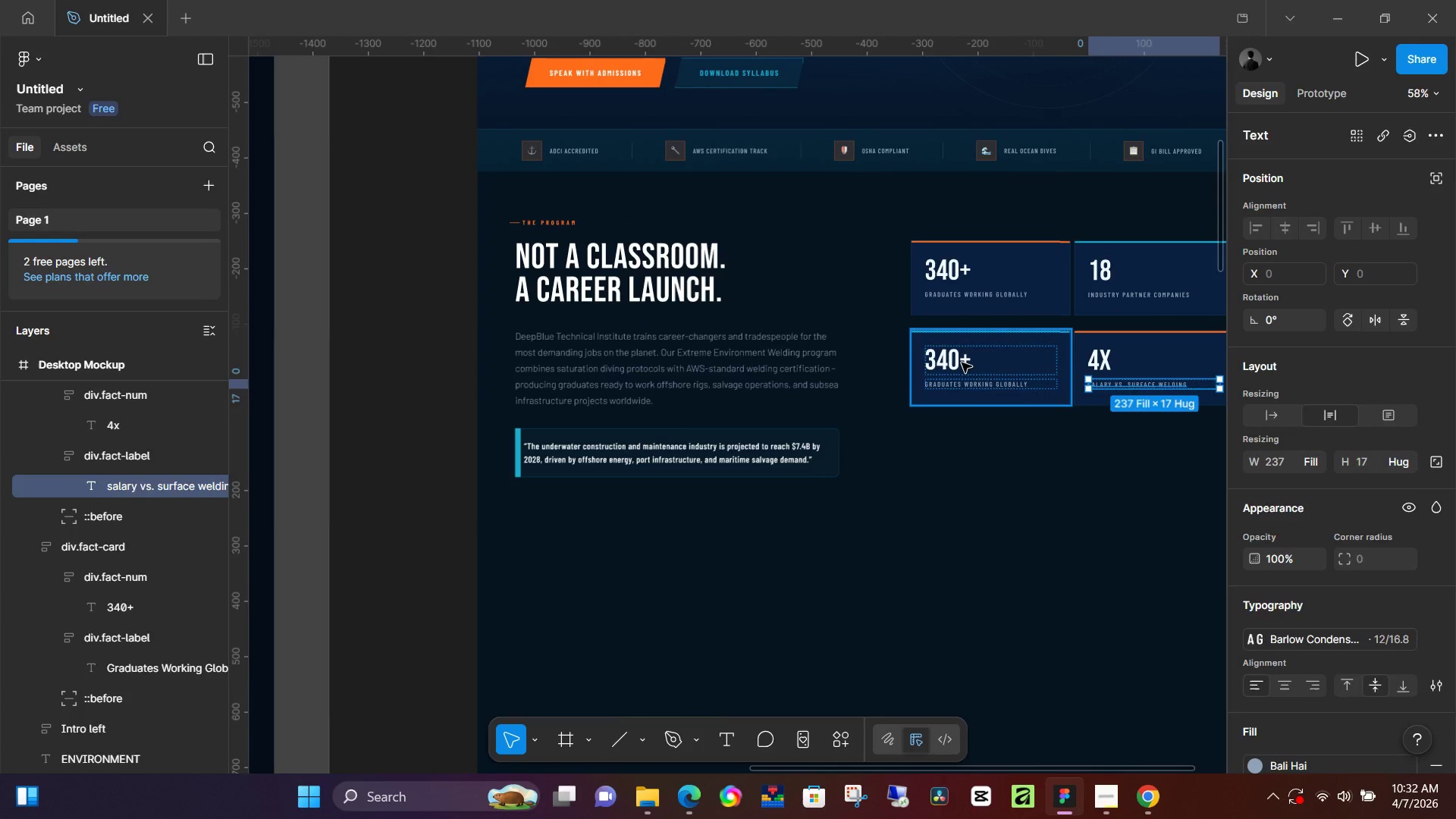 
left_click_drag(start_coordinate=[1162, 568], to_coordinate=[910, 547])
 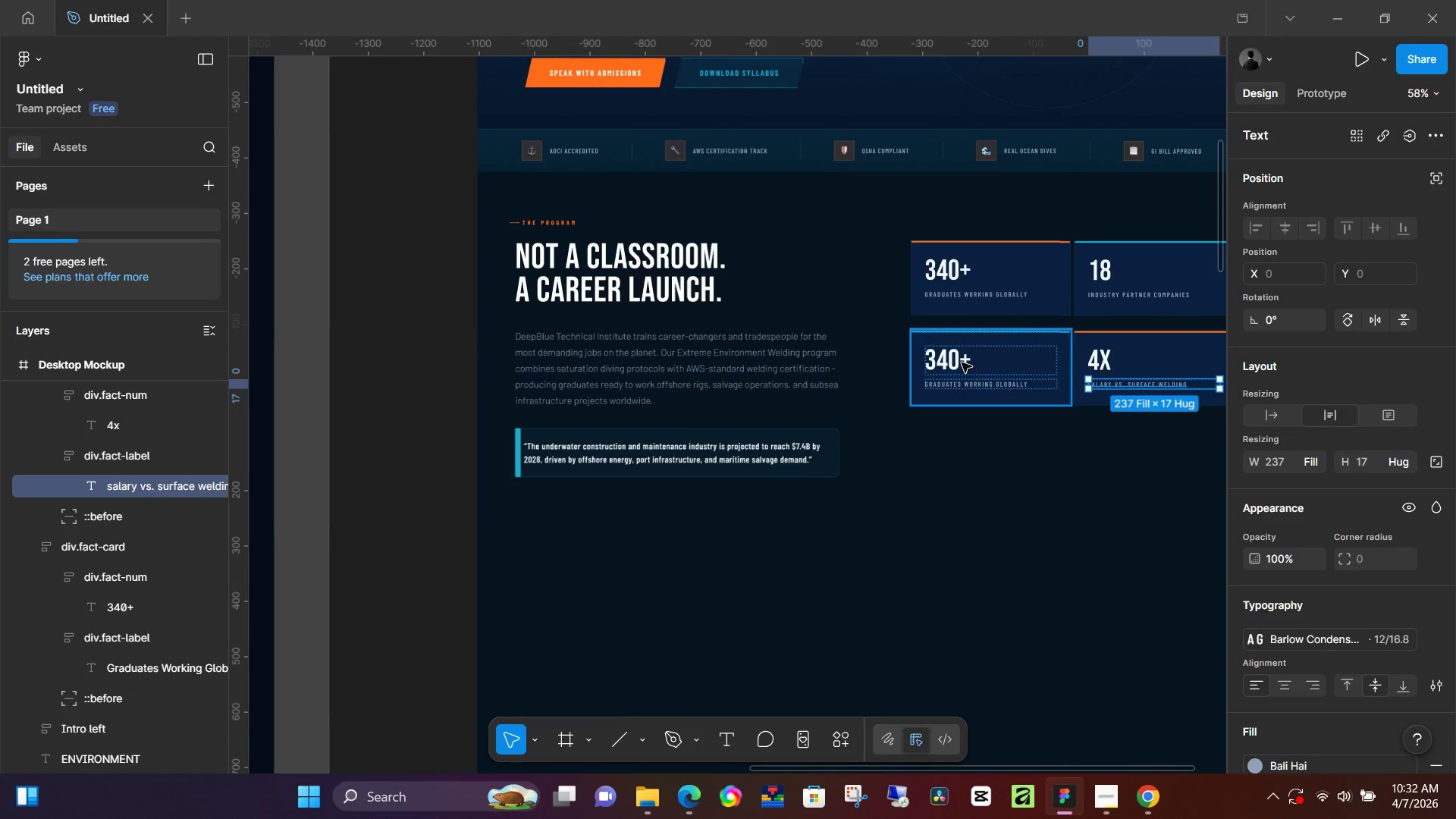 
double_click([962, 362])
 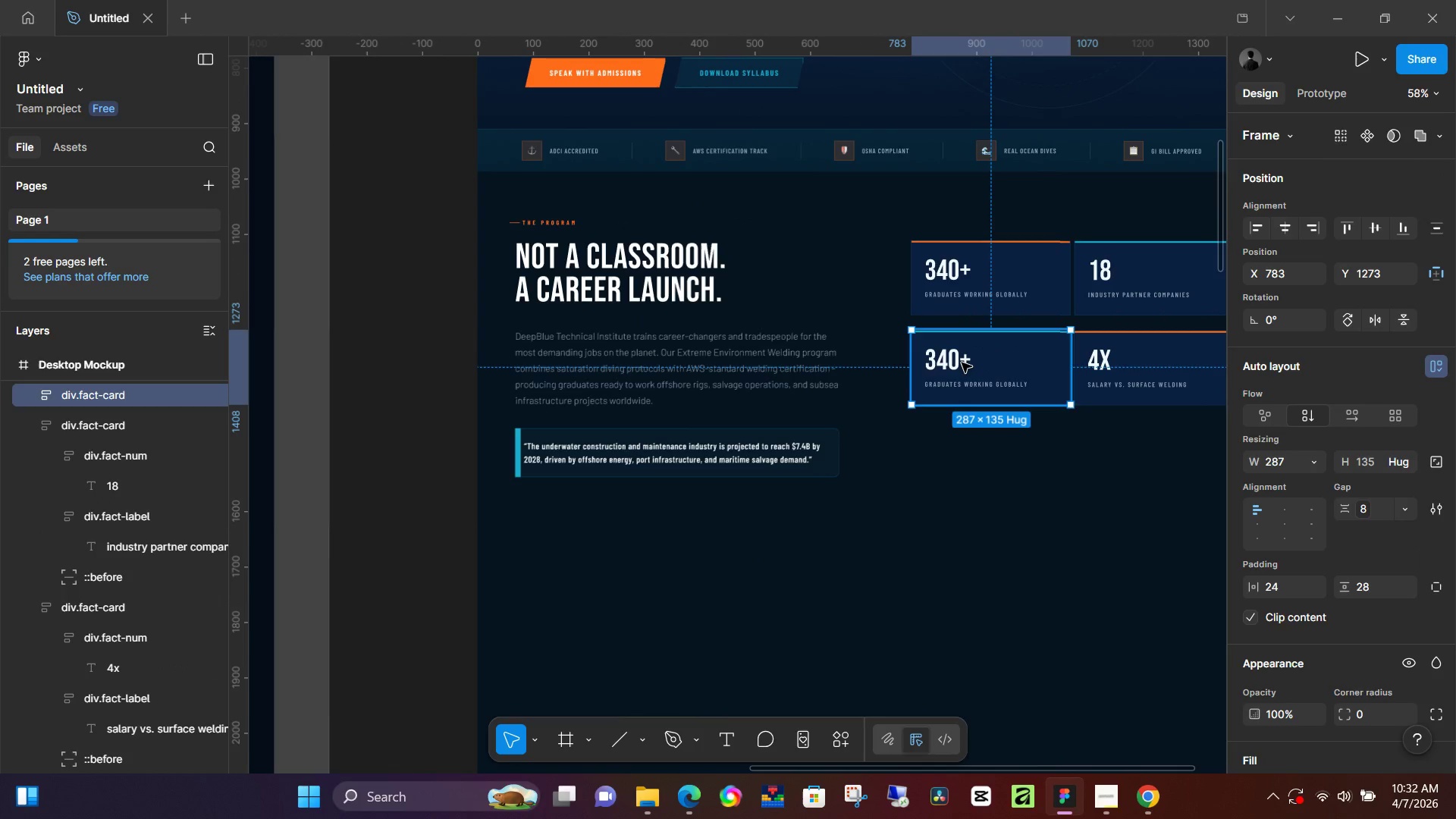 
triple_click([962, 362])
 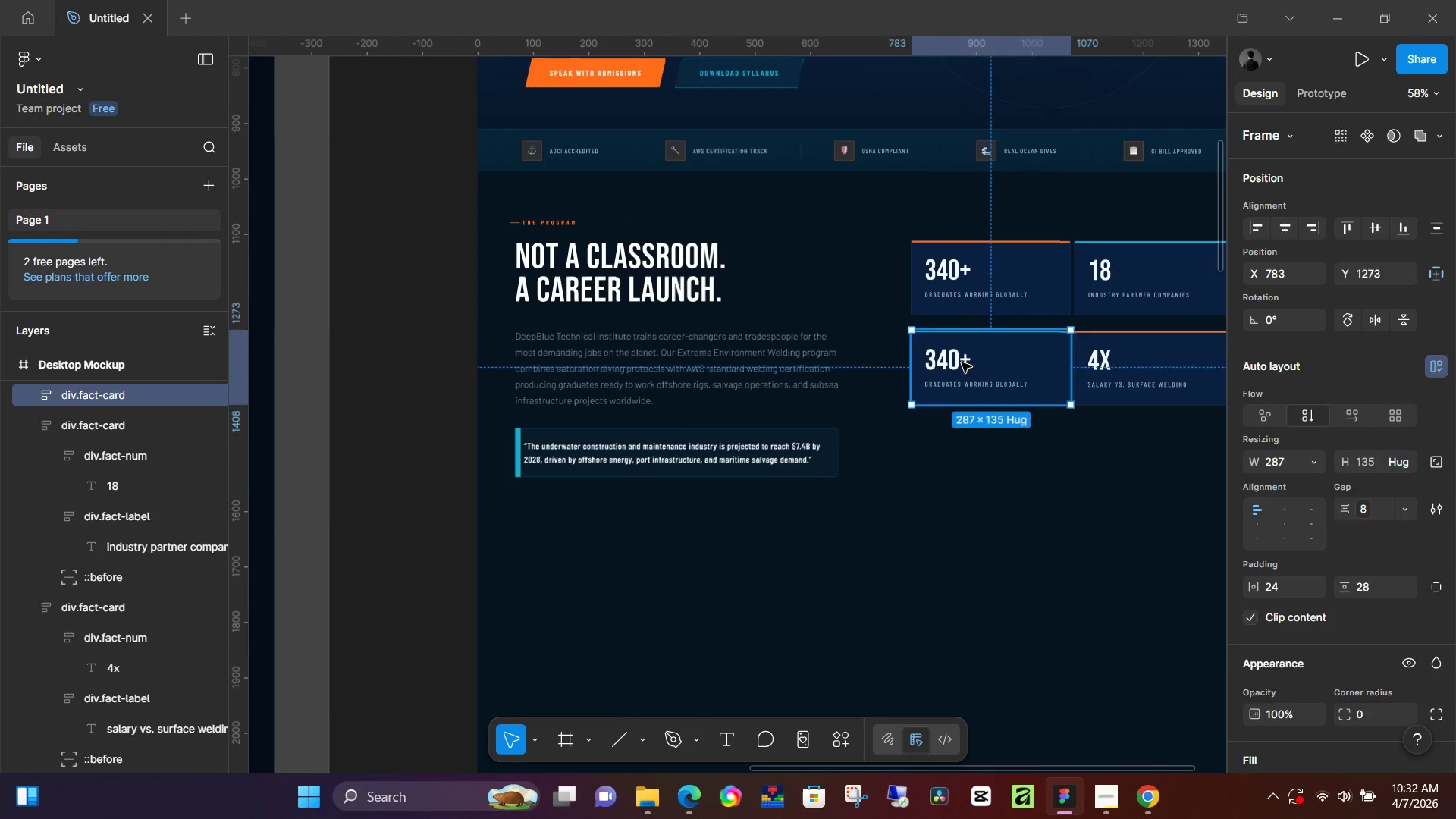 
triple_click([962, 362])
 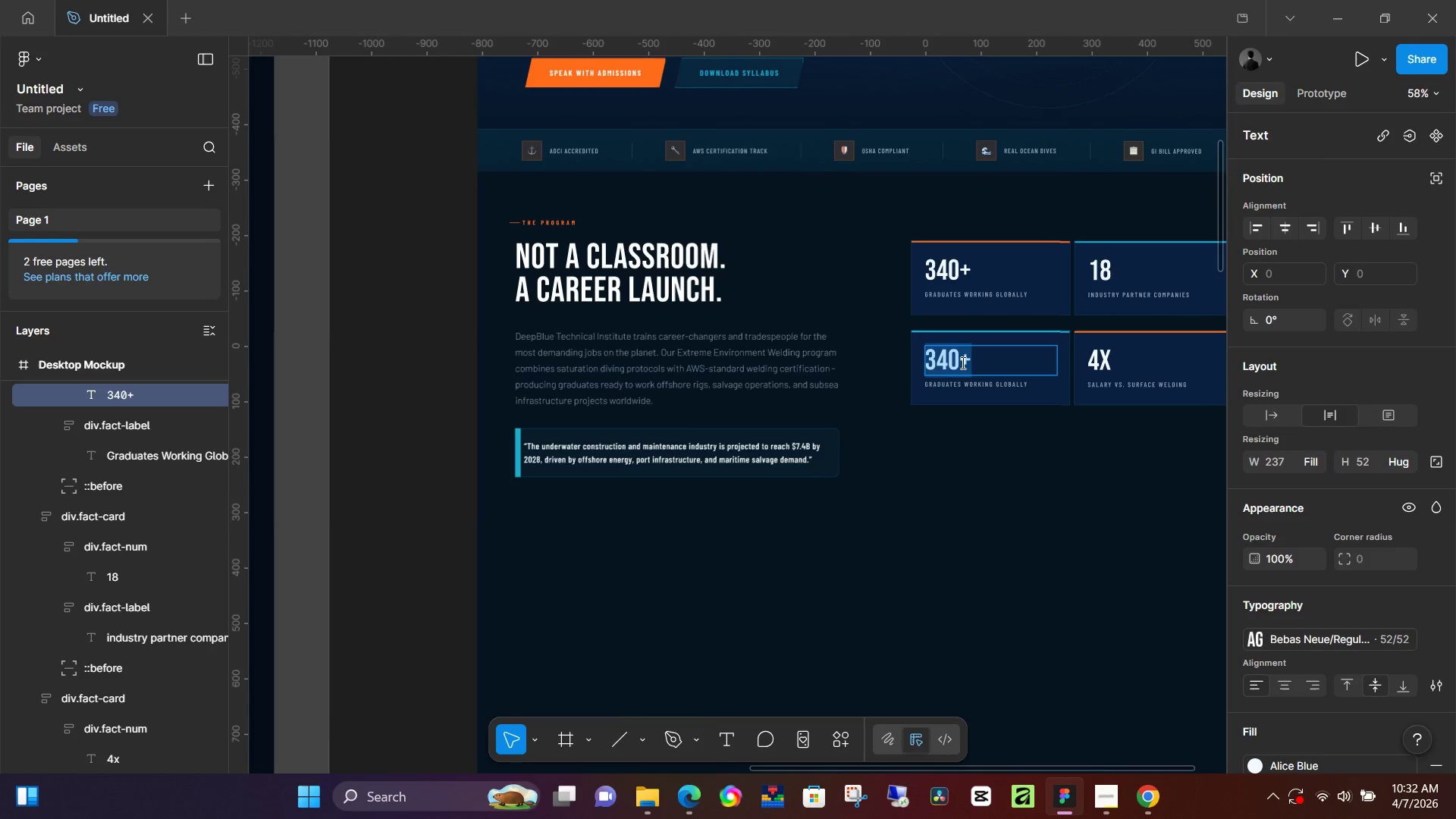 
key(Numpad6)
 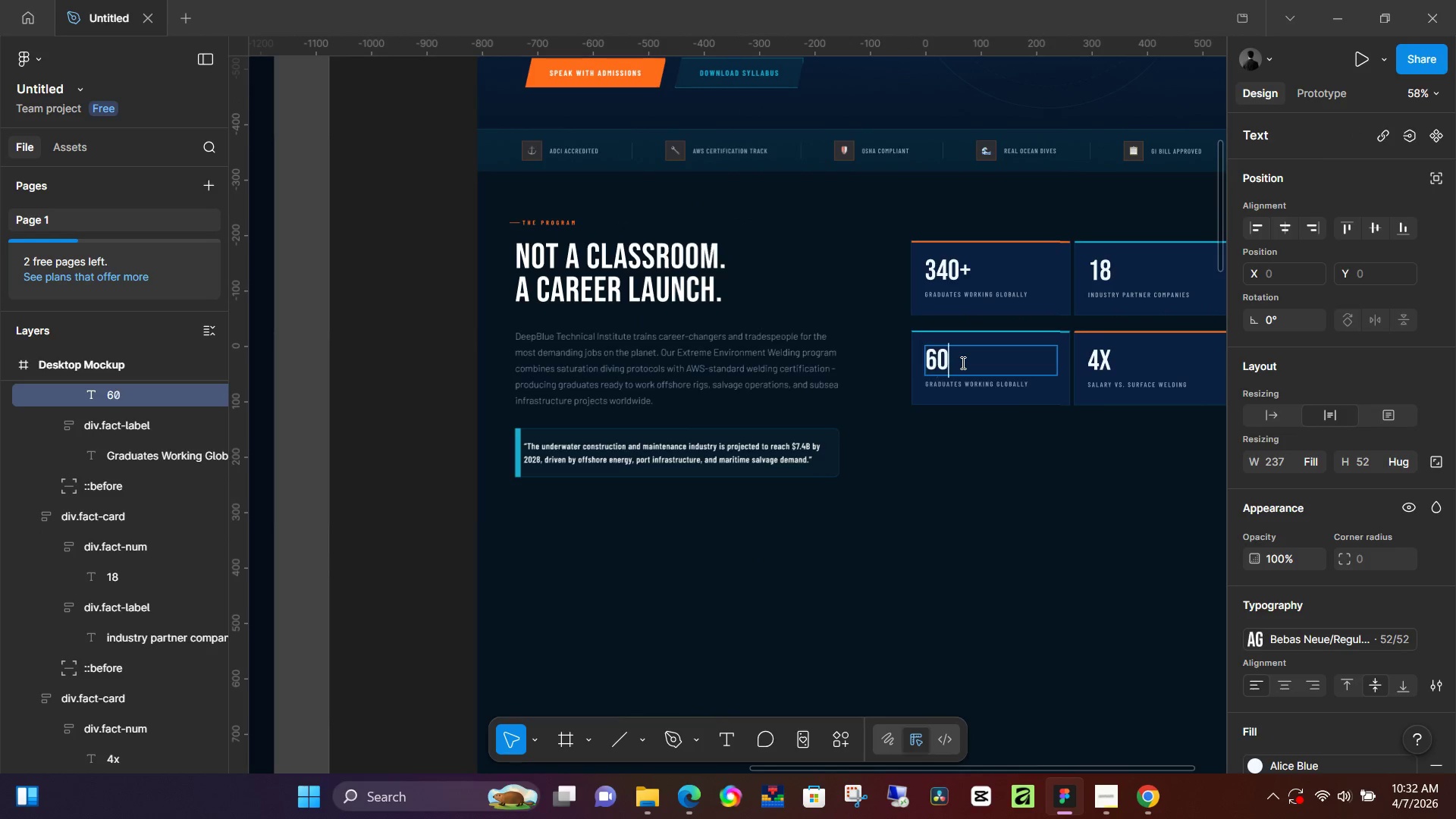 
key(Numpad0)
 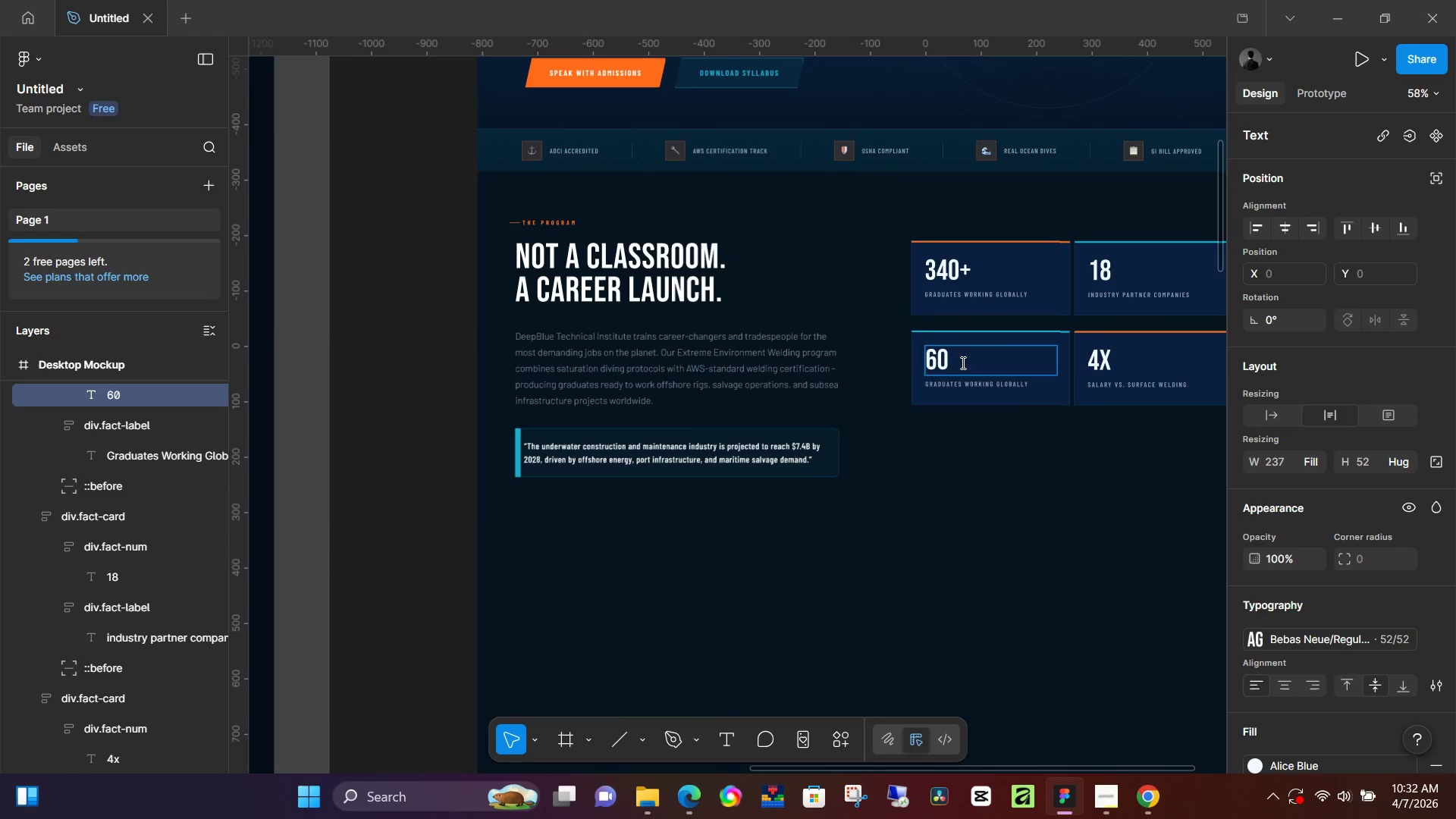 
key(M)
 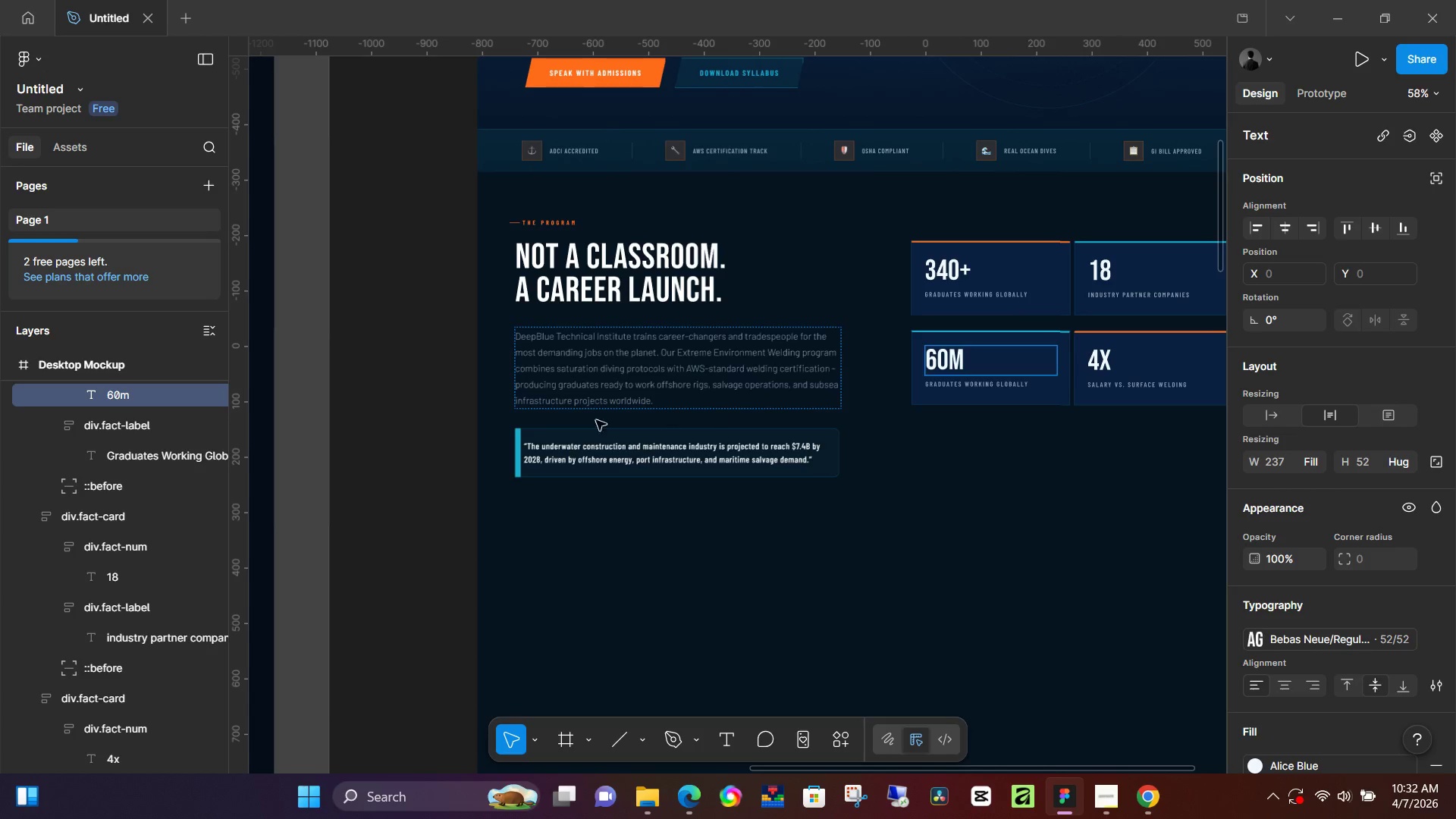 
left_click([442, 434])
 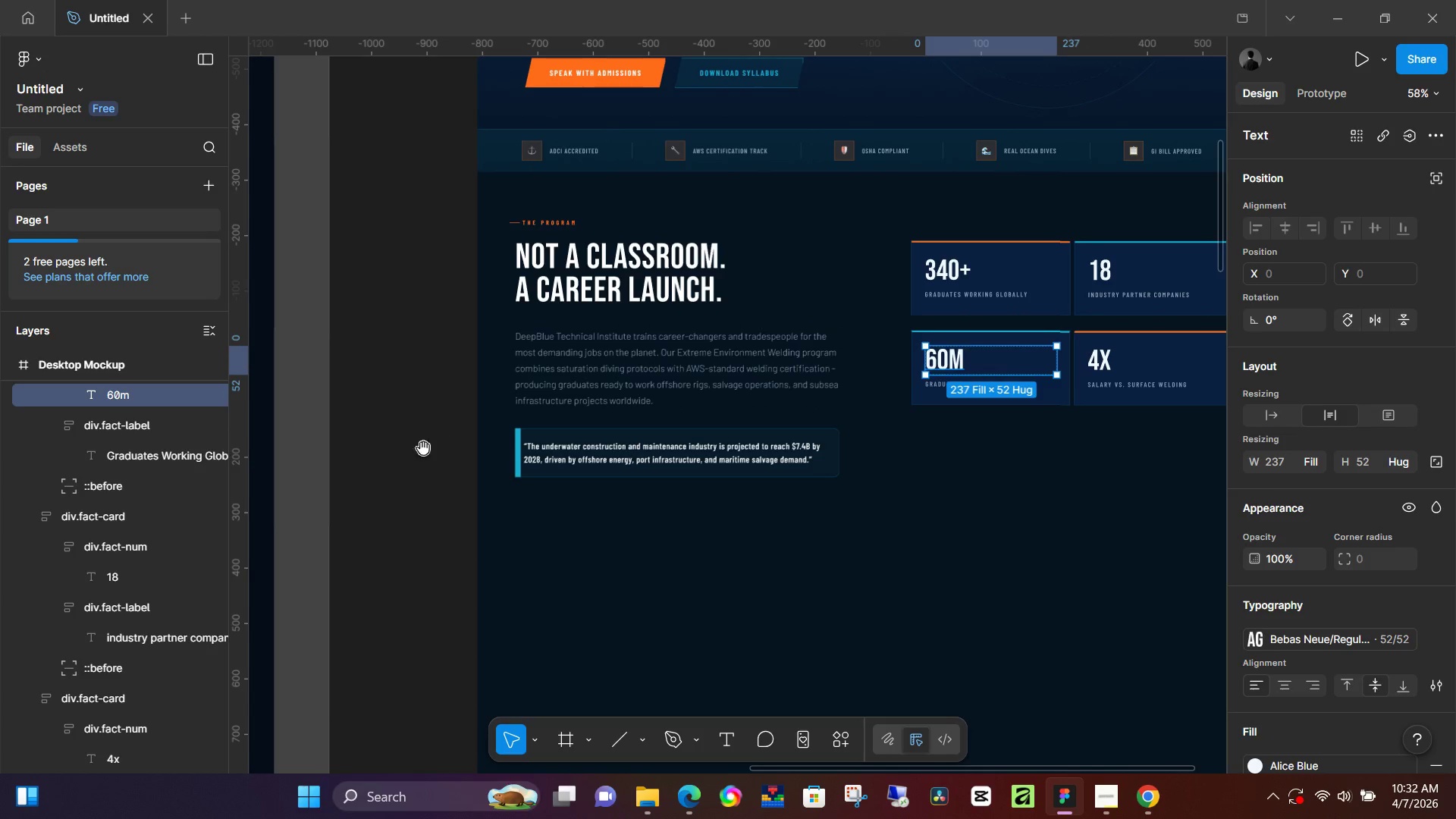 
hold_key(key=Space, duration=1.51)
 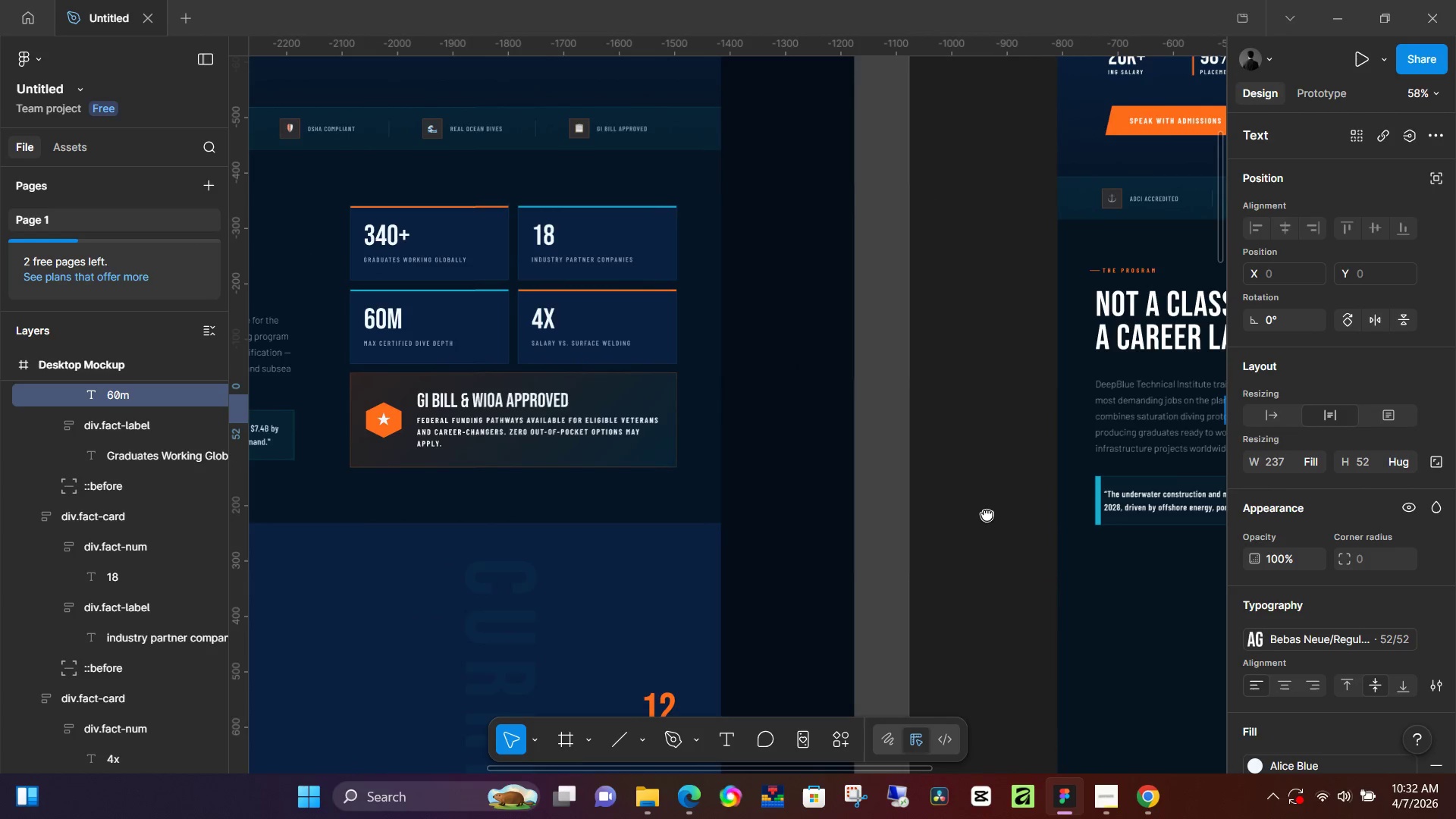 
left_click_drag(start_coordinate=[406, 466], to_coordinate=[601, 444])
 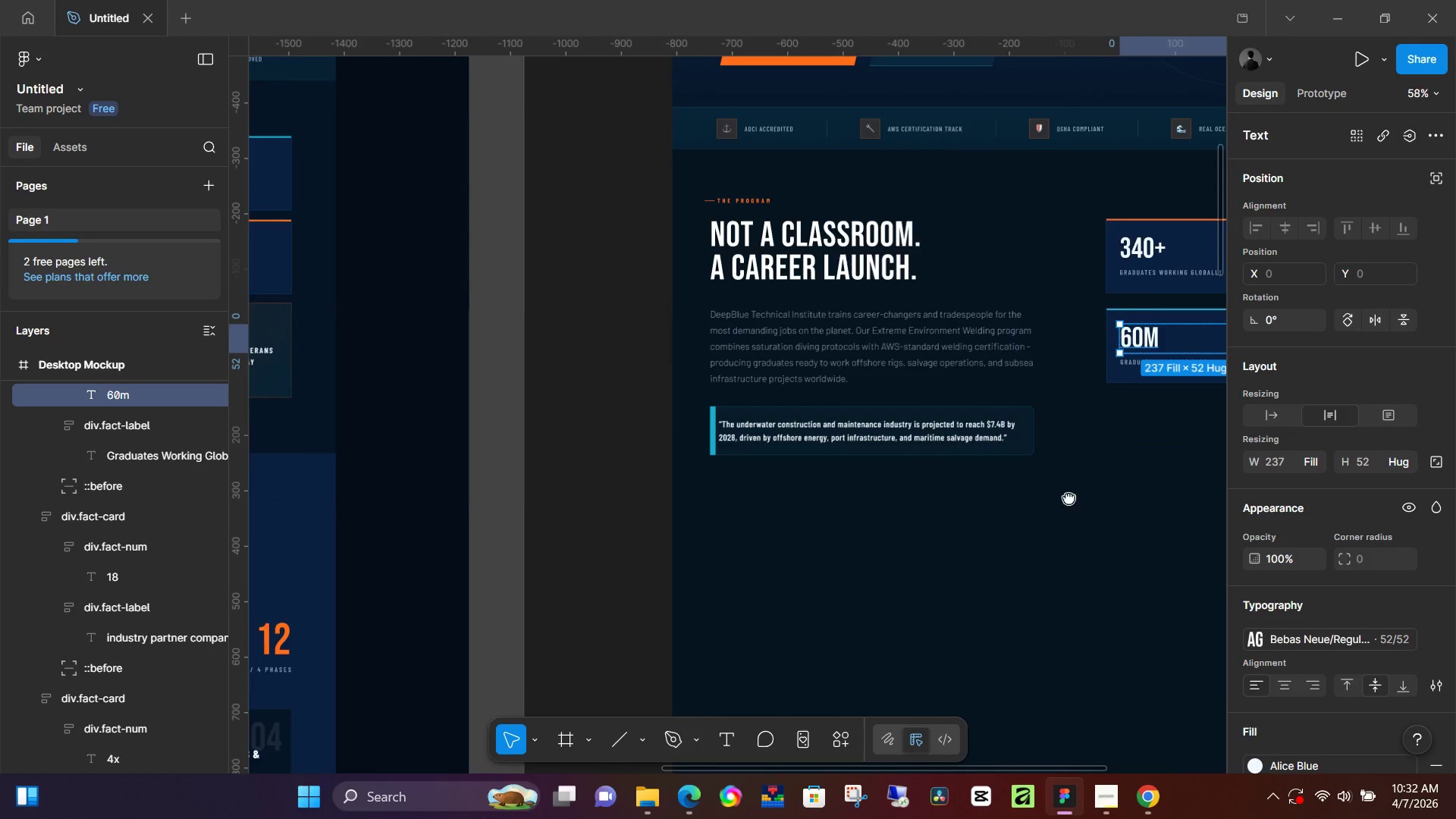 
hold_key(key=Space, duration=1.5)
 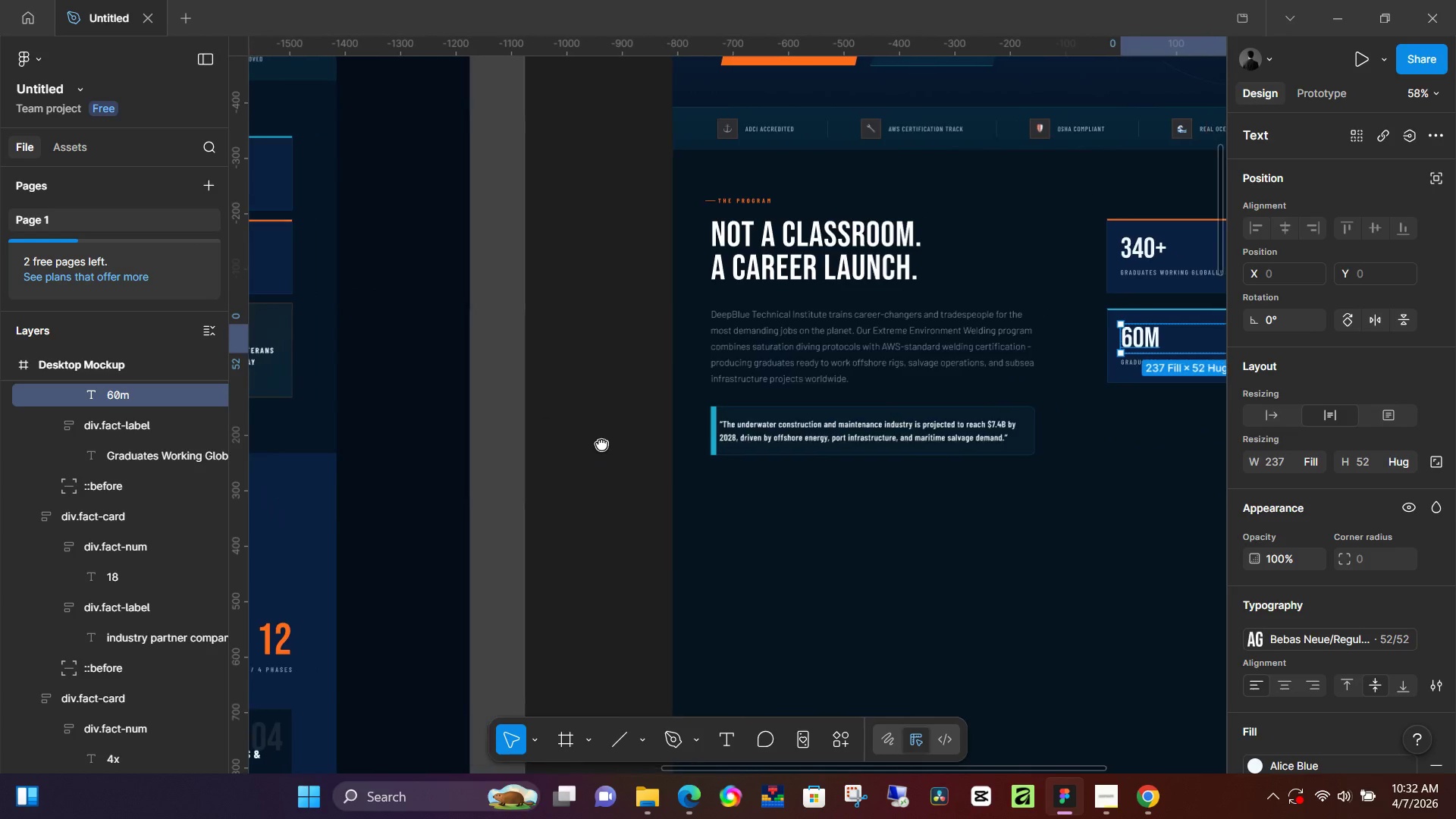 
key(Space)
 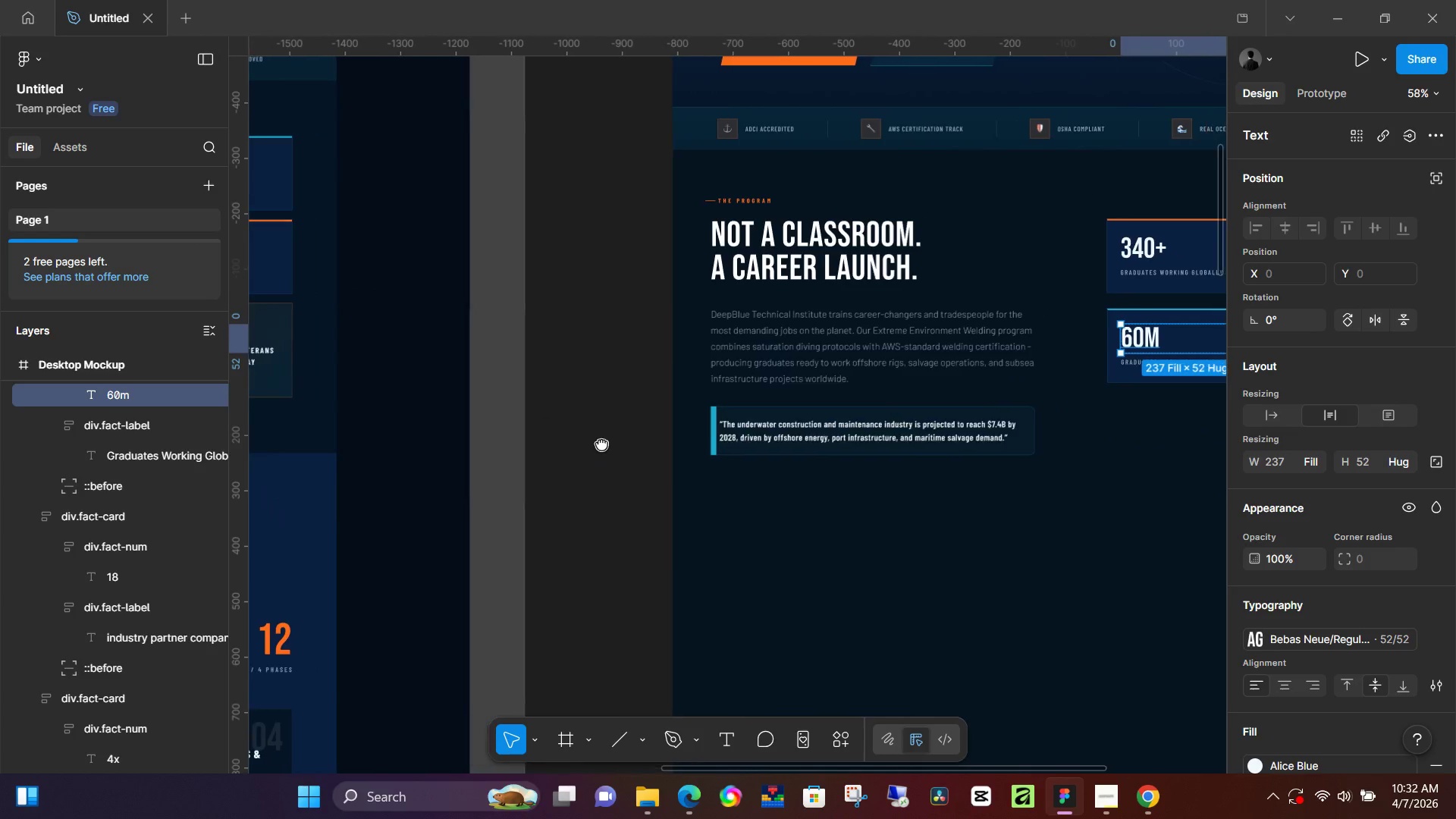 
key(Space)
 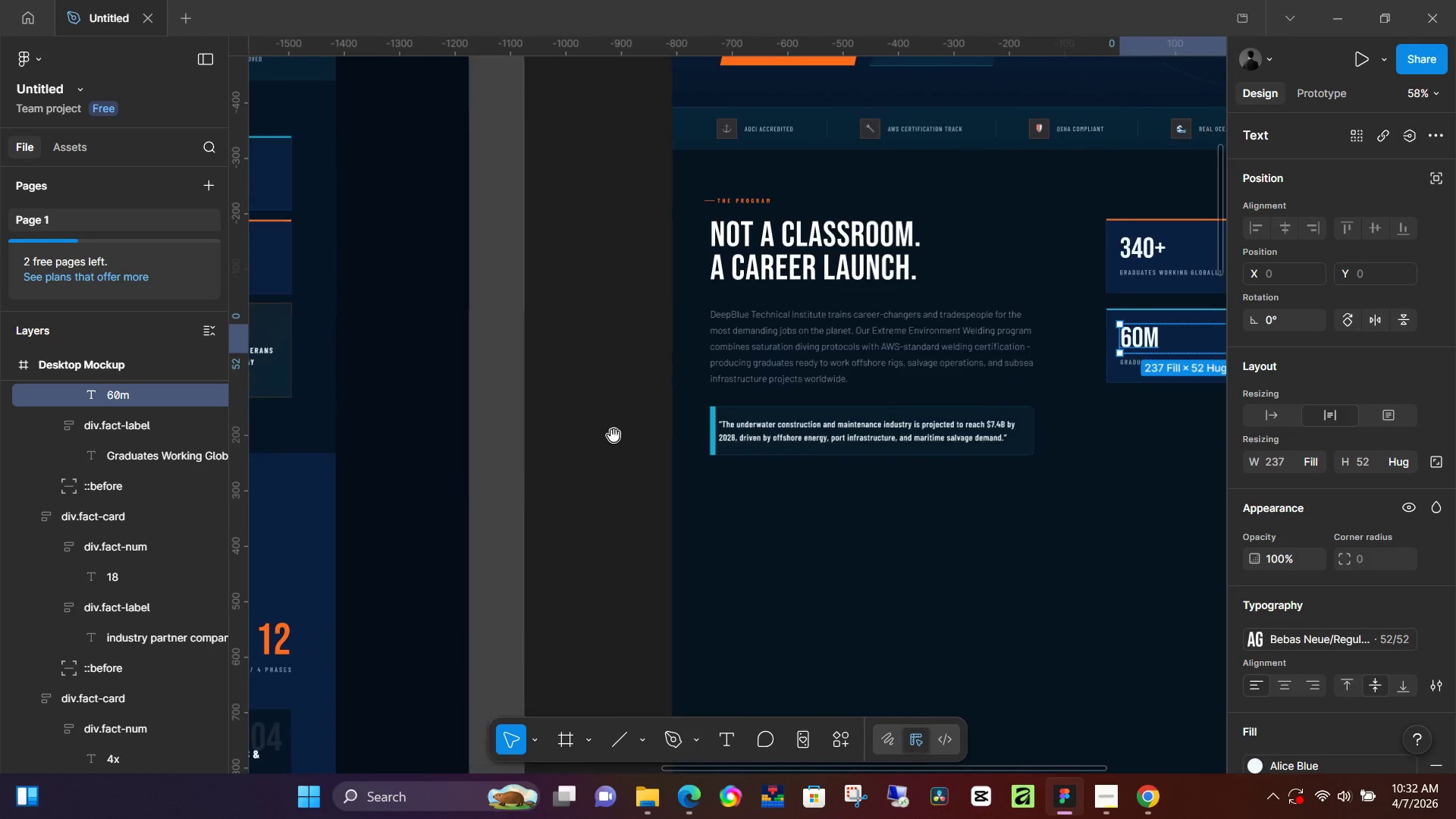 
key(Space)
 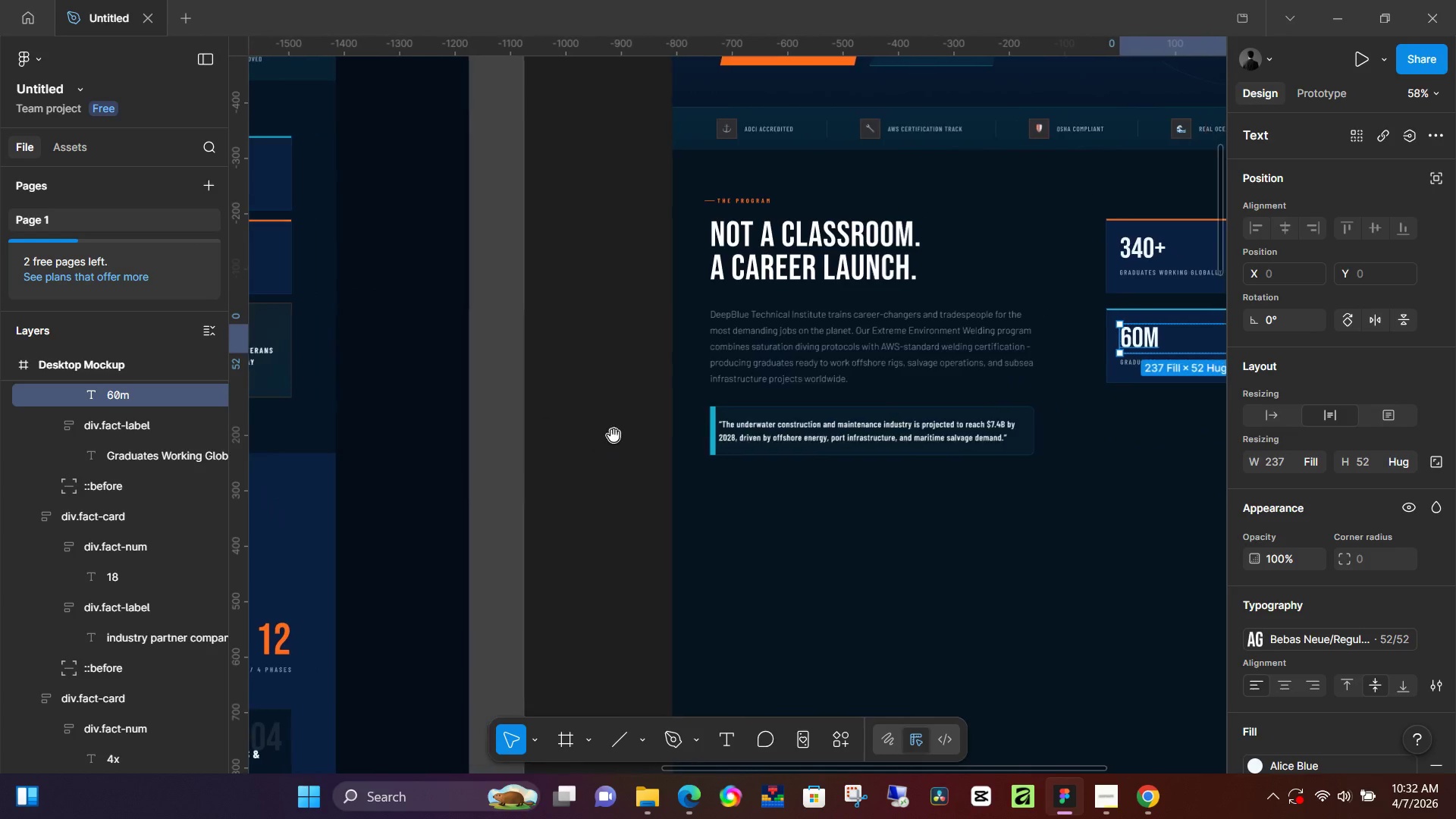 
key(Space)
 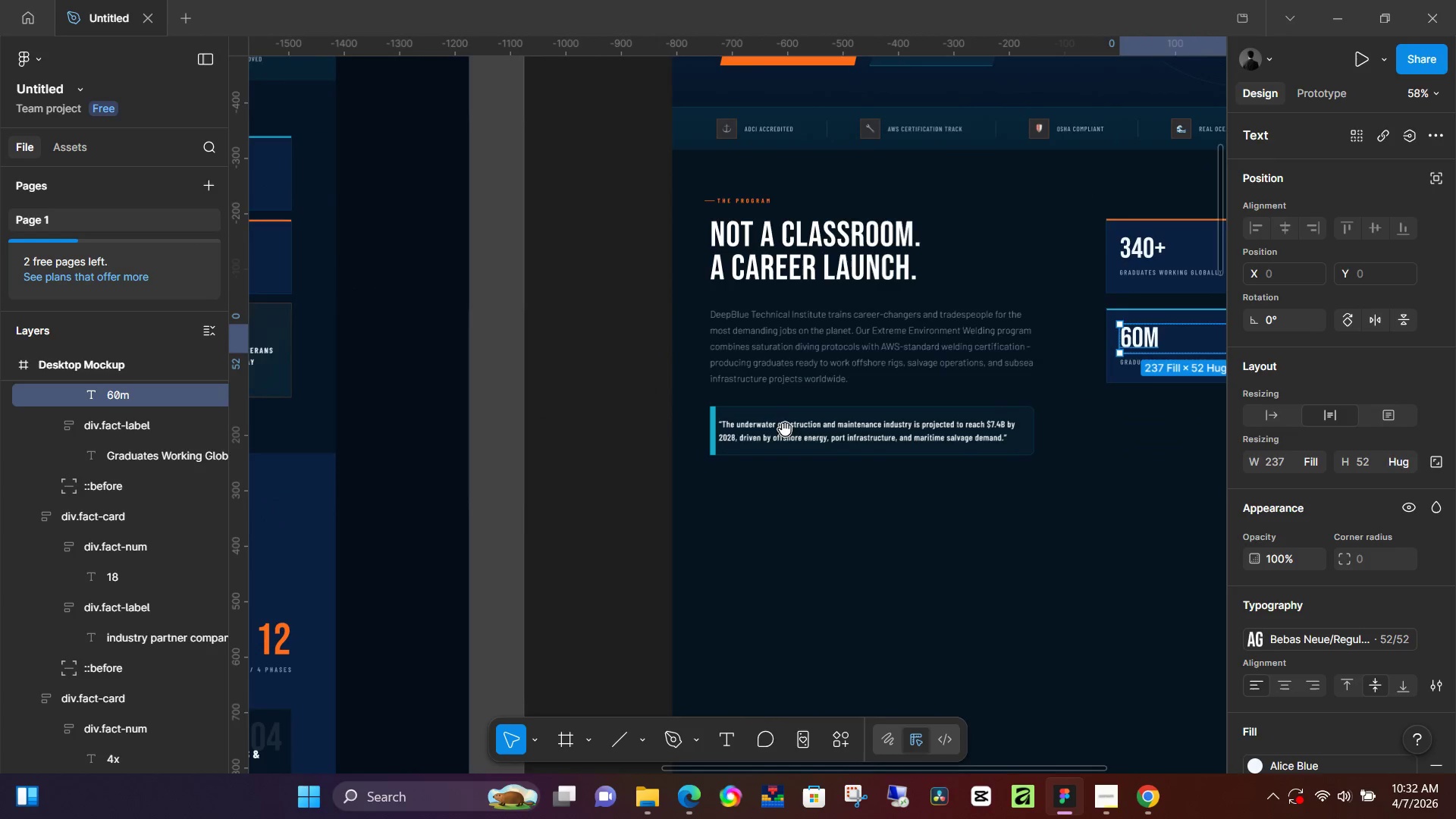 
key(Space)
 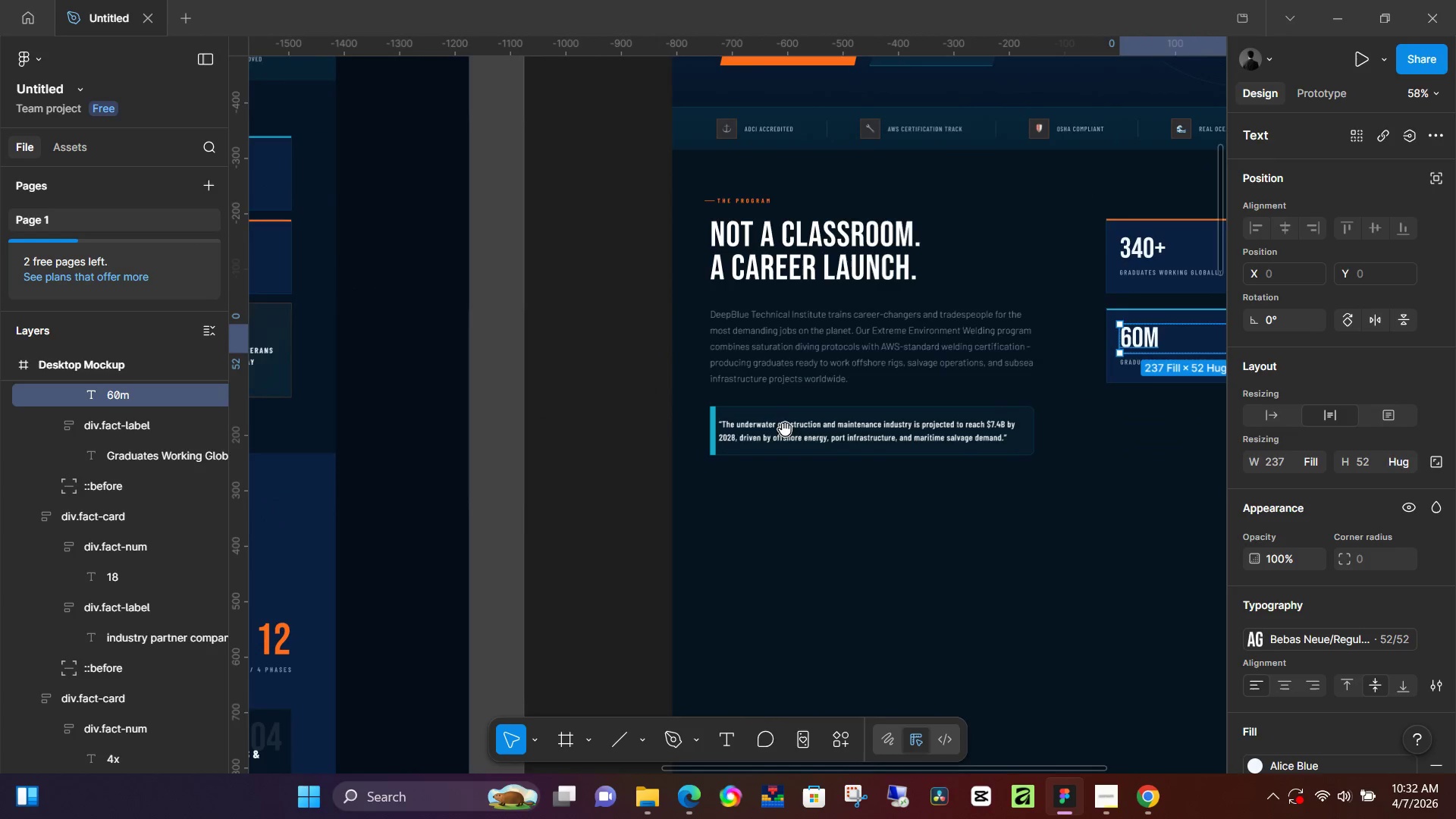 
key(Space)
 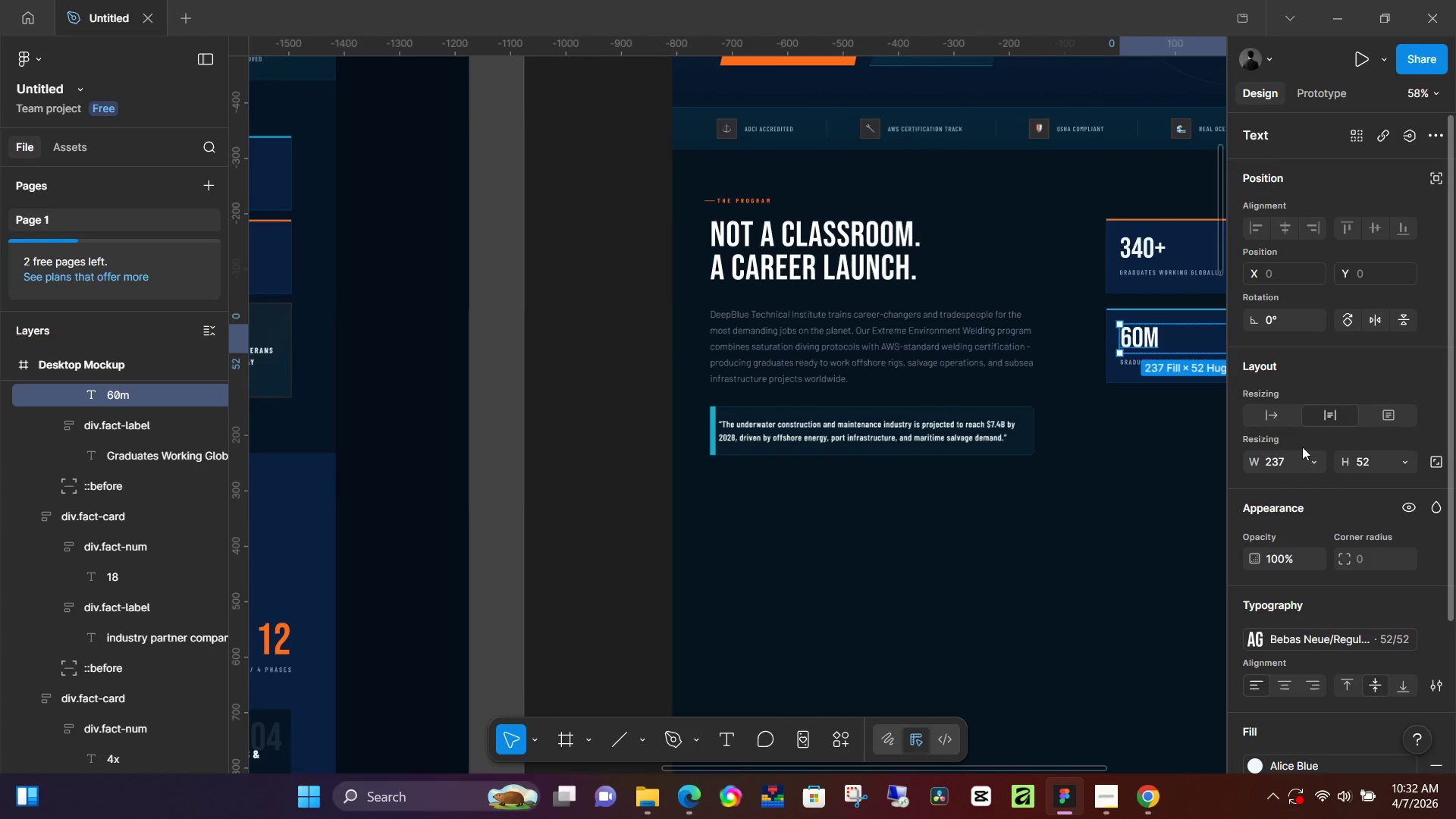 
hold_key(key=Space, duration=0.47)
 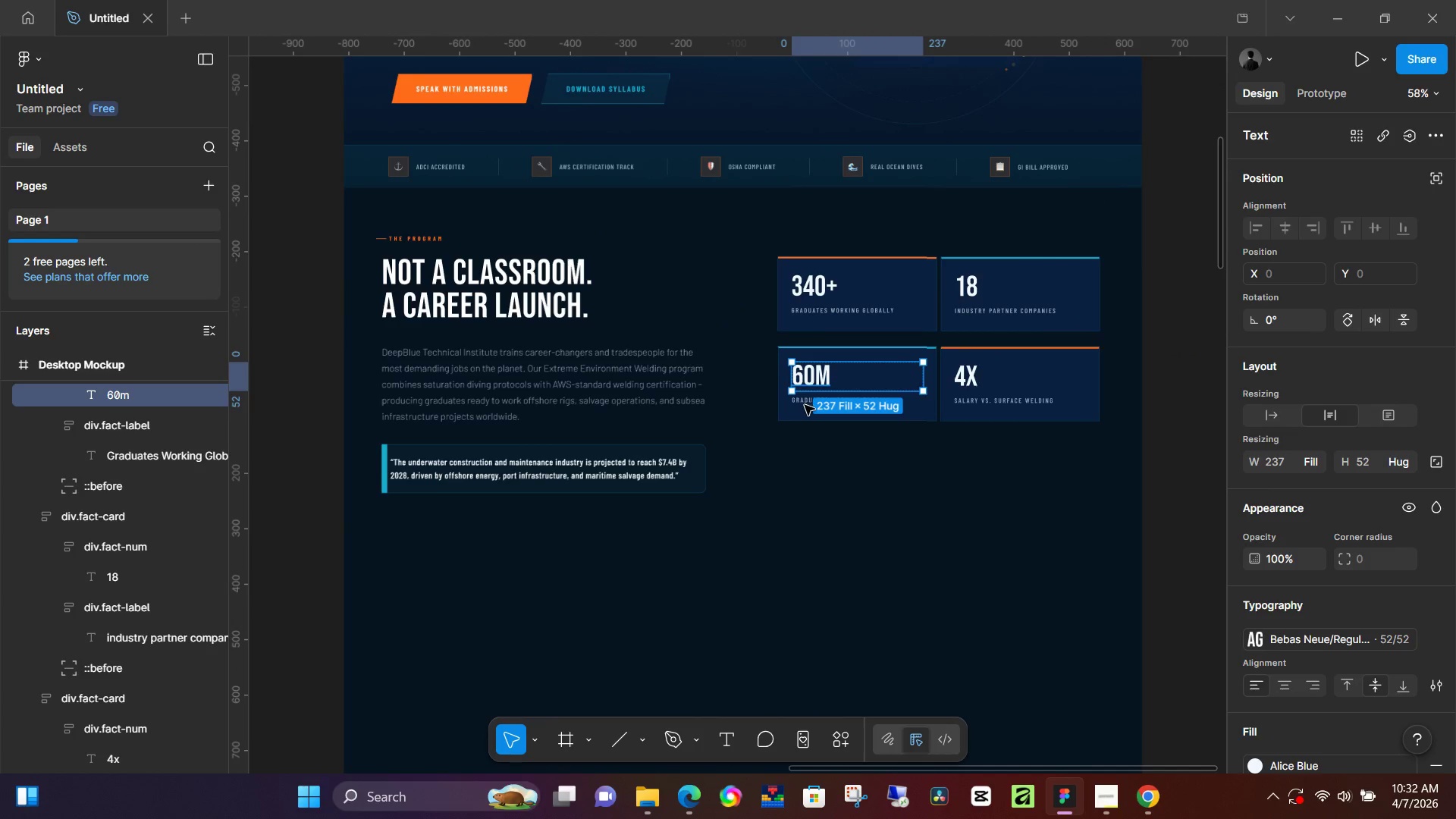 
left_click_drag(start_coordinate=[1090, 495], to_coordinate=[762, 533])
 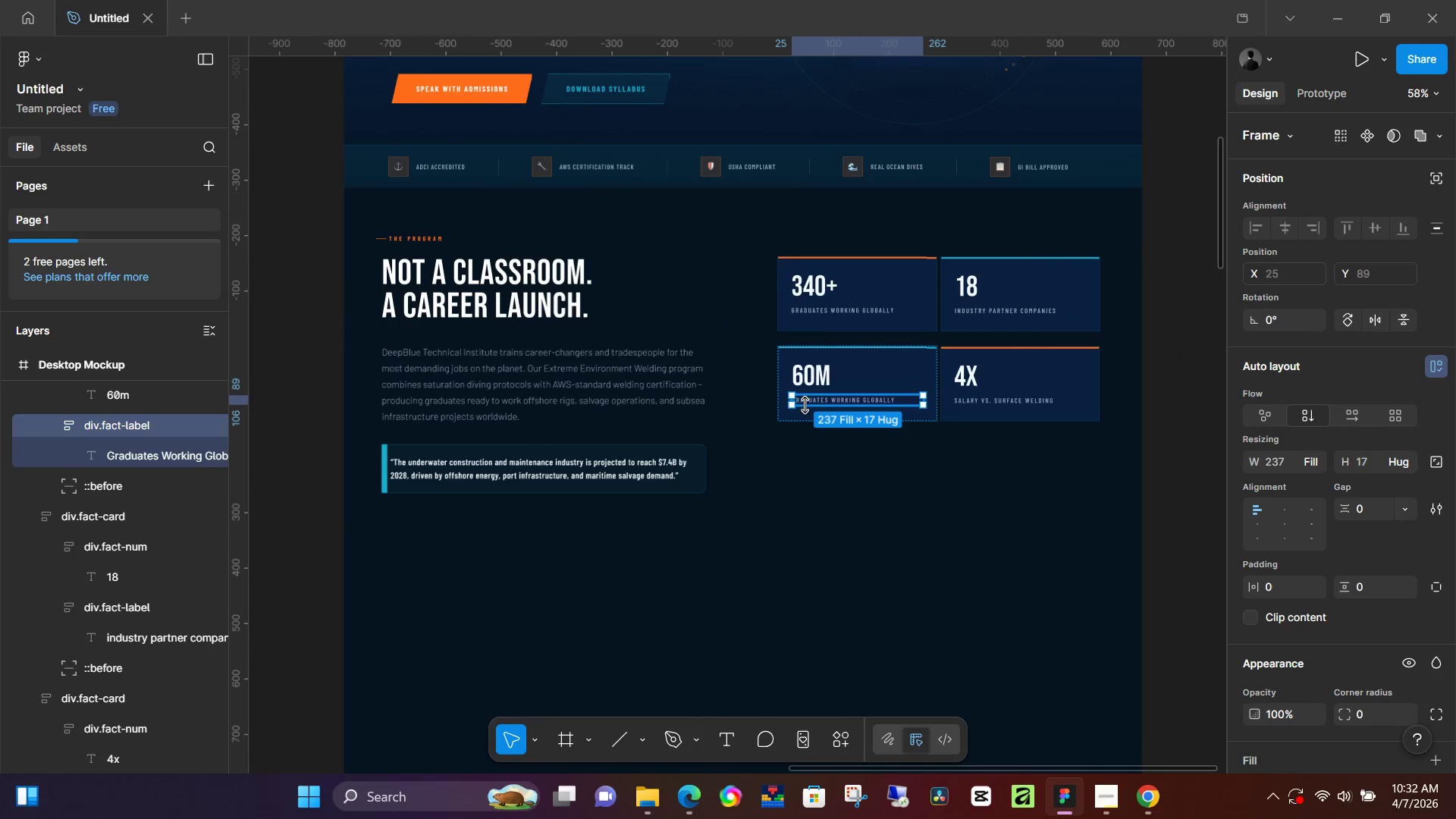 
double_click([806, 403])
 